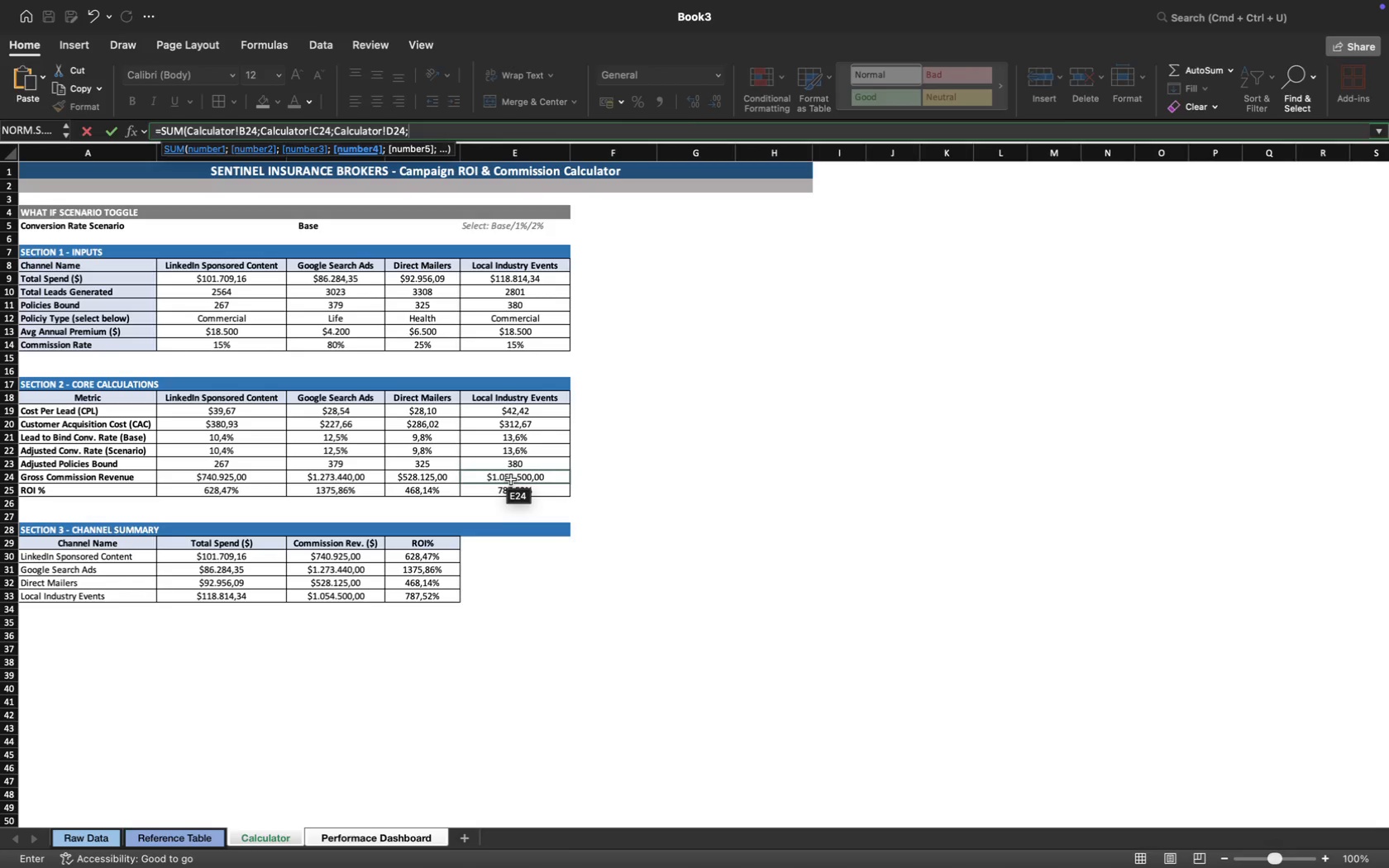 
left_click([512, 479])
 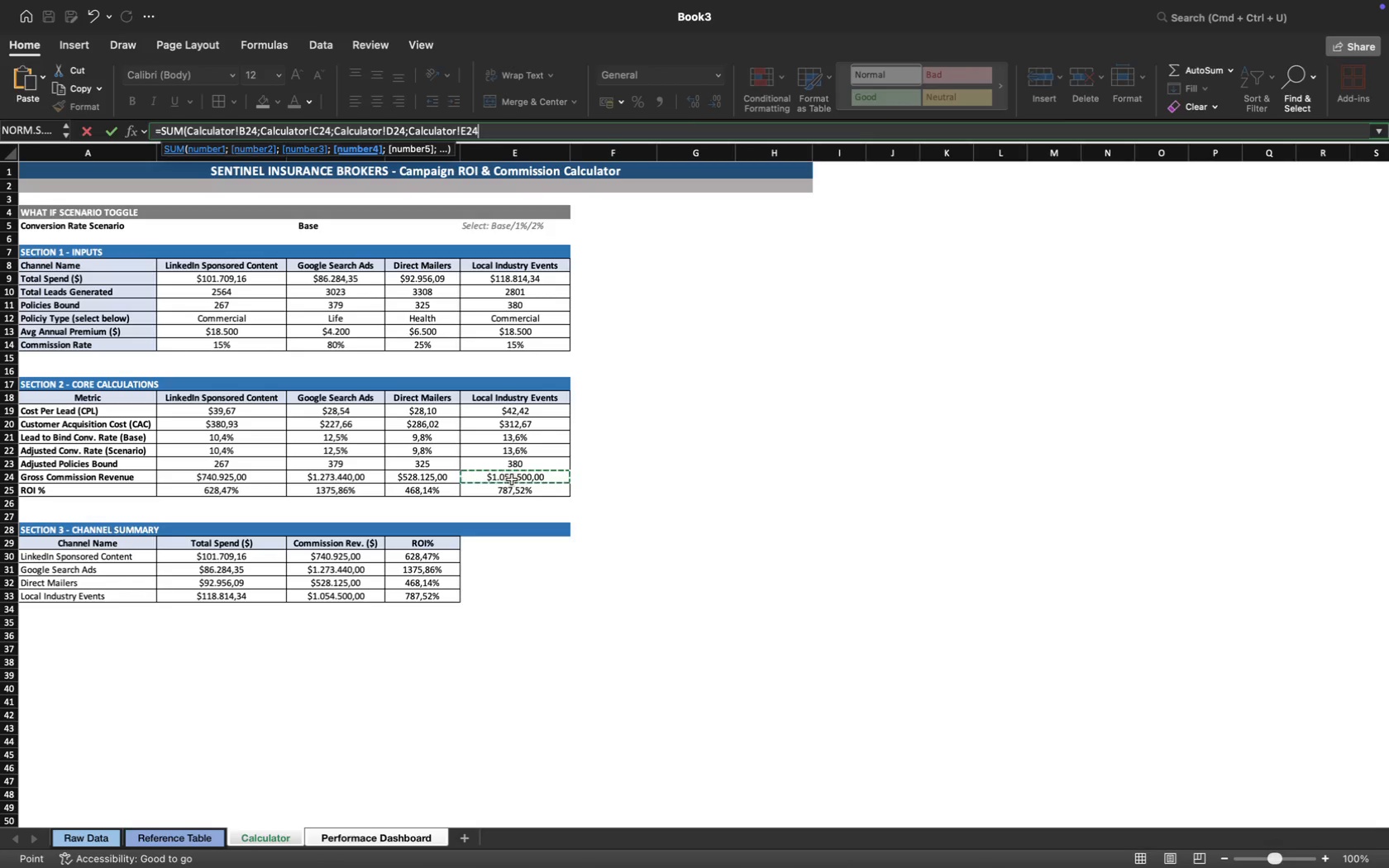 
key(Enter)
 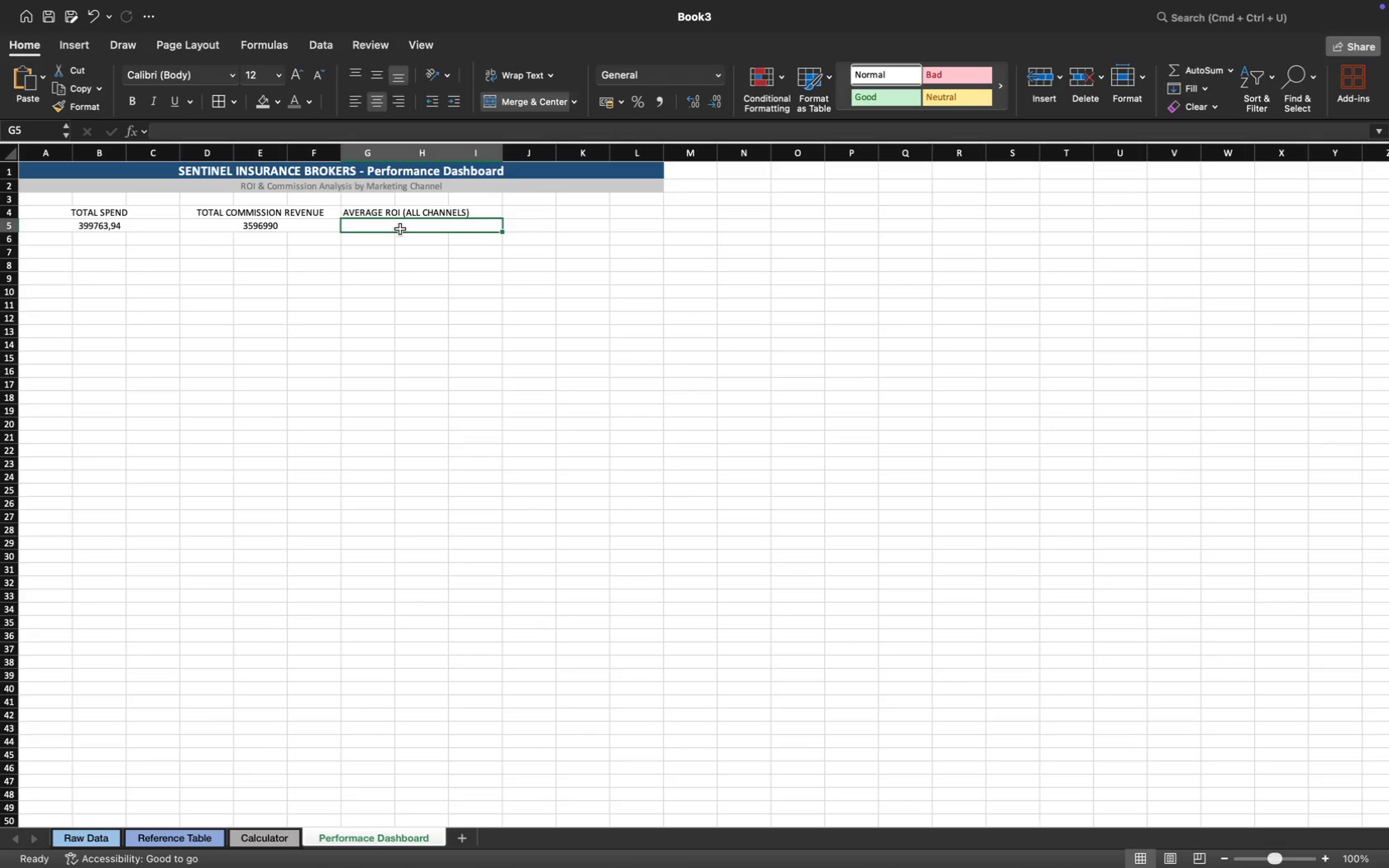 
wait(11.47)
 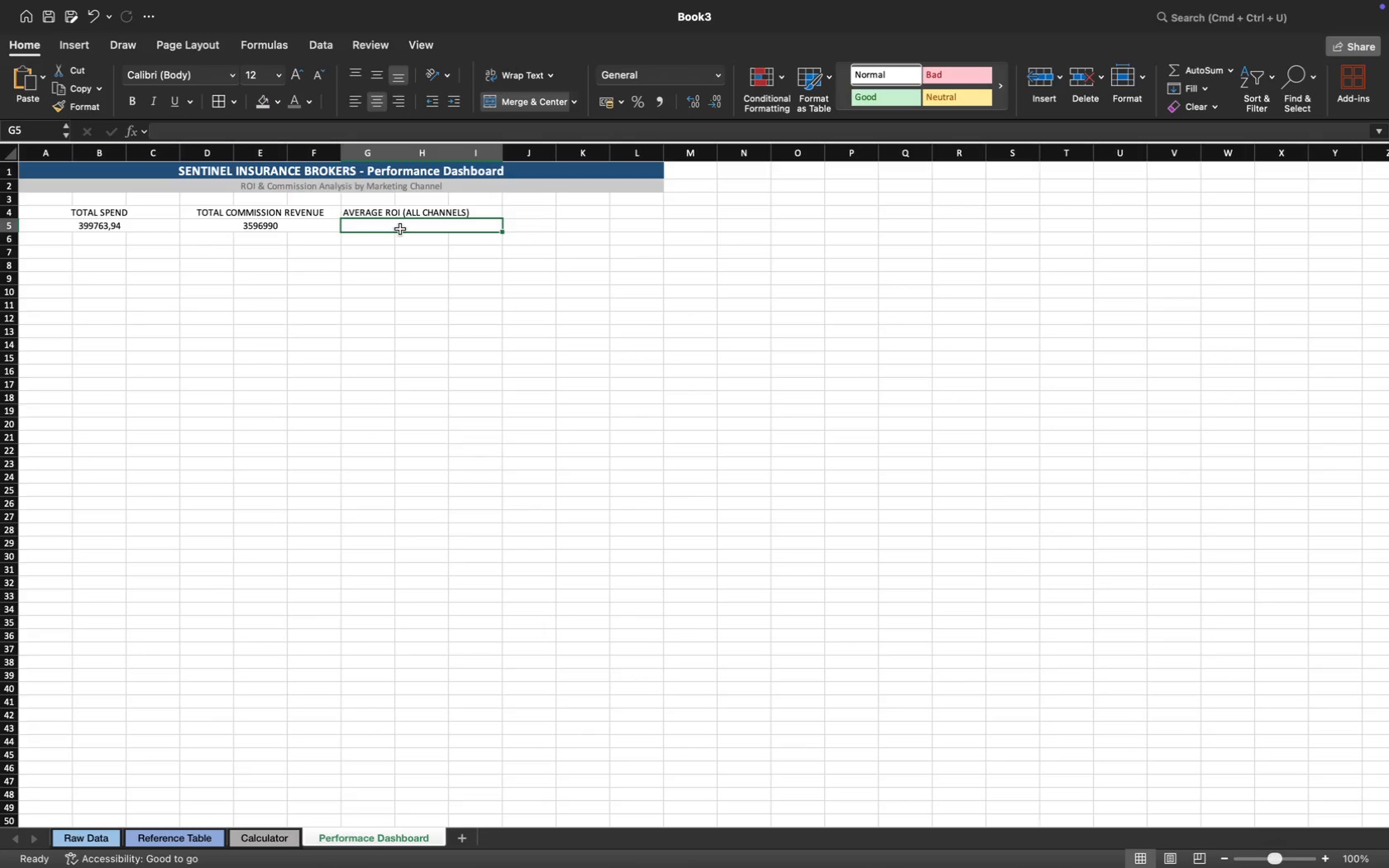 
type(=av)
key(Tab)
 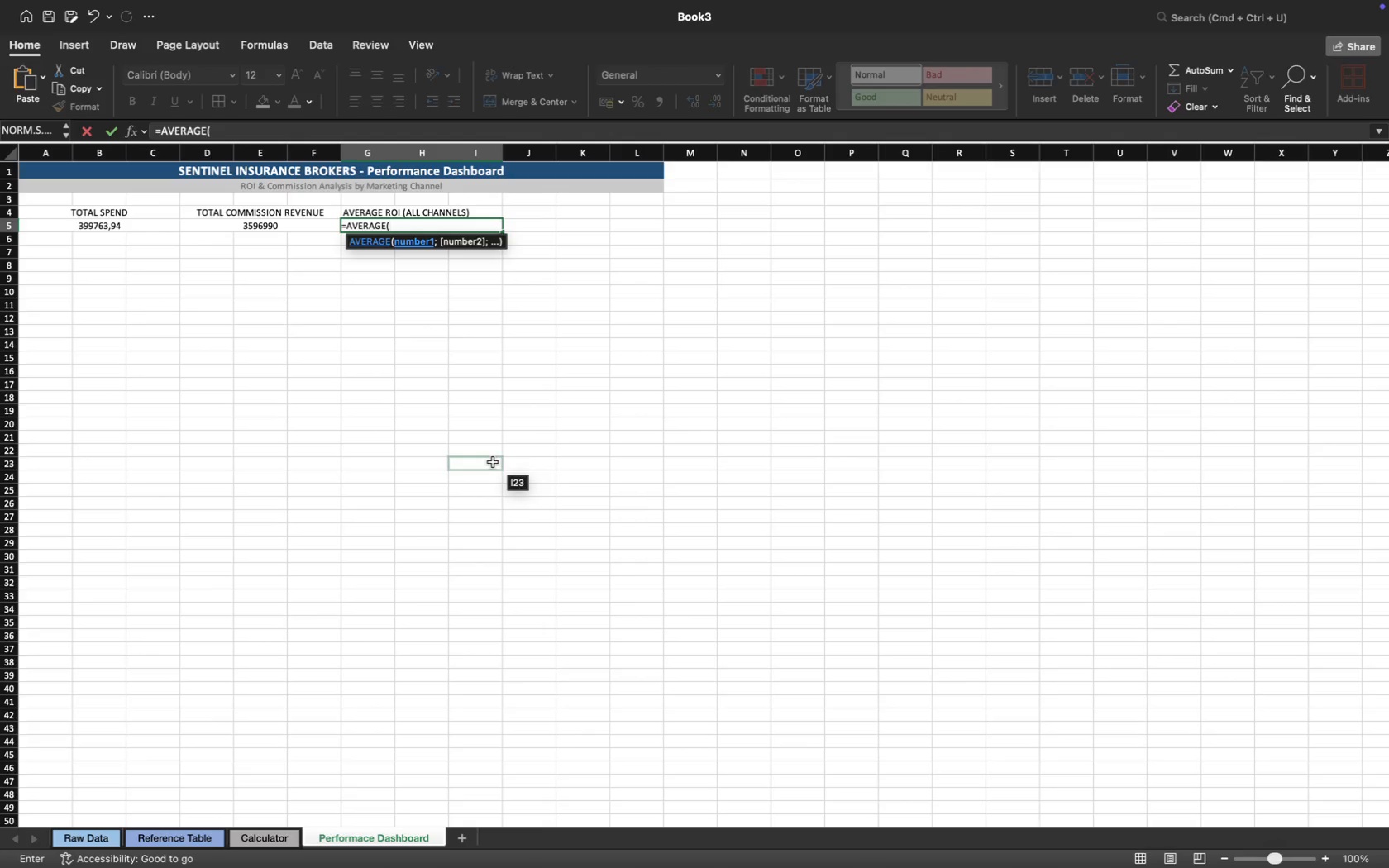 
wait(18.98)
 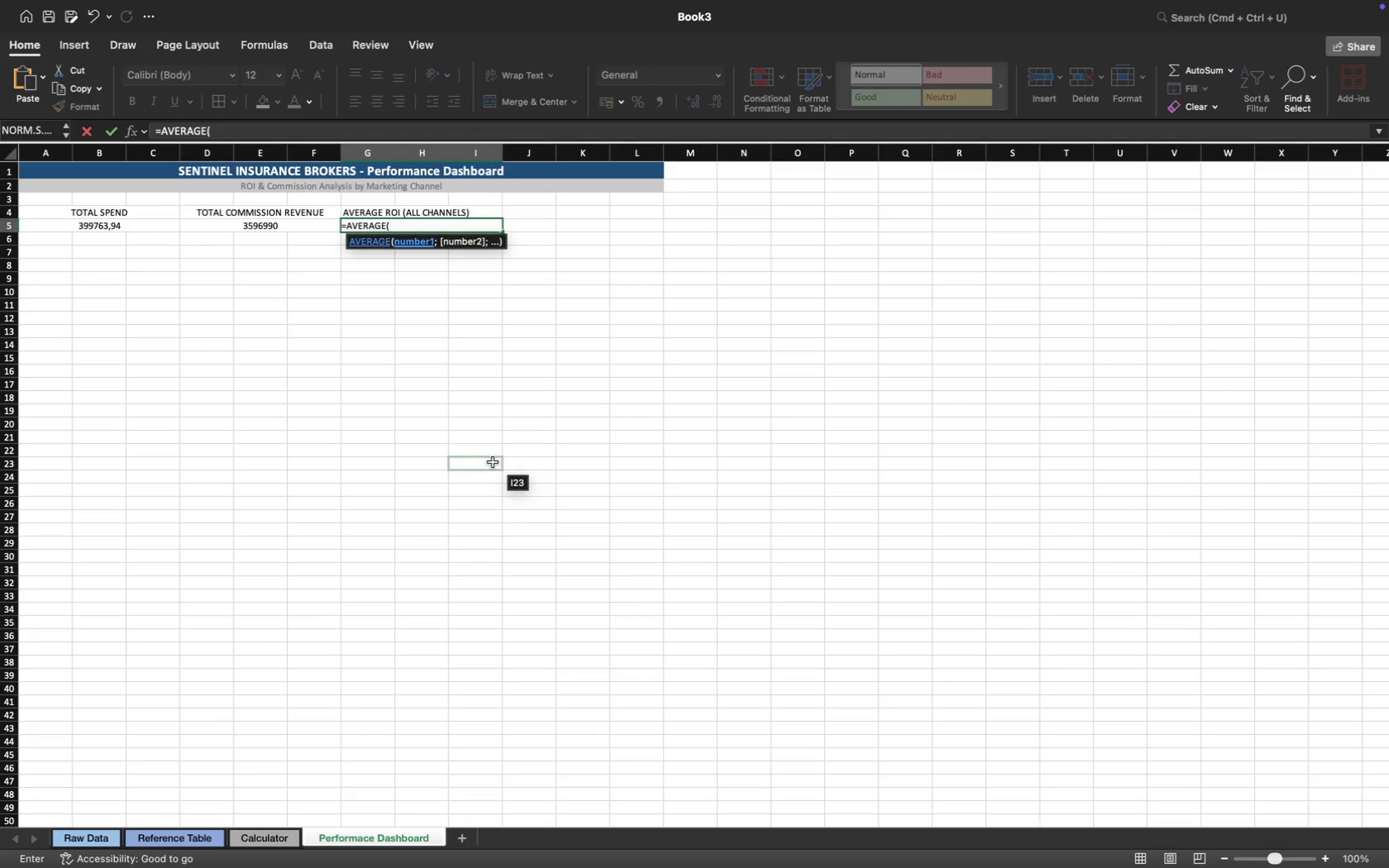 
left_click([249, 840])
 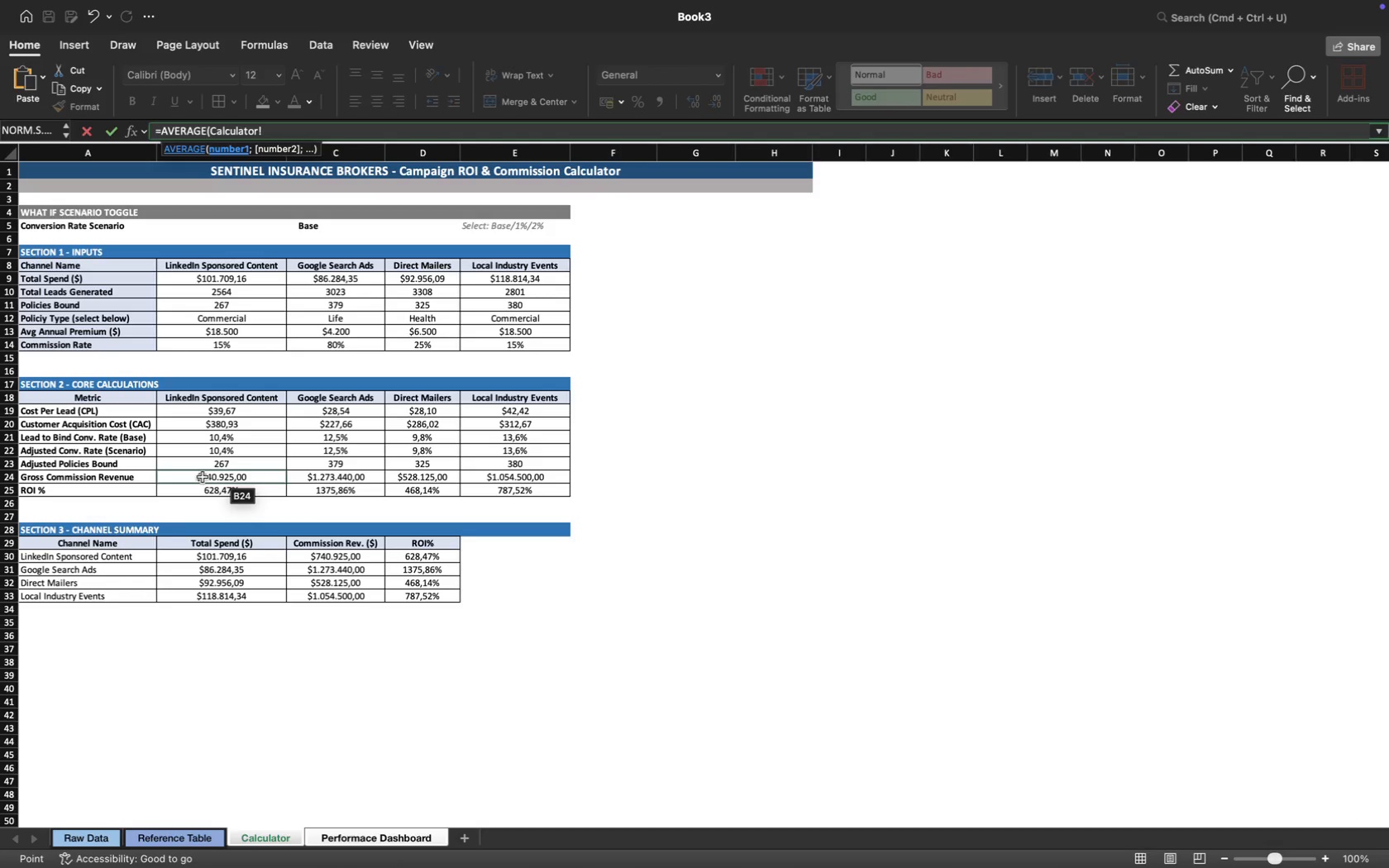 
wait(11.08)
 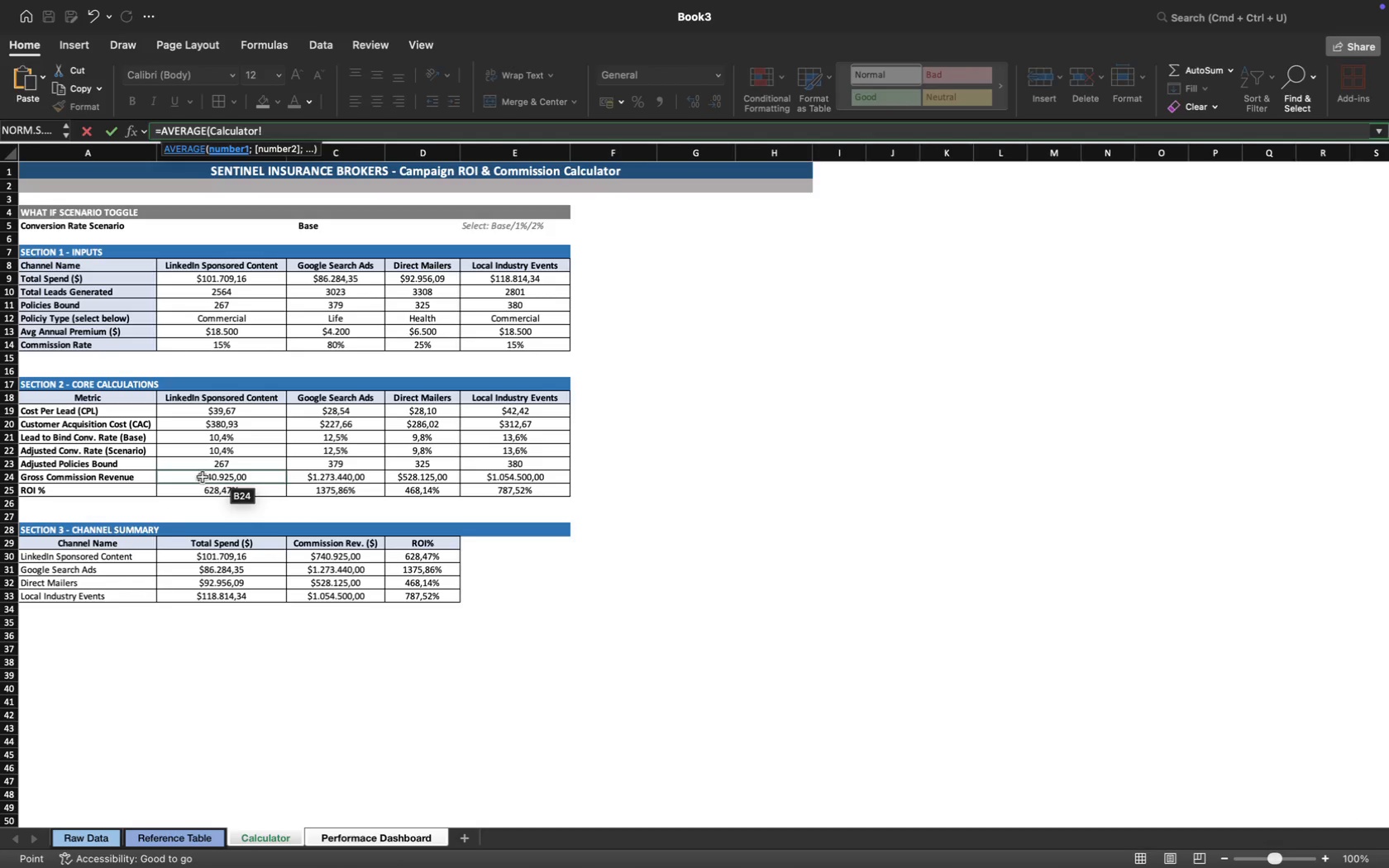 
left_click_drag(start_coordinate=[206, 489], to_coordinate=[505, 490])
 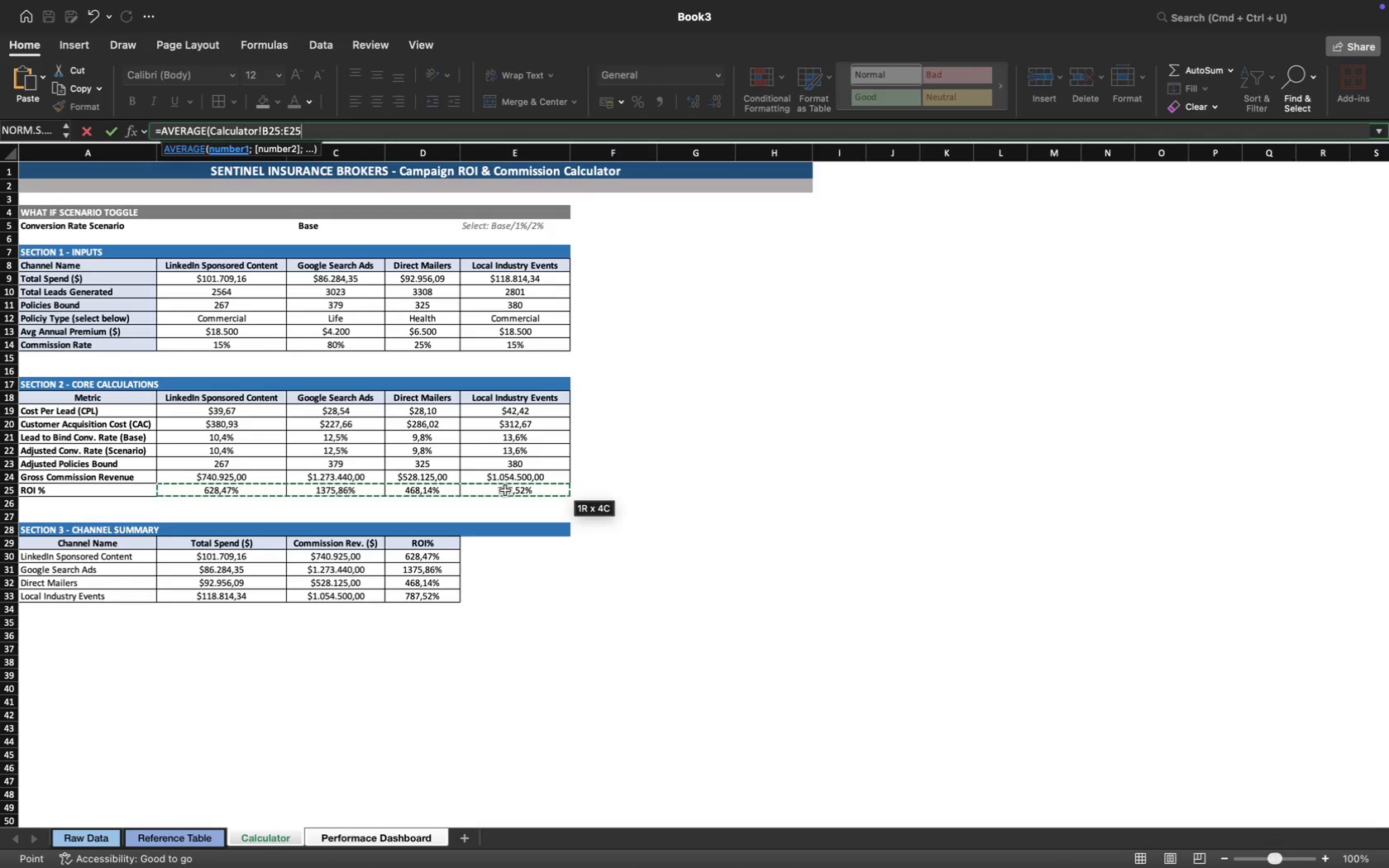 
key(Enter)
 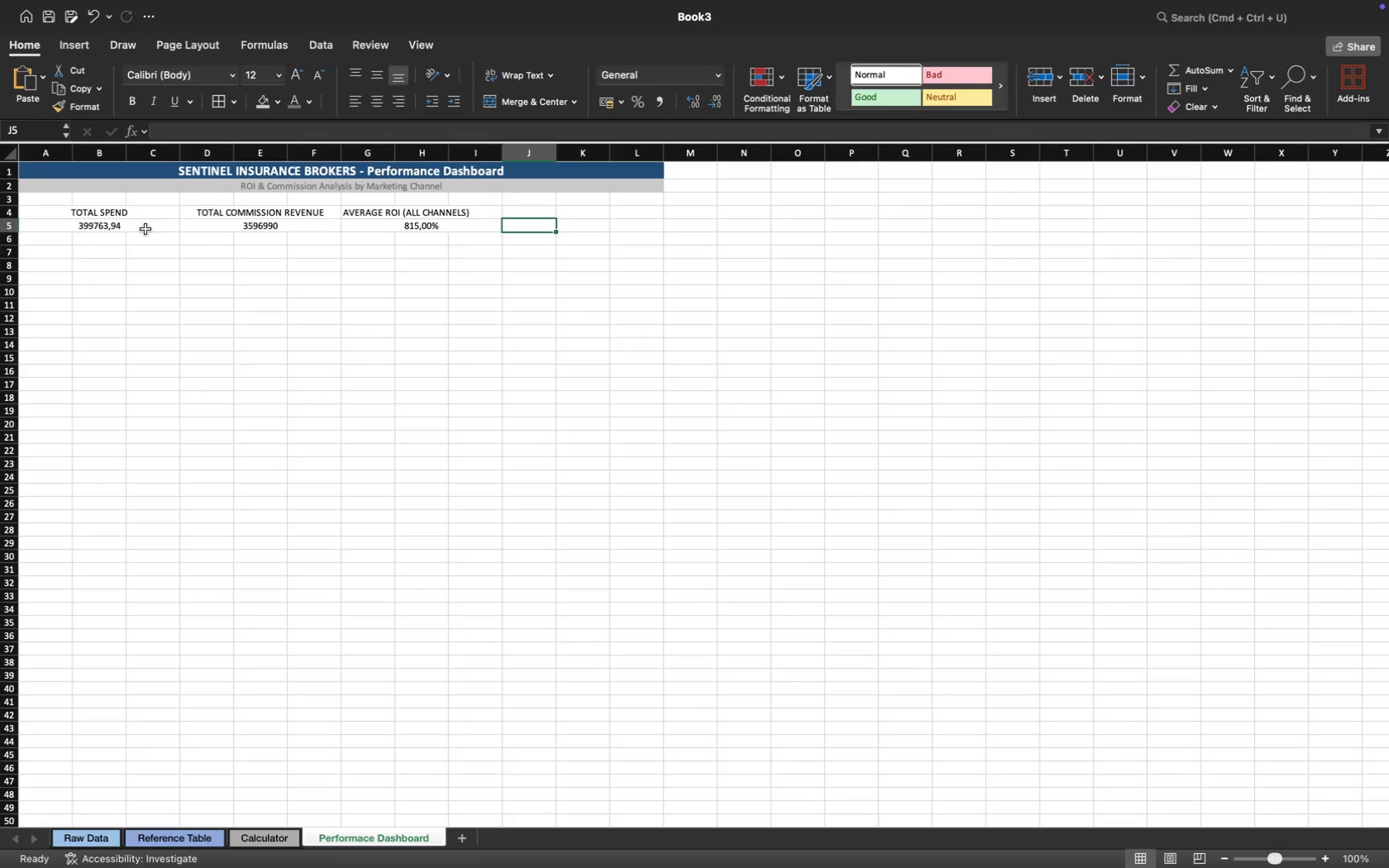 
left_click_drag(start_coordinate=[116, 227], to_coordinate=[442, 230])
 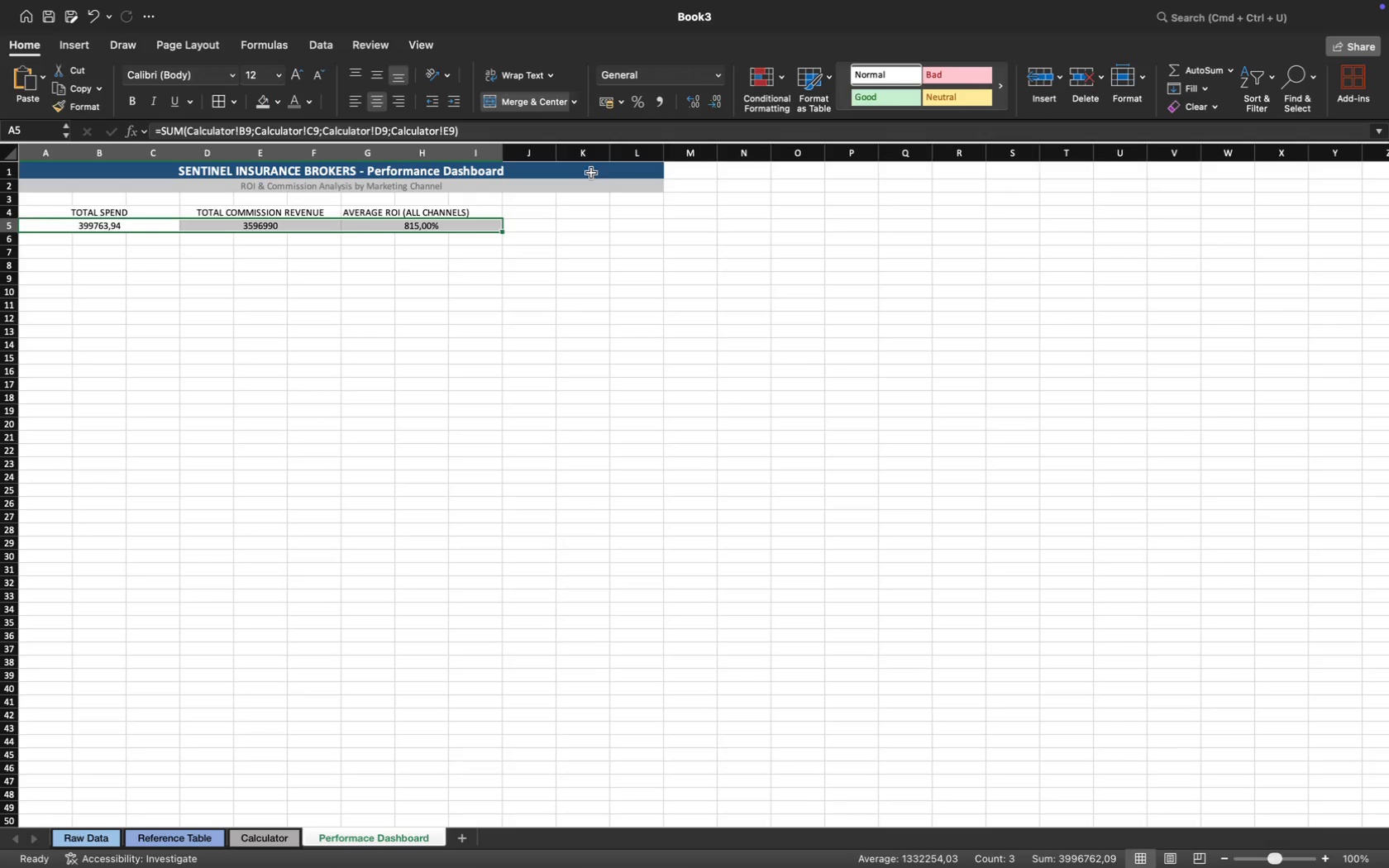 
mouse_move([648, 152])
 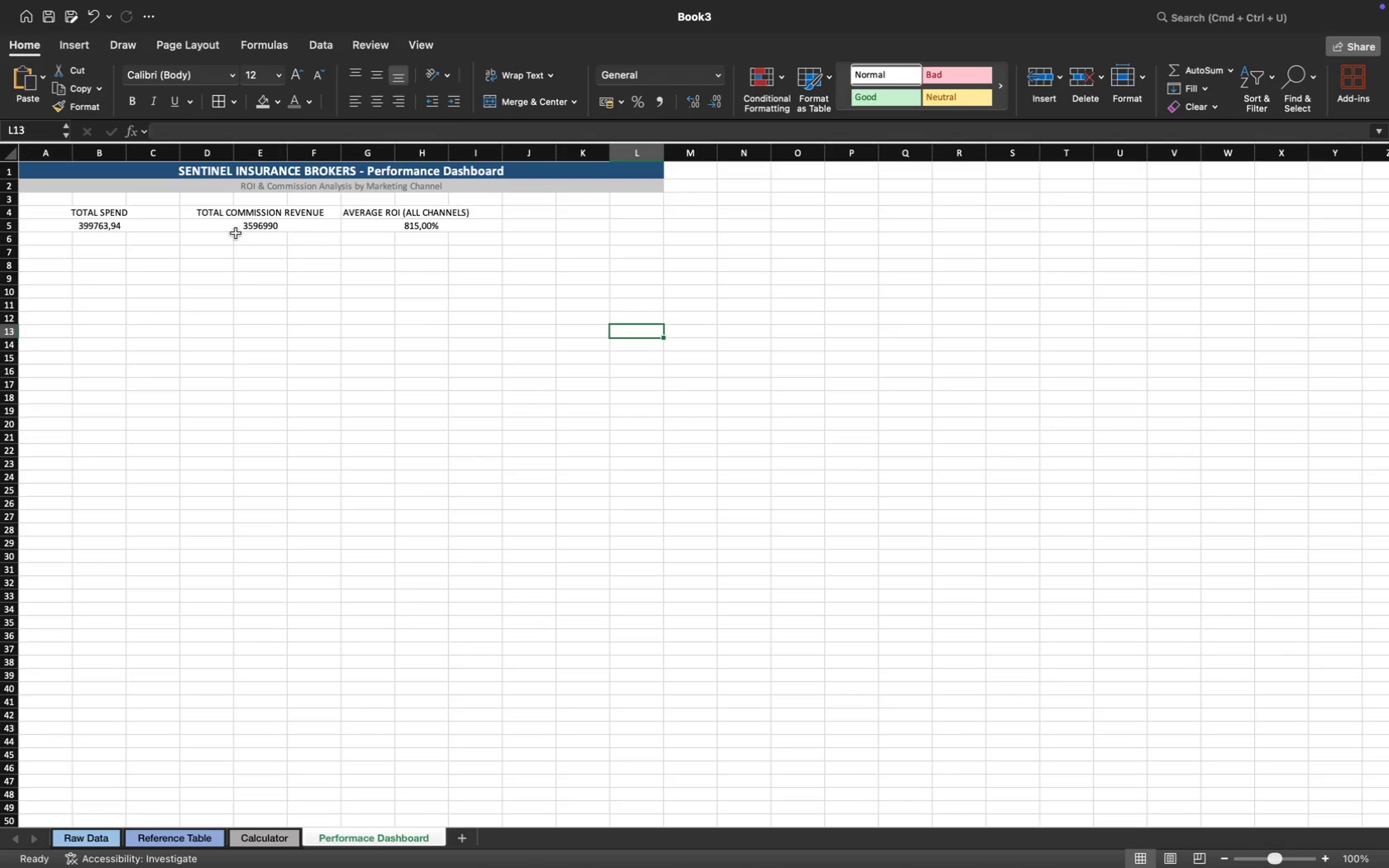 
left_click_drag(start_coordinate=[111, 226], to_coordinate=[303, 226])
 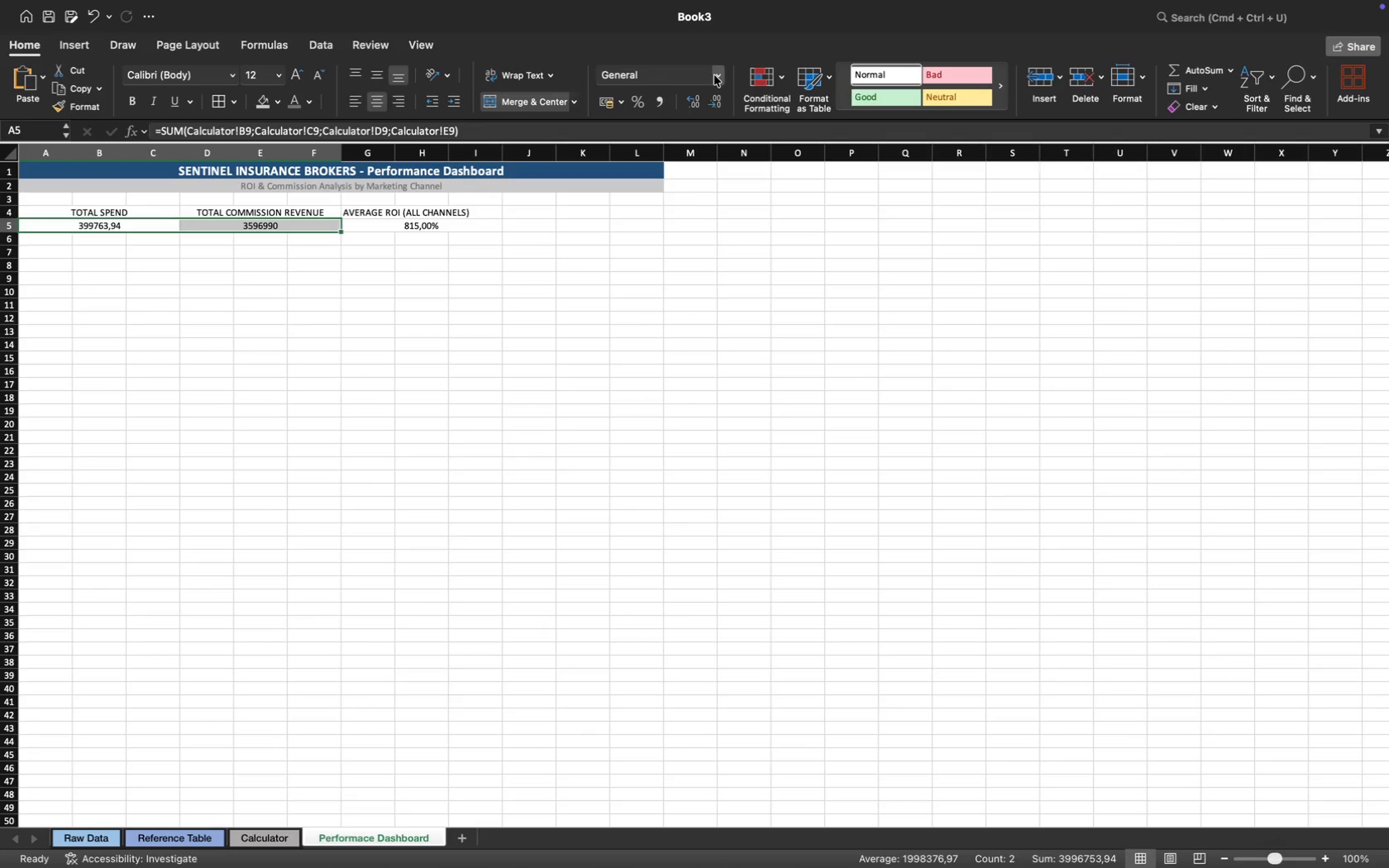 
left_click([717, 75])
 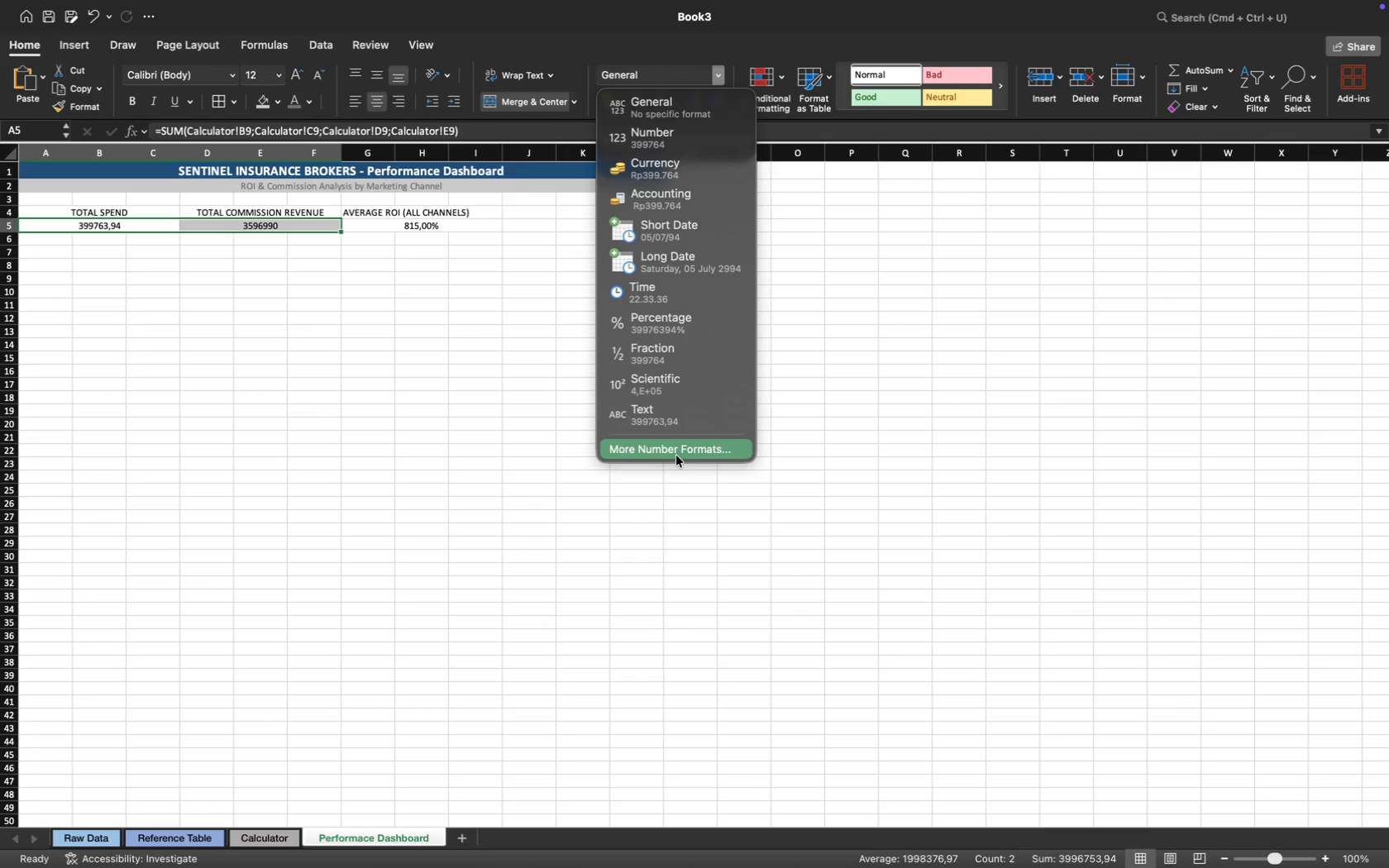 
left_click([676, 455])
 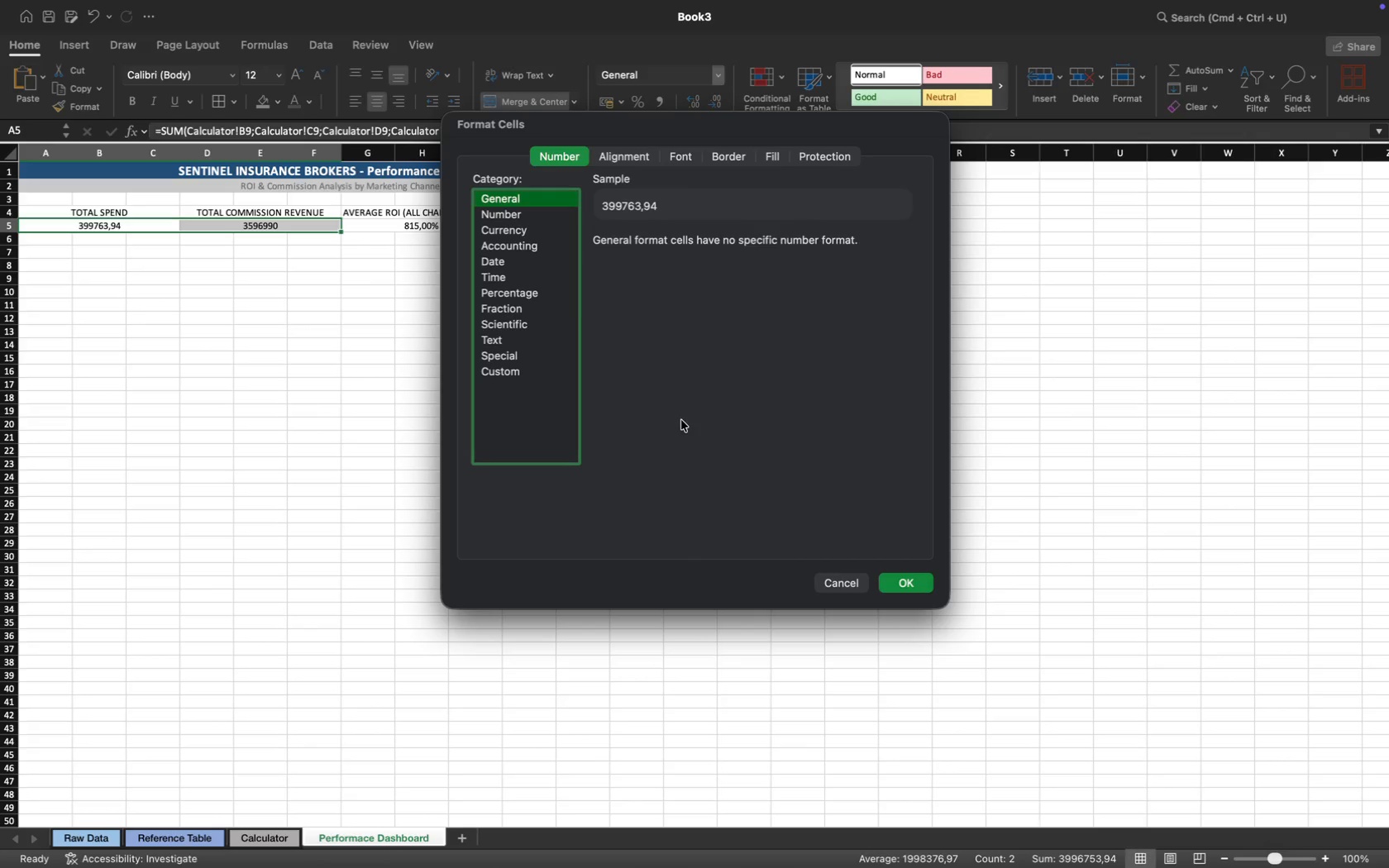 
left_click([534, 231])
 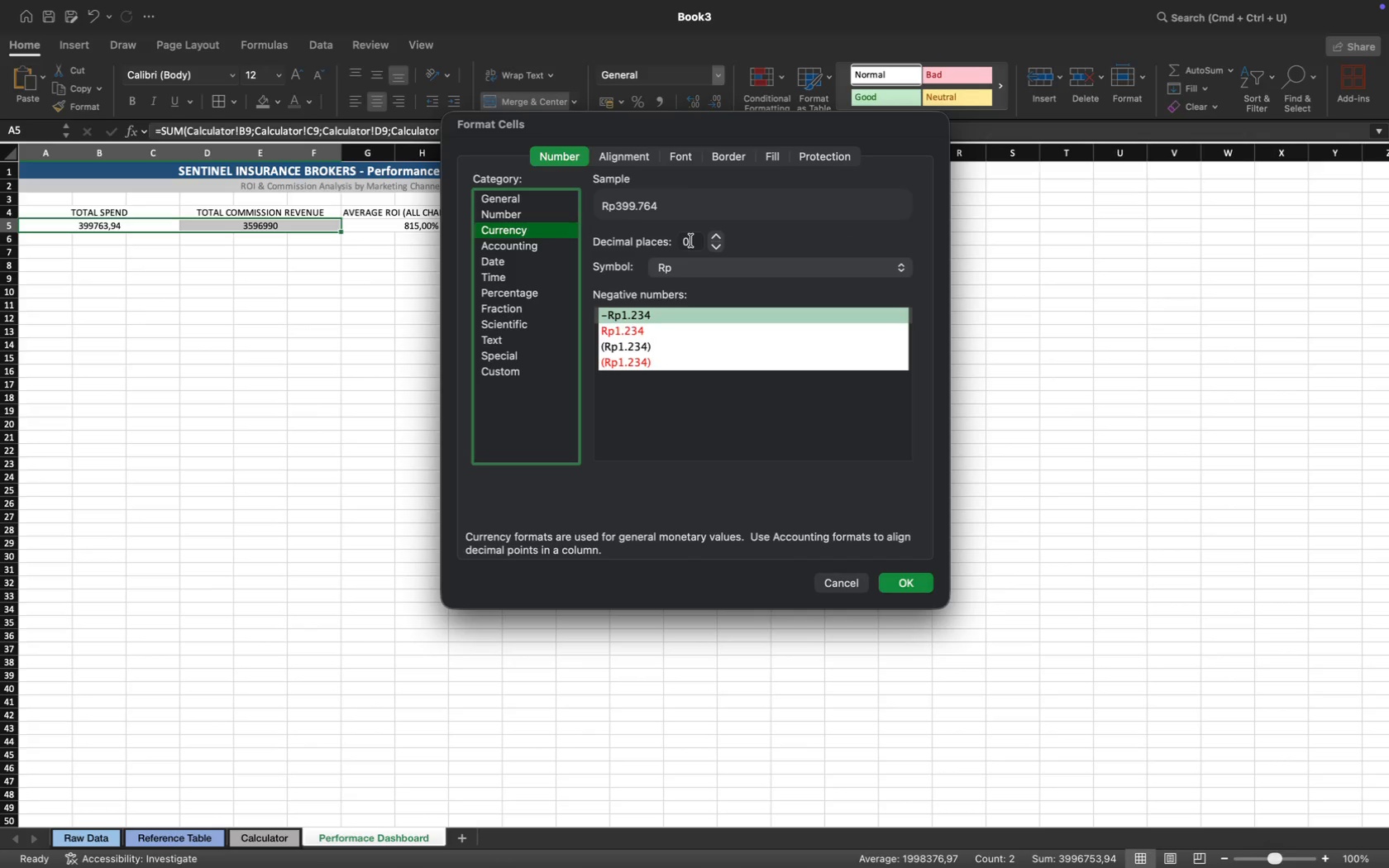 
left_click([691, 241])
 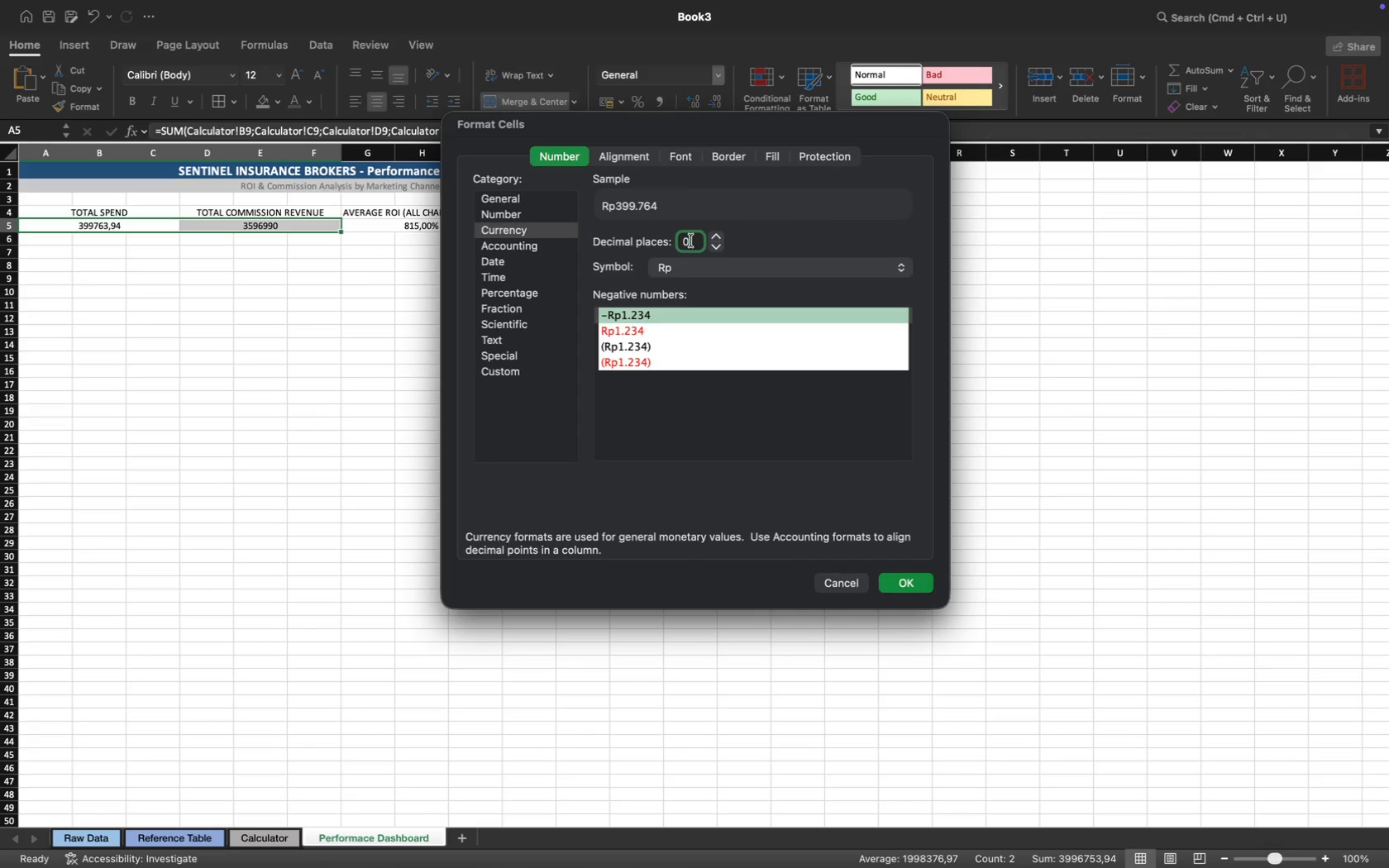 
key(Backspace)
 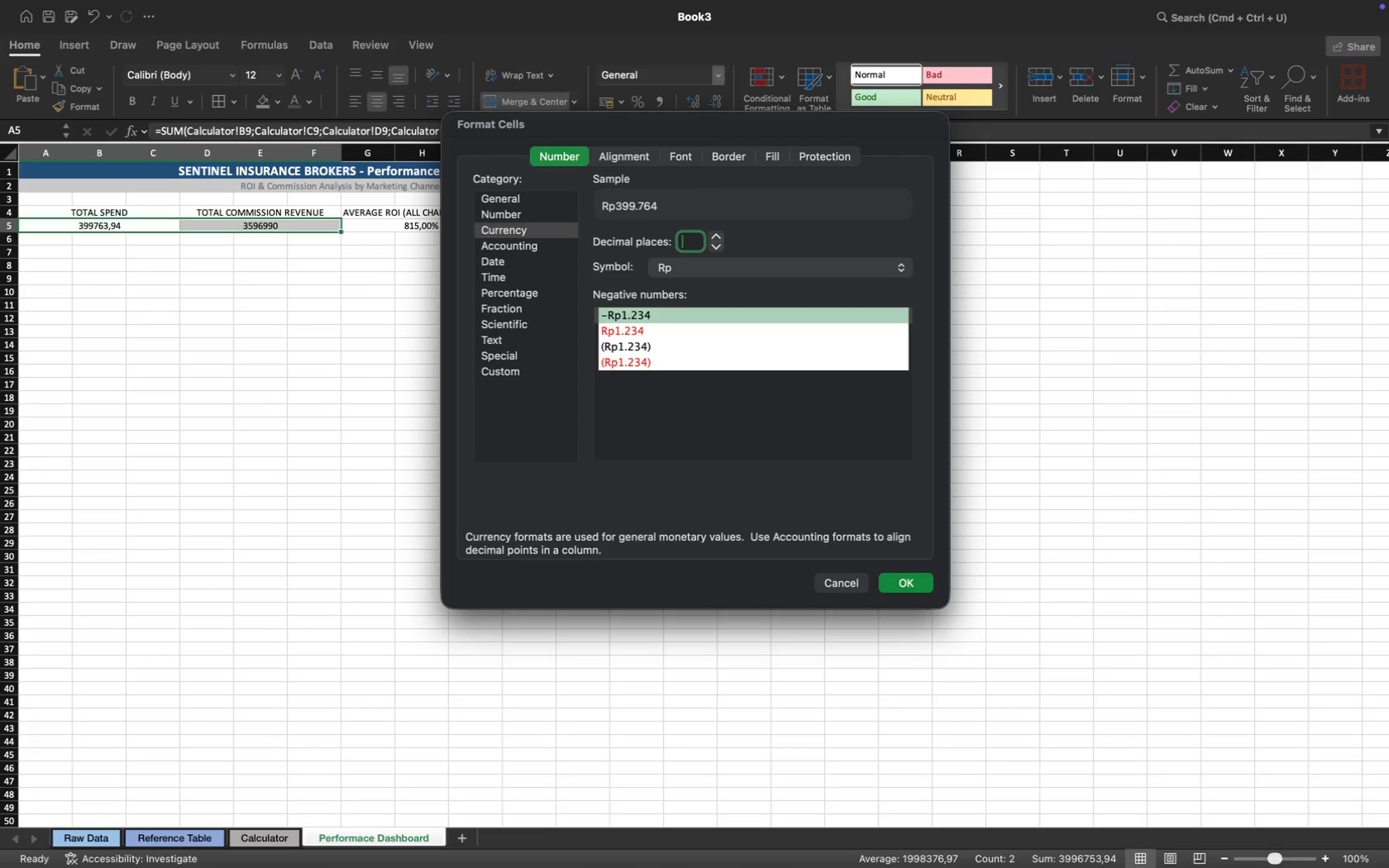 
key(2)
 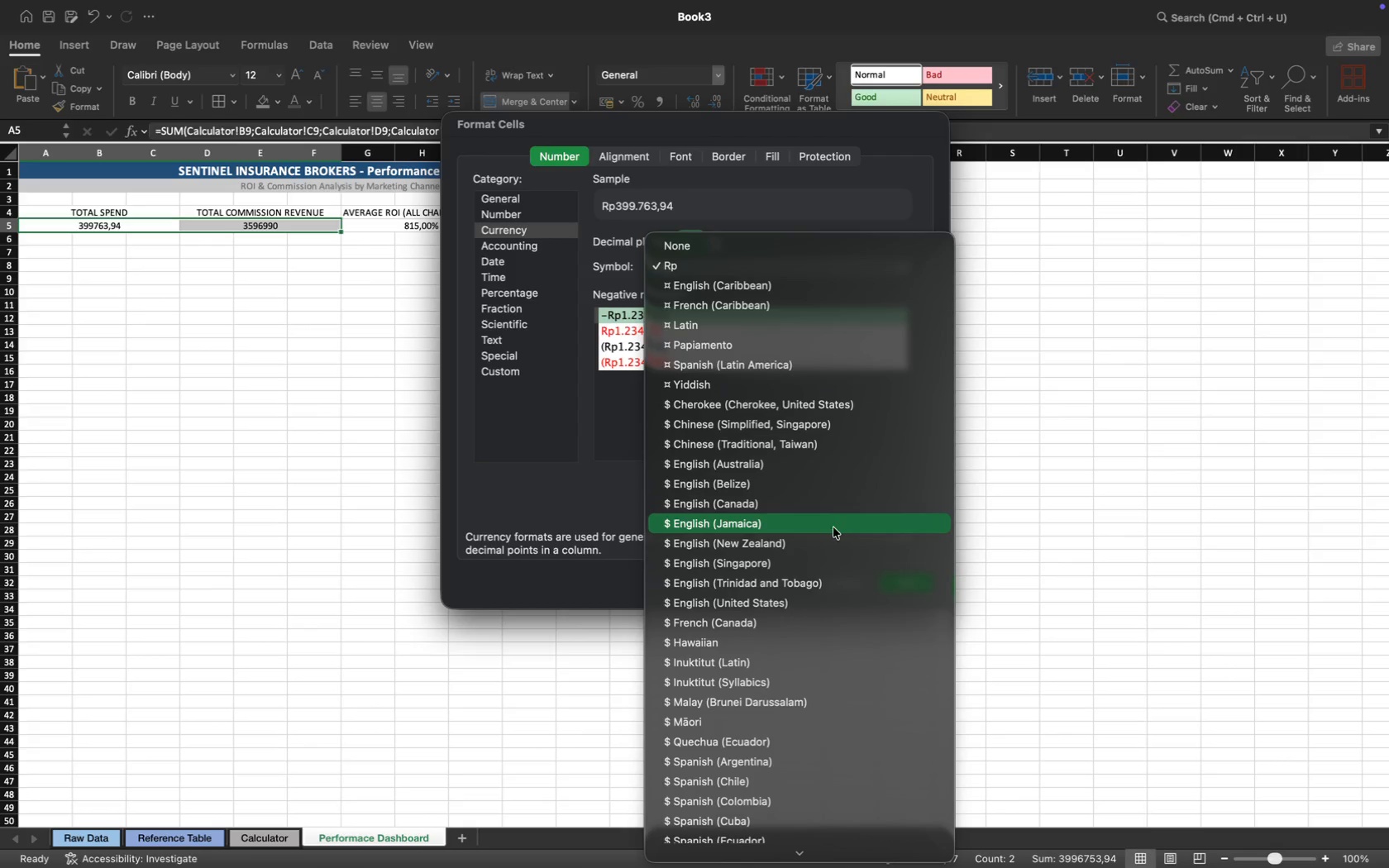 
wait(7.46)
 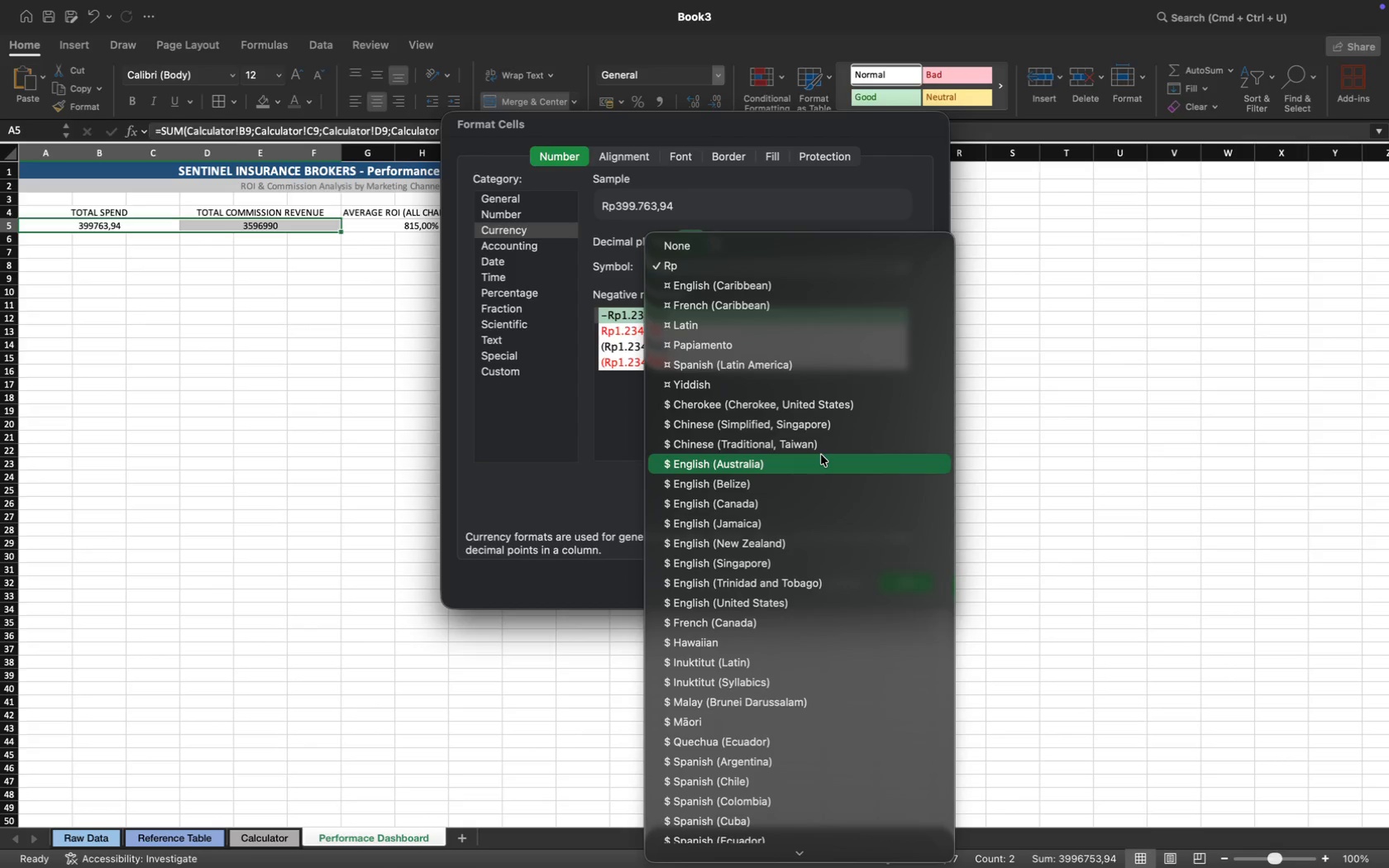 
left_click([830, 599])
 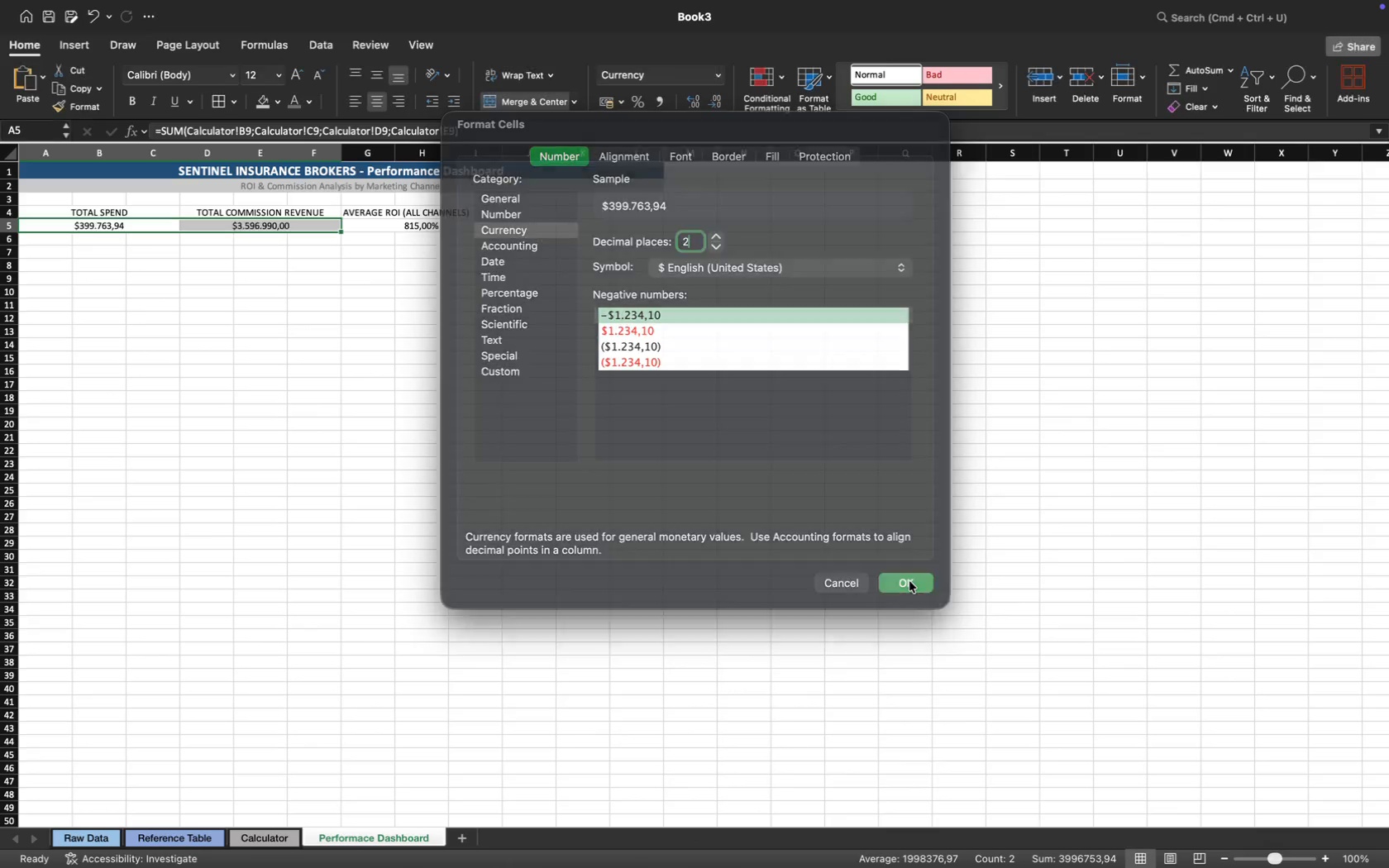 
left_click([655, 403])
 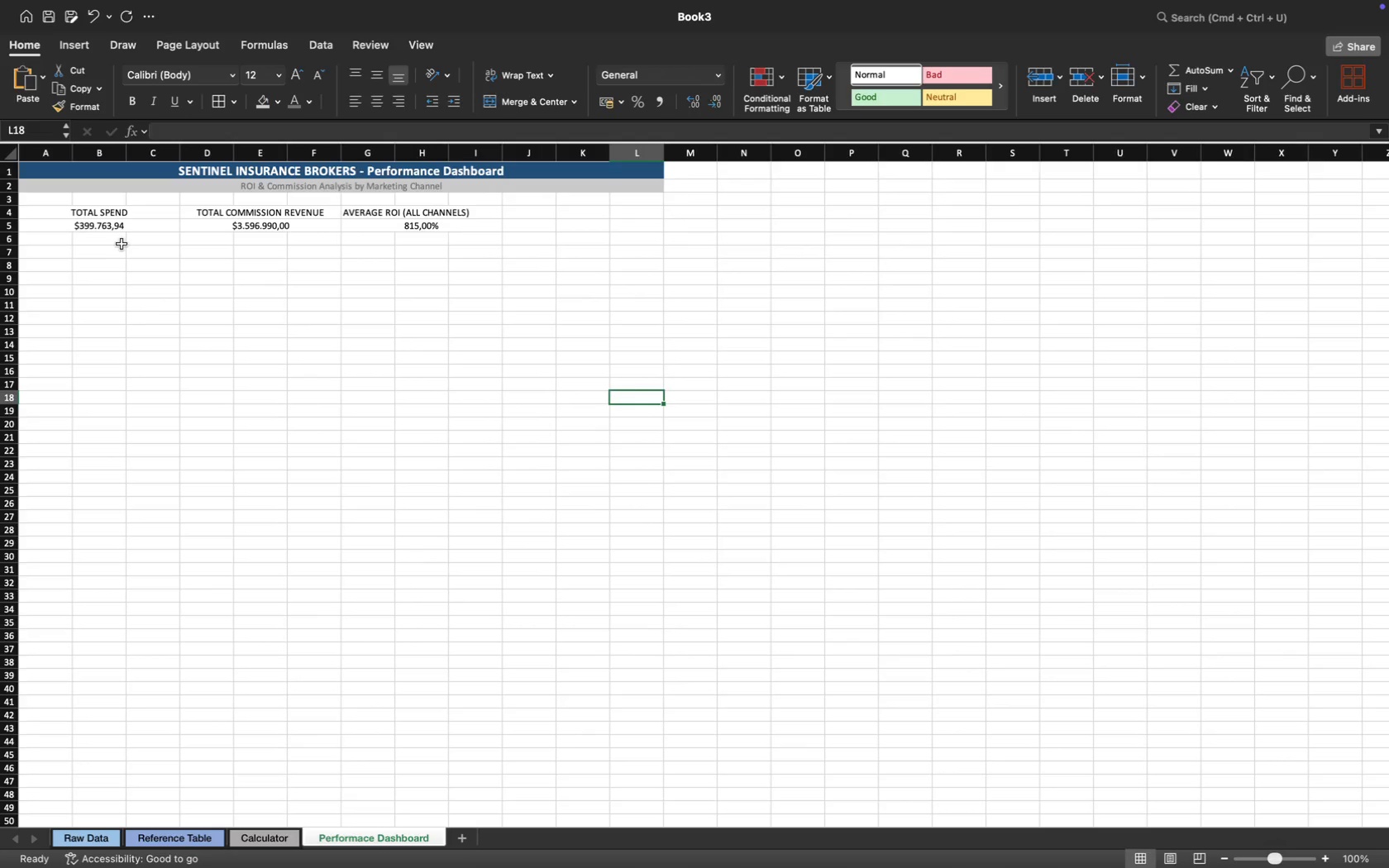 
wait(6.2)
 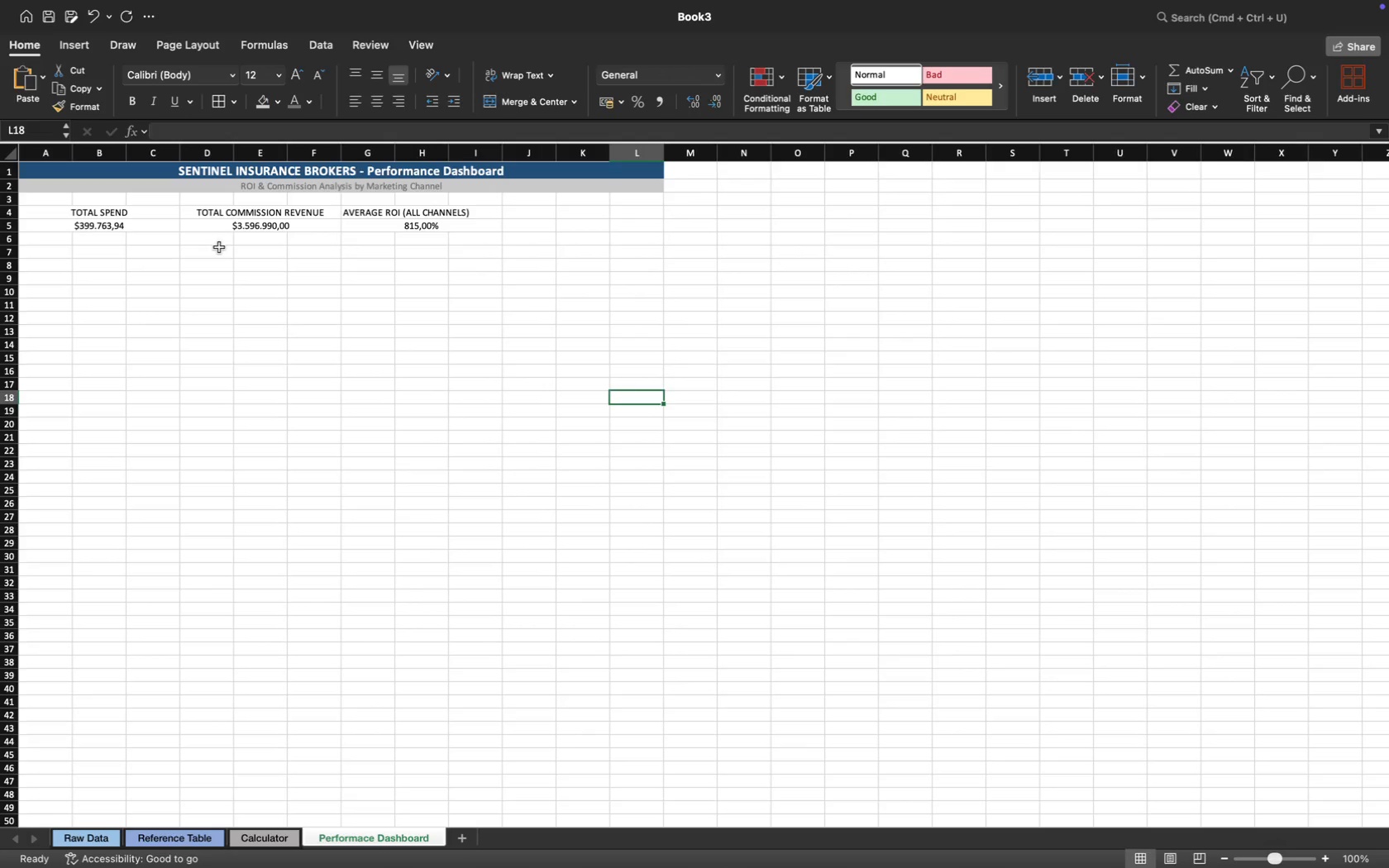 
left_click([235, 231])
 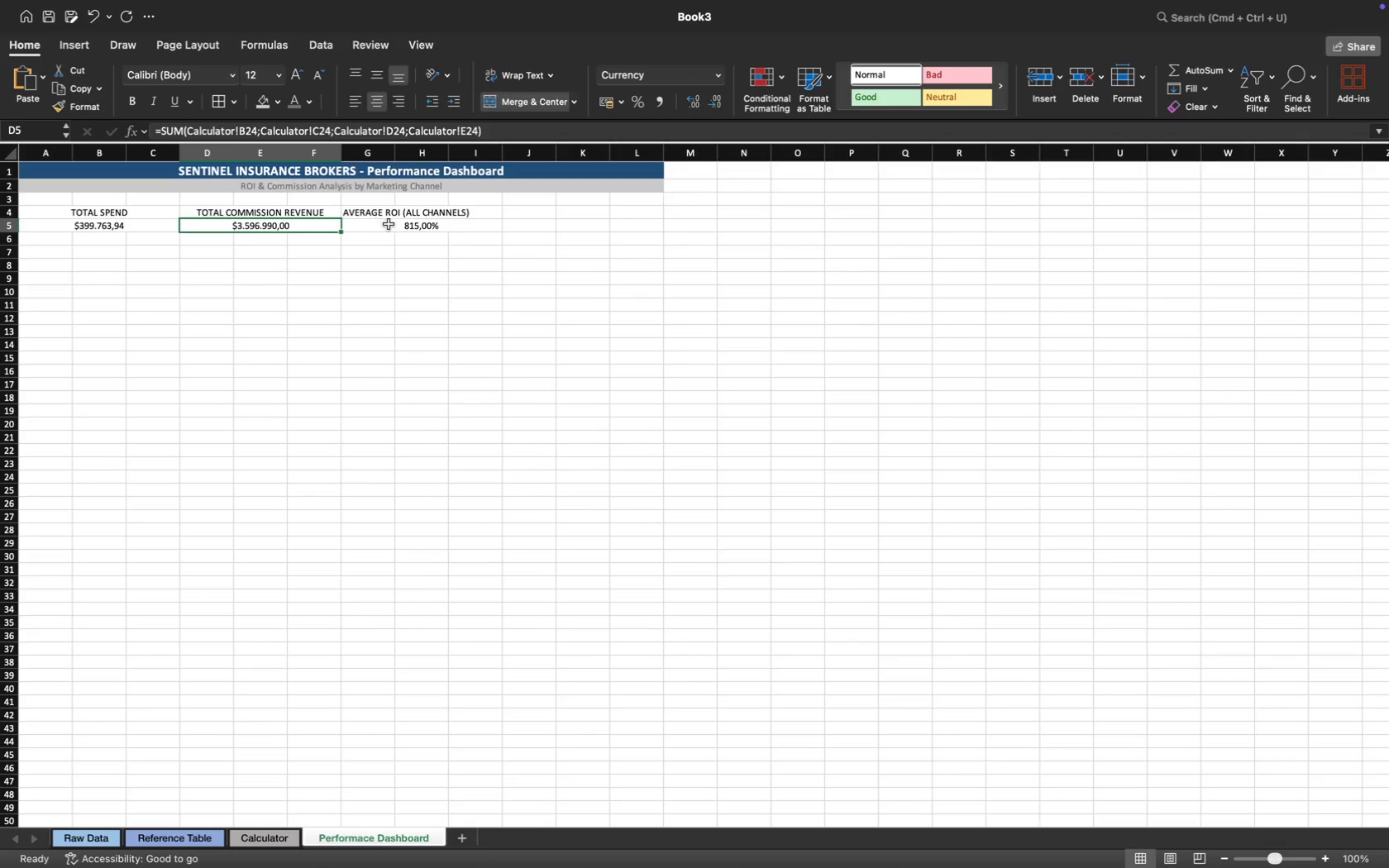 
left_click([395, 226])
 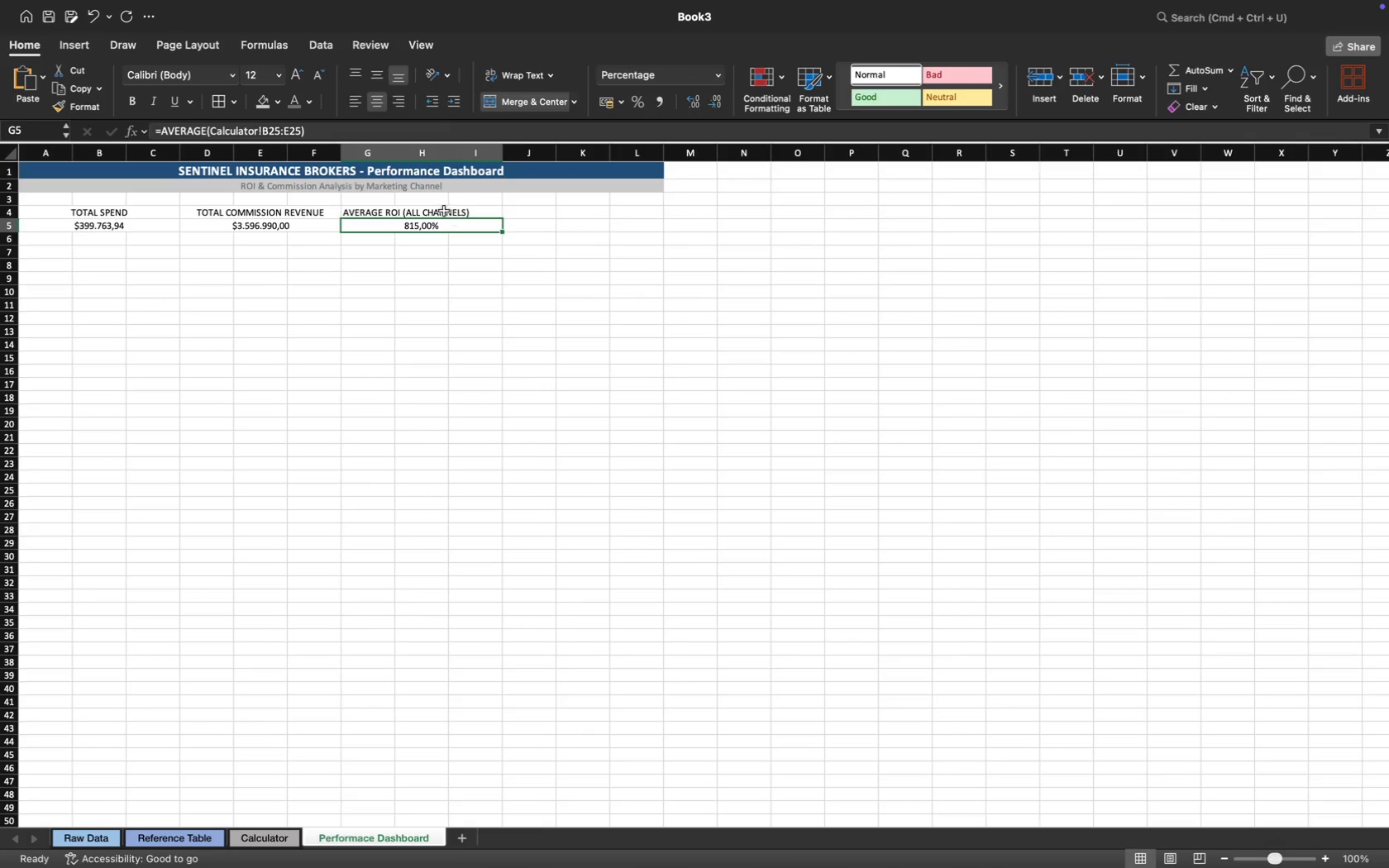 
left_click([421, 216])
 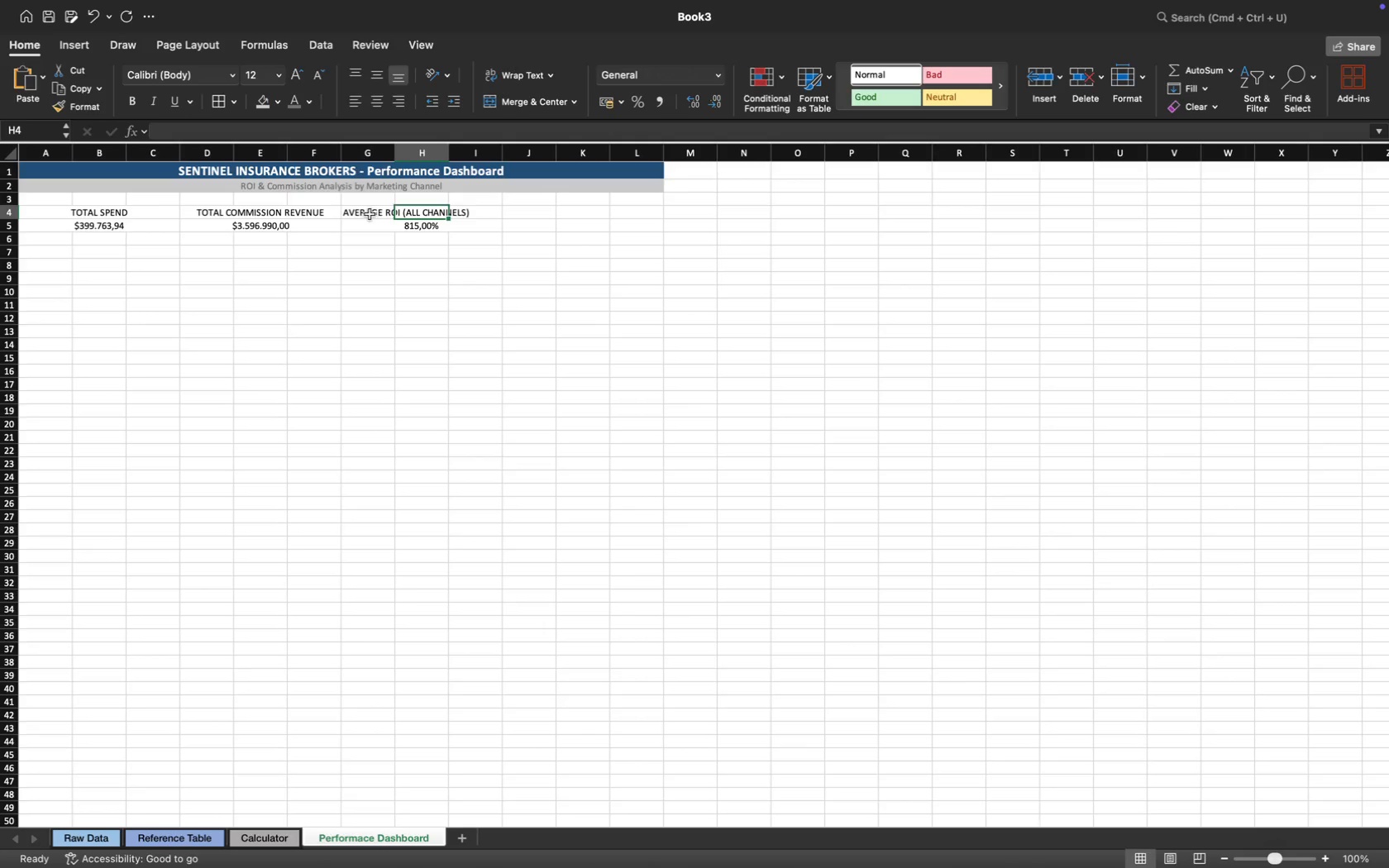 
left_click_drag(start_coordinate=[364, 212], to_coordinate=[494, 212])
 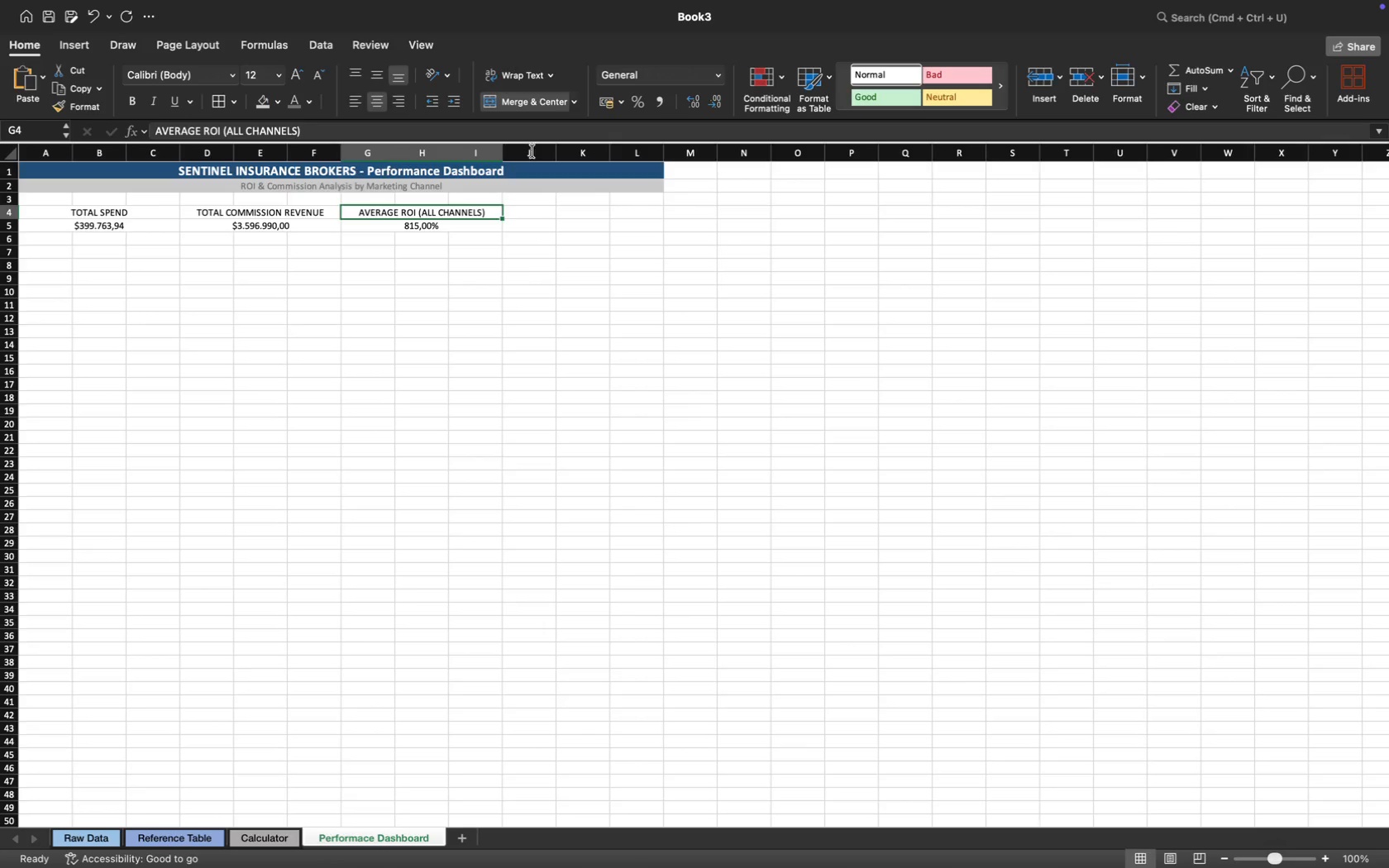 
left_click([520, 284])
 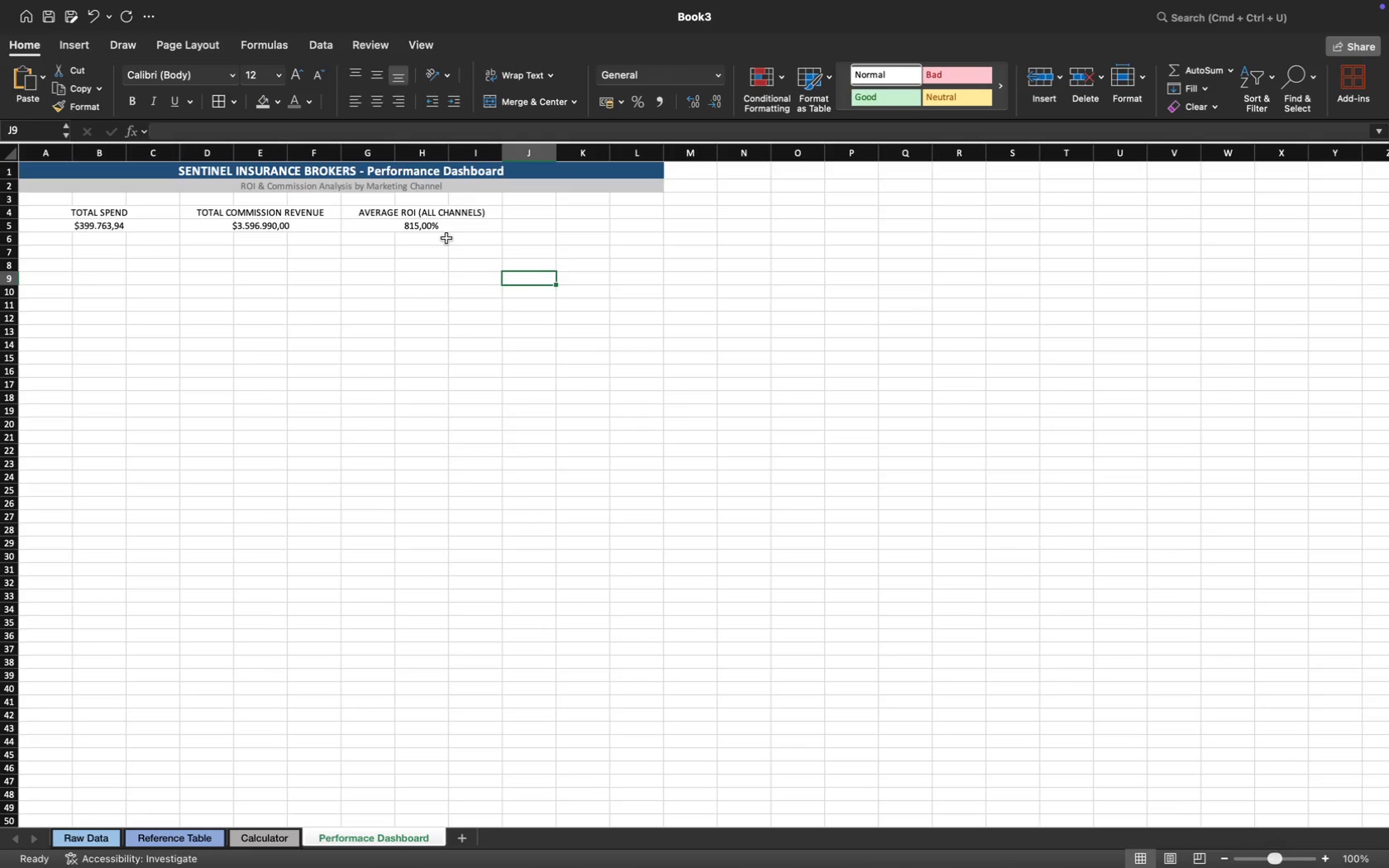 
wait(32.05)
 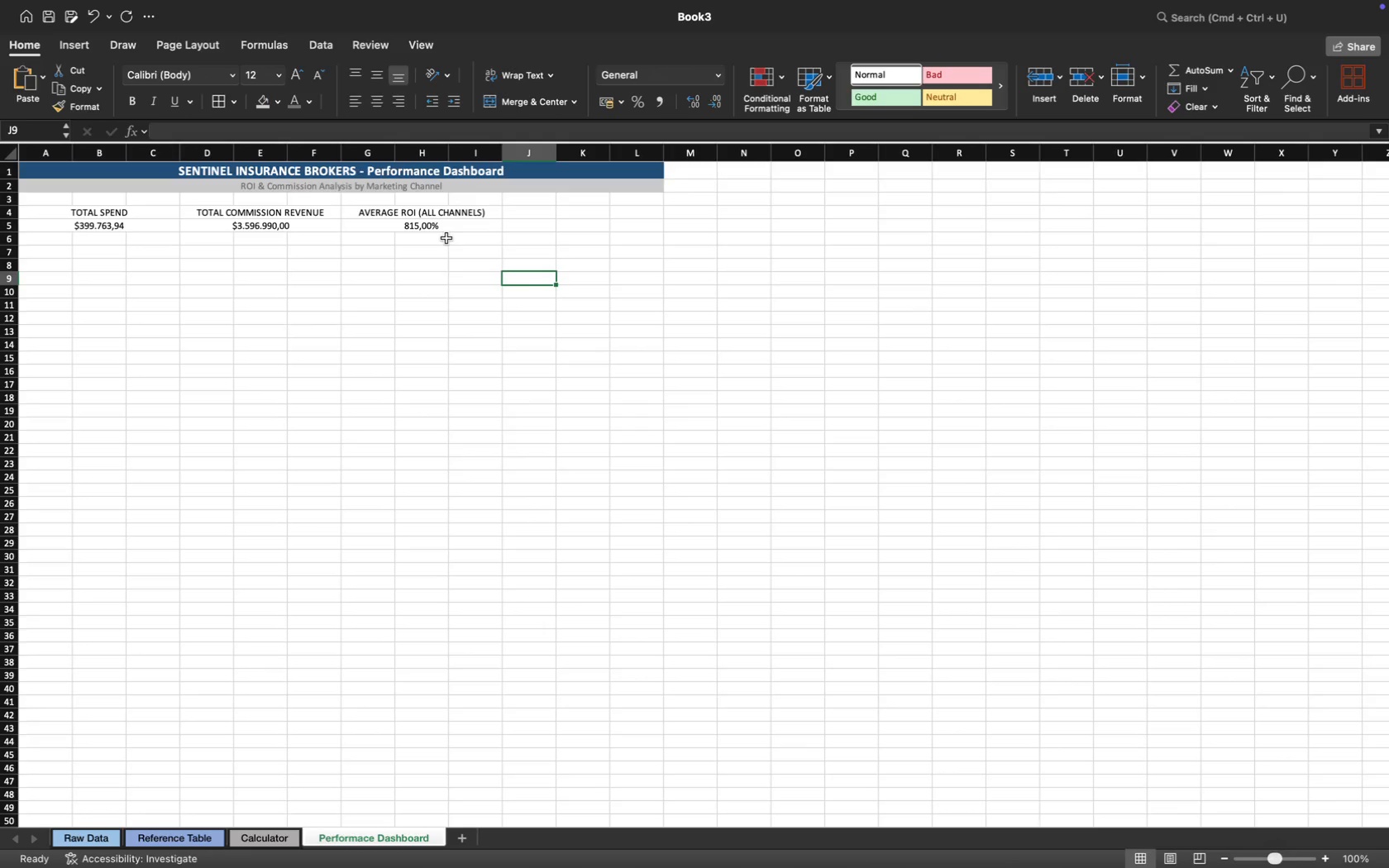 
left_click([90, 260])
 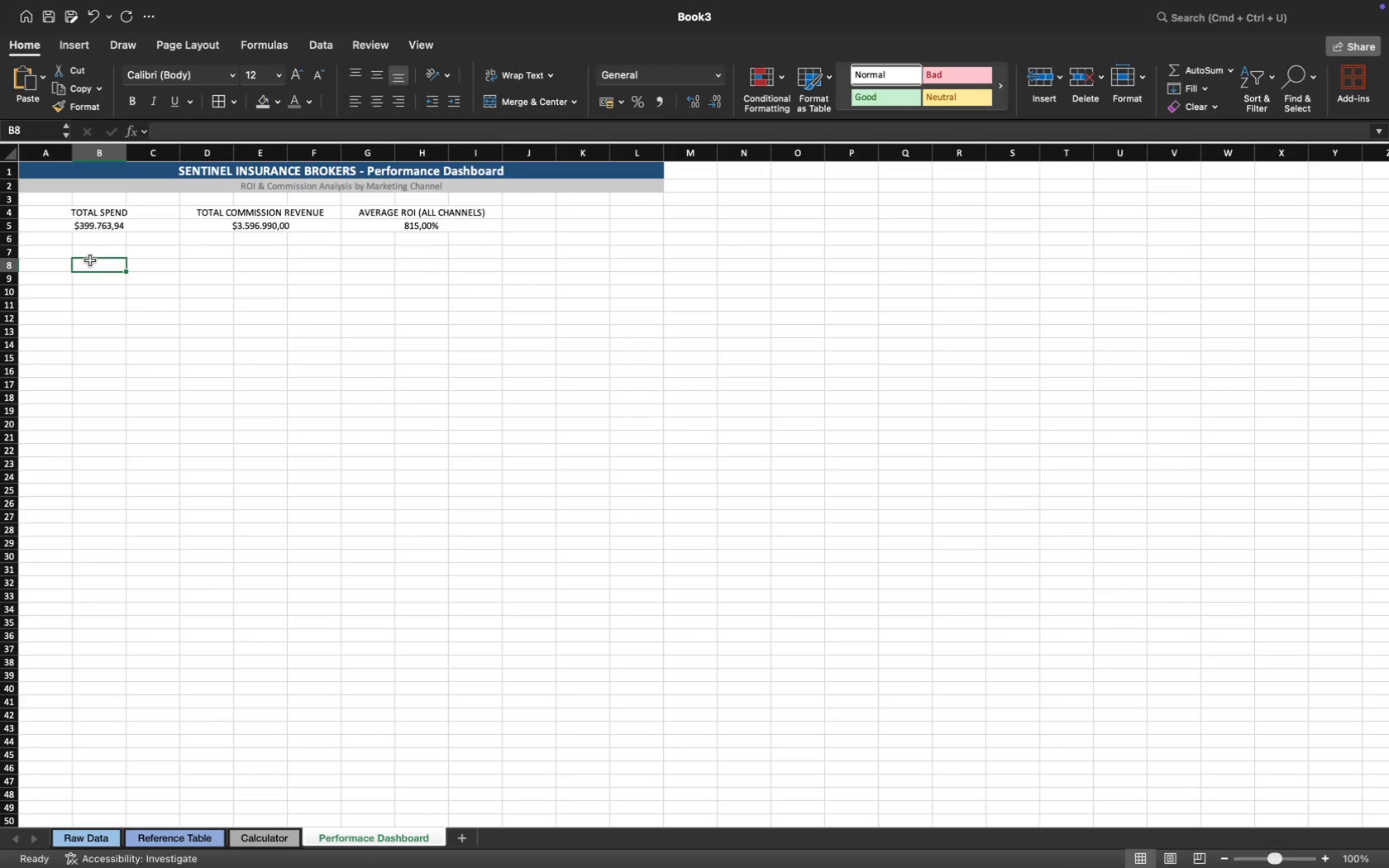 
wait(26.38)
 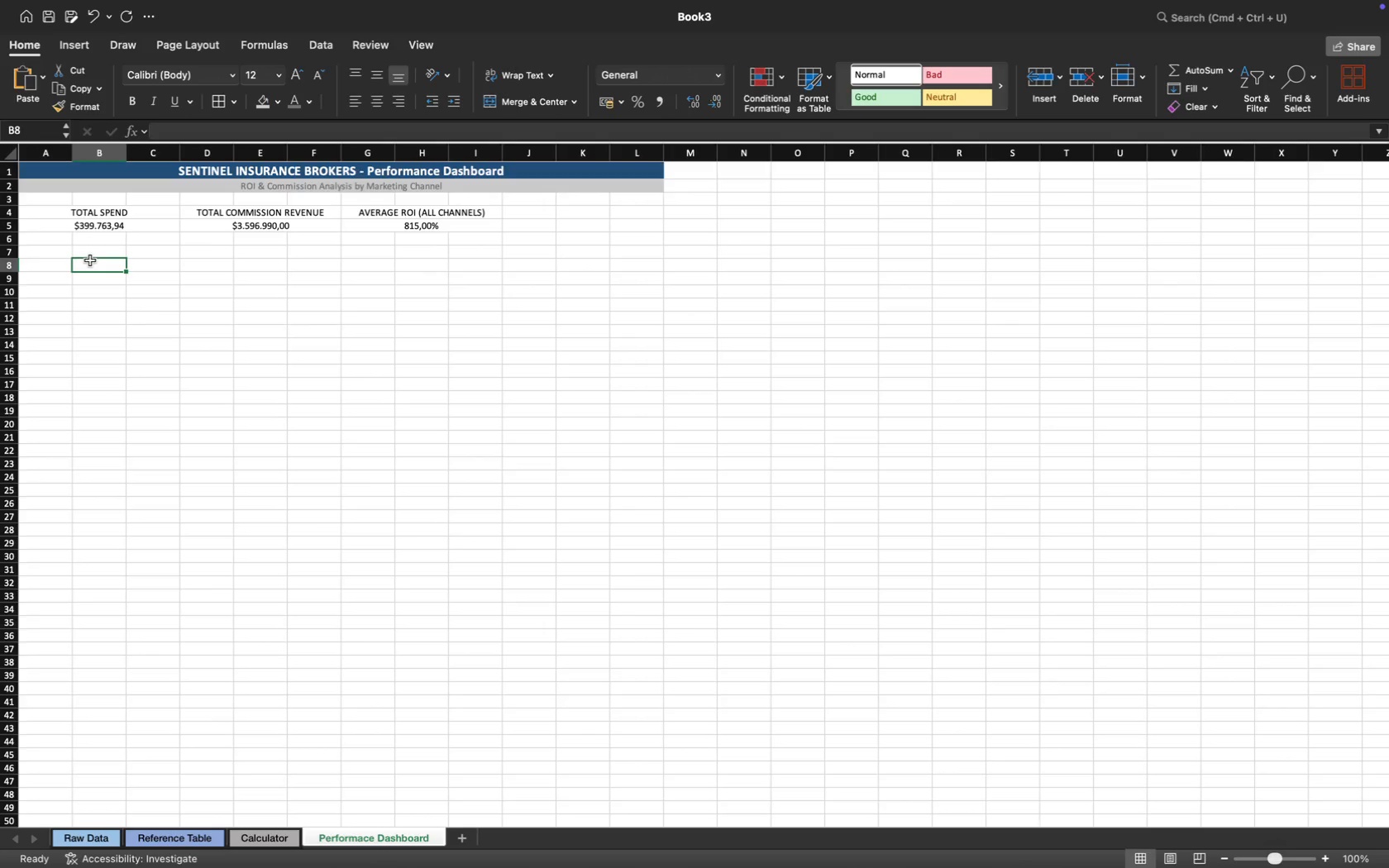 
left_click([45, 255])
 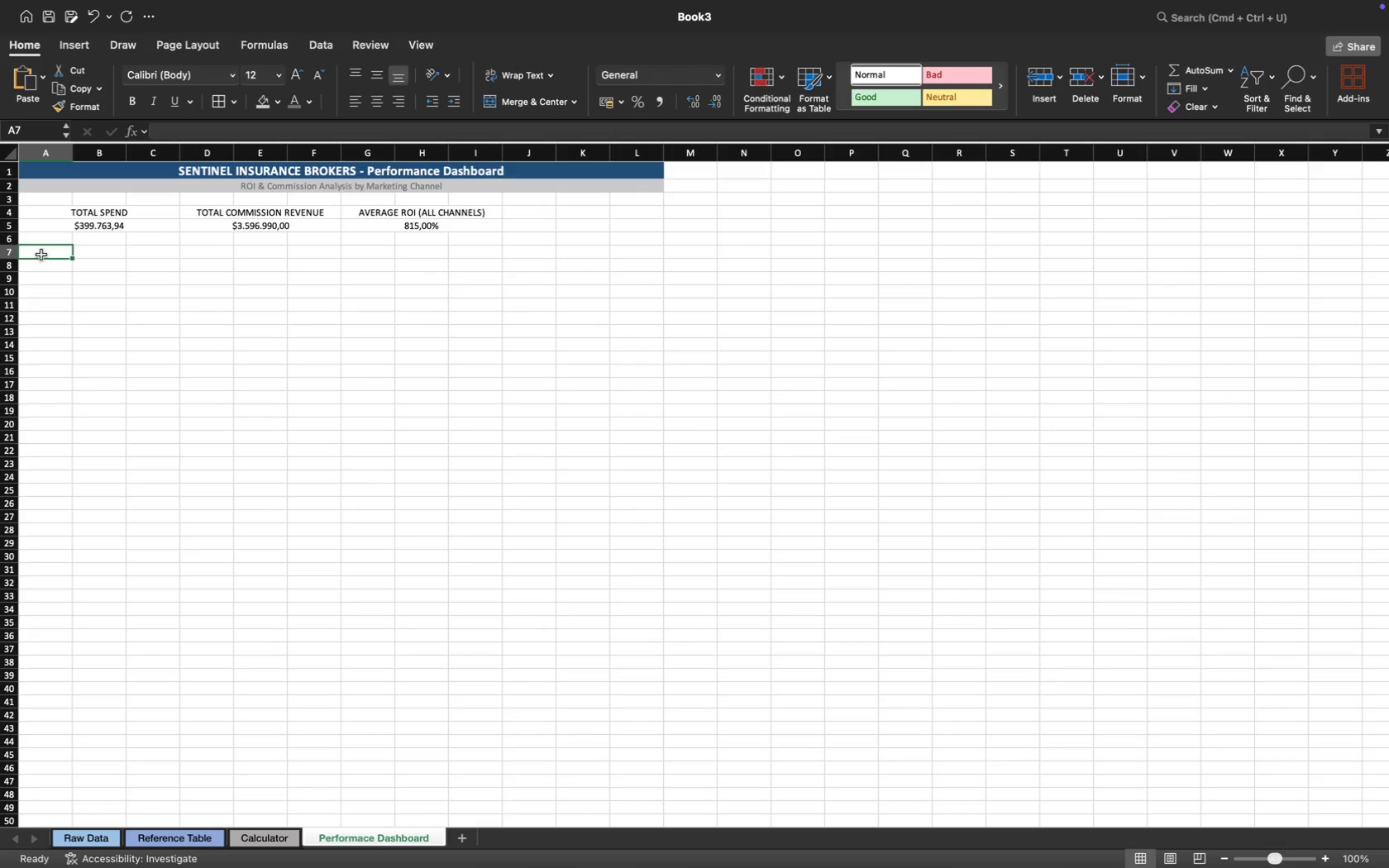 
left_click_drag(start_coordinate=[41, 255], to_coordinate=[507, 253])
 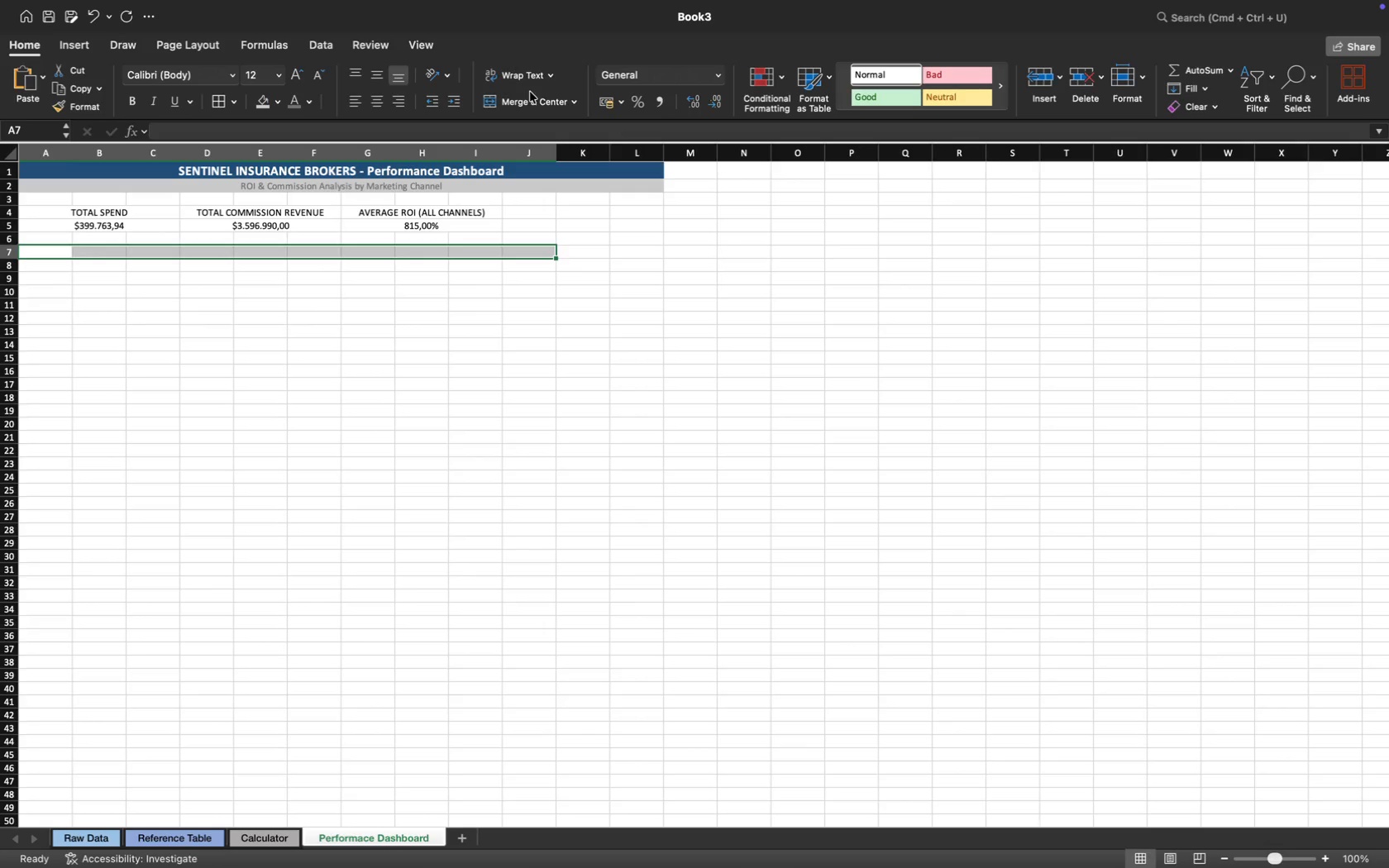 
left_click([531, 98])
 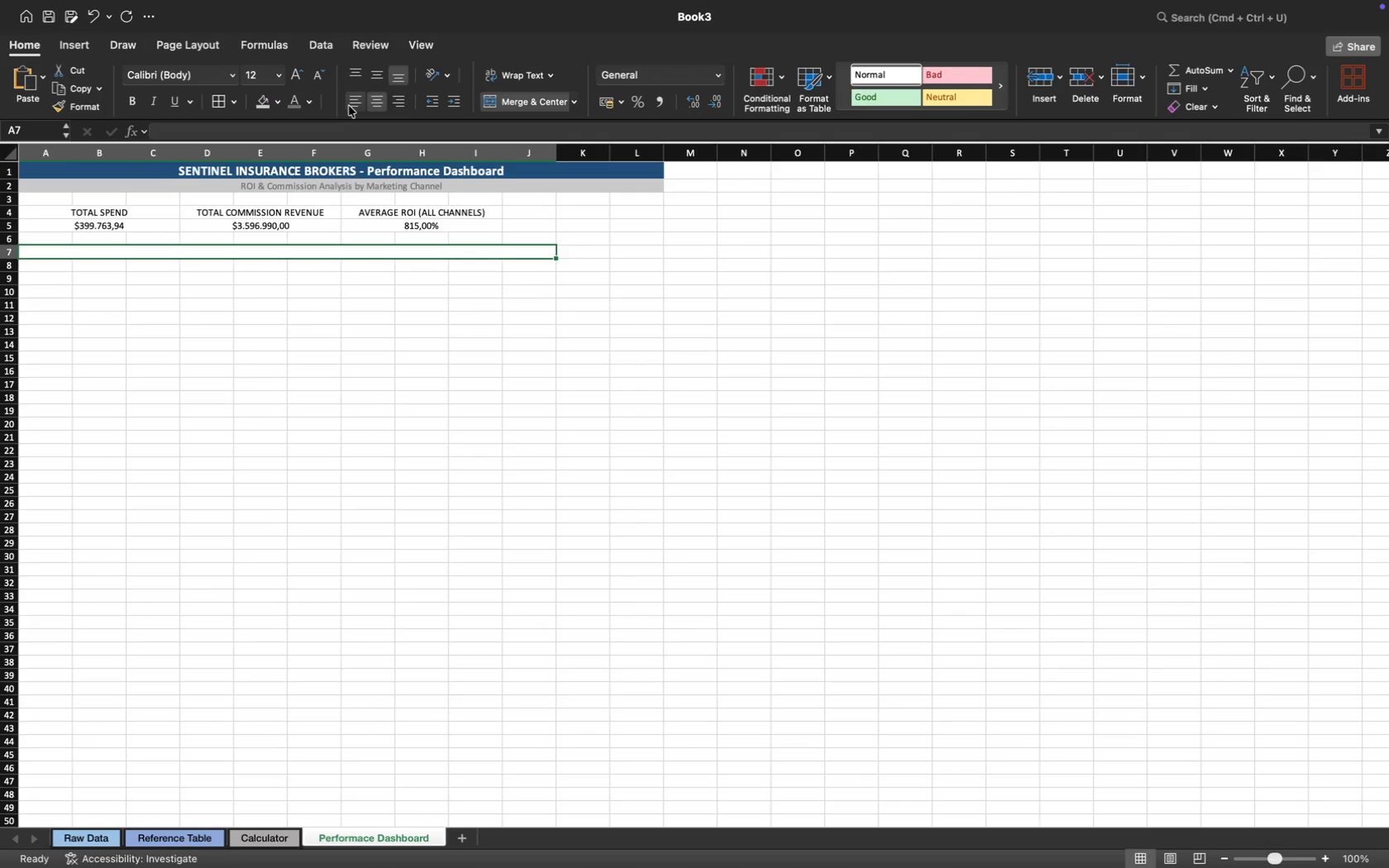 
left_click([351, 104])
 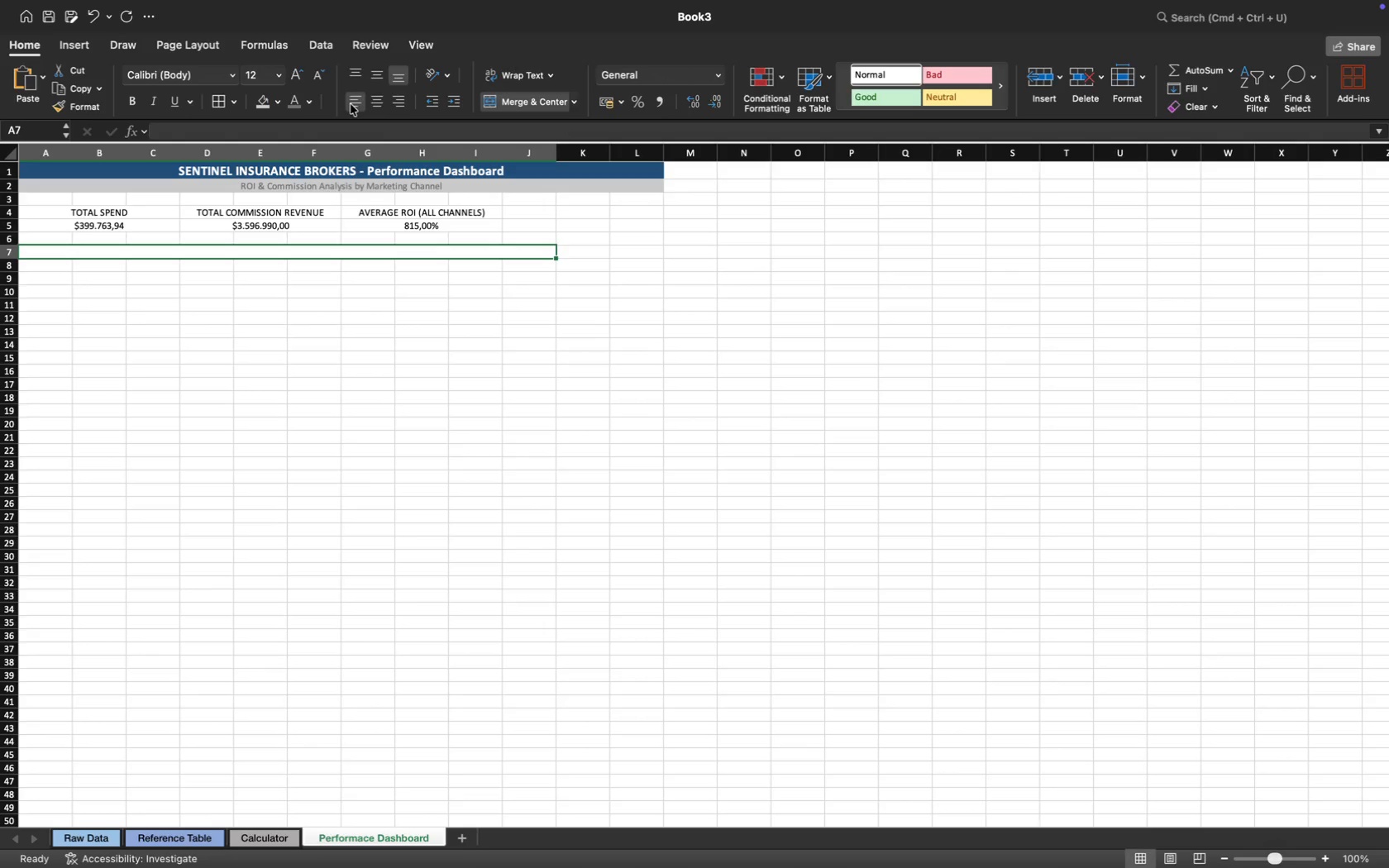 
type(Channel Performance Summary)
 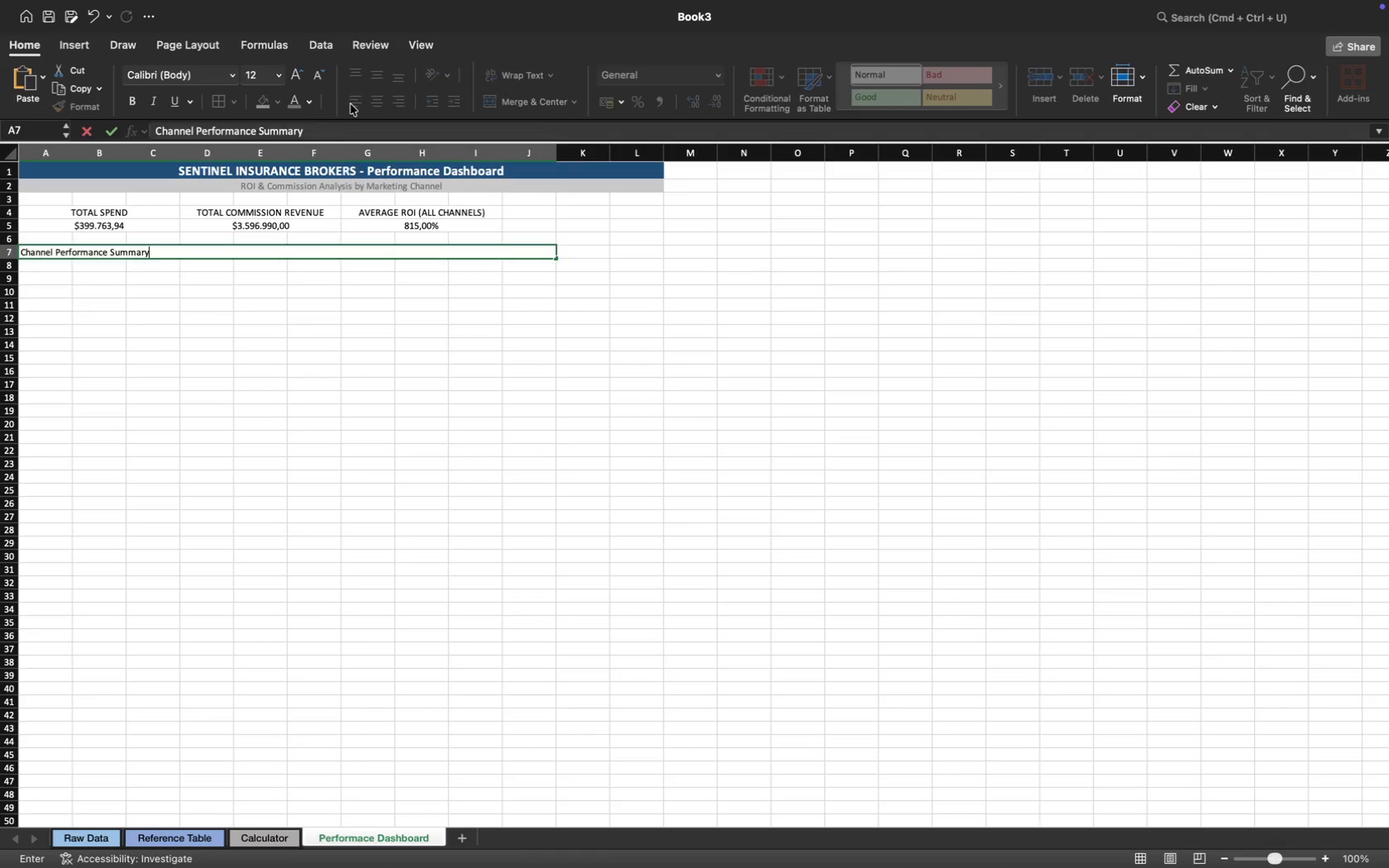 
key(Enter)
 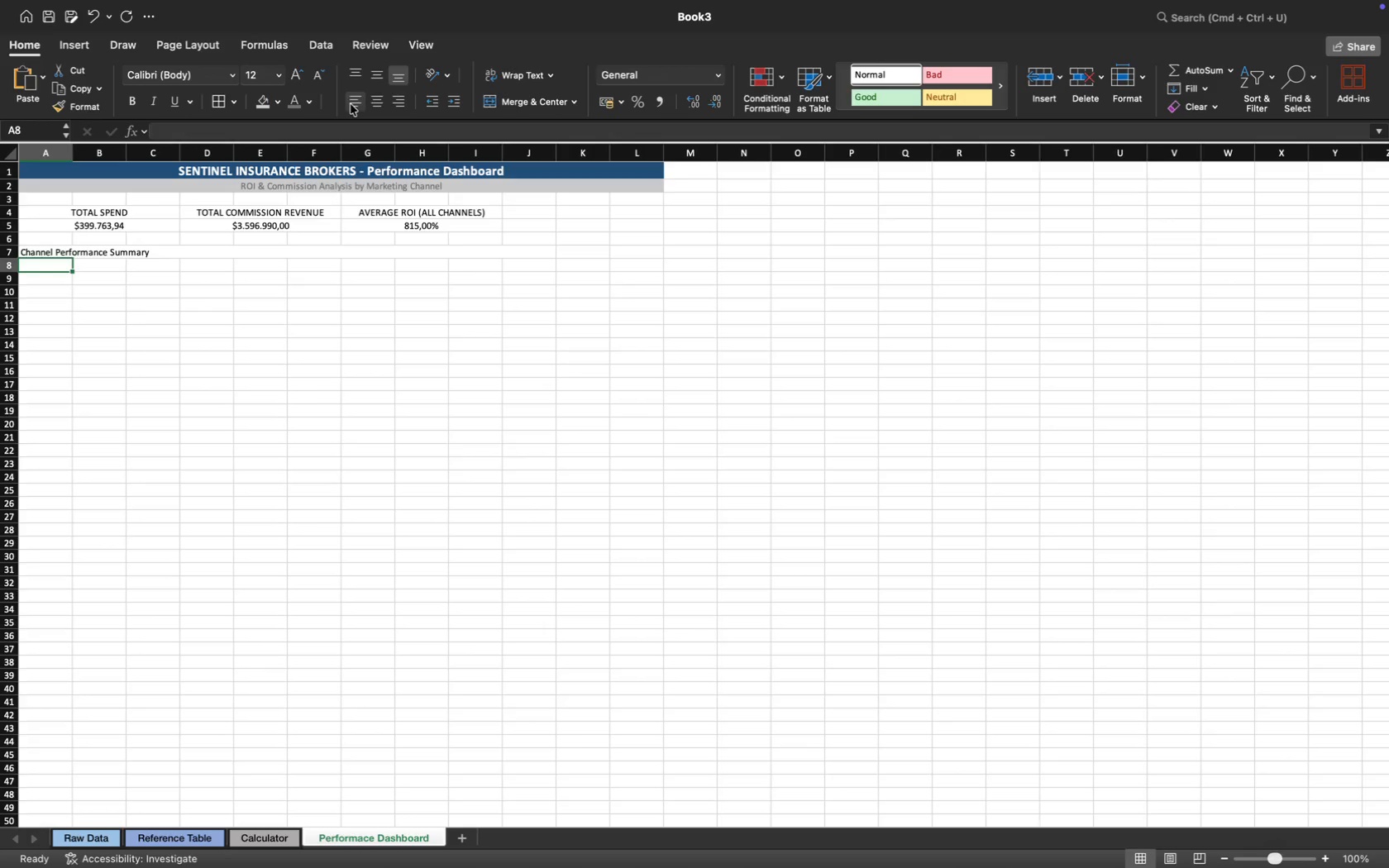 
type(Channel Name)
 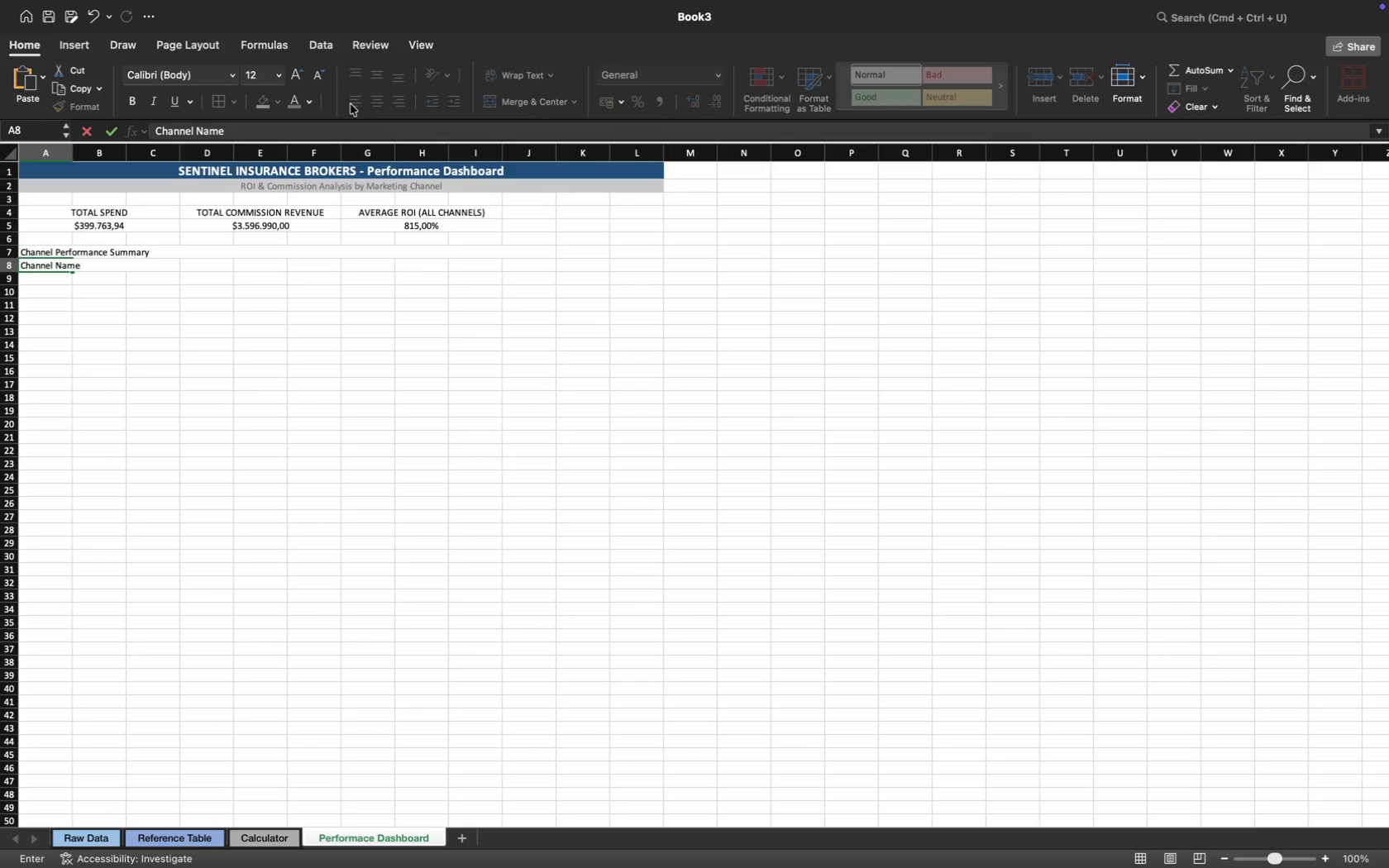 
key(ArrowRight)
 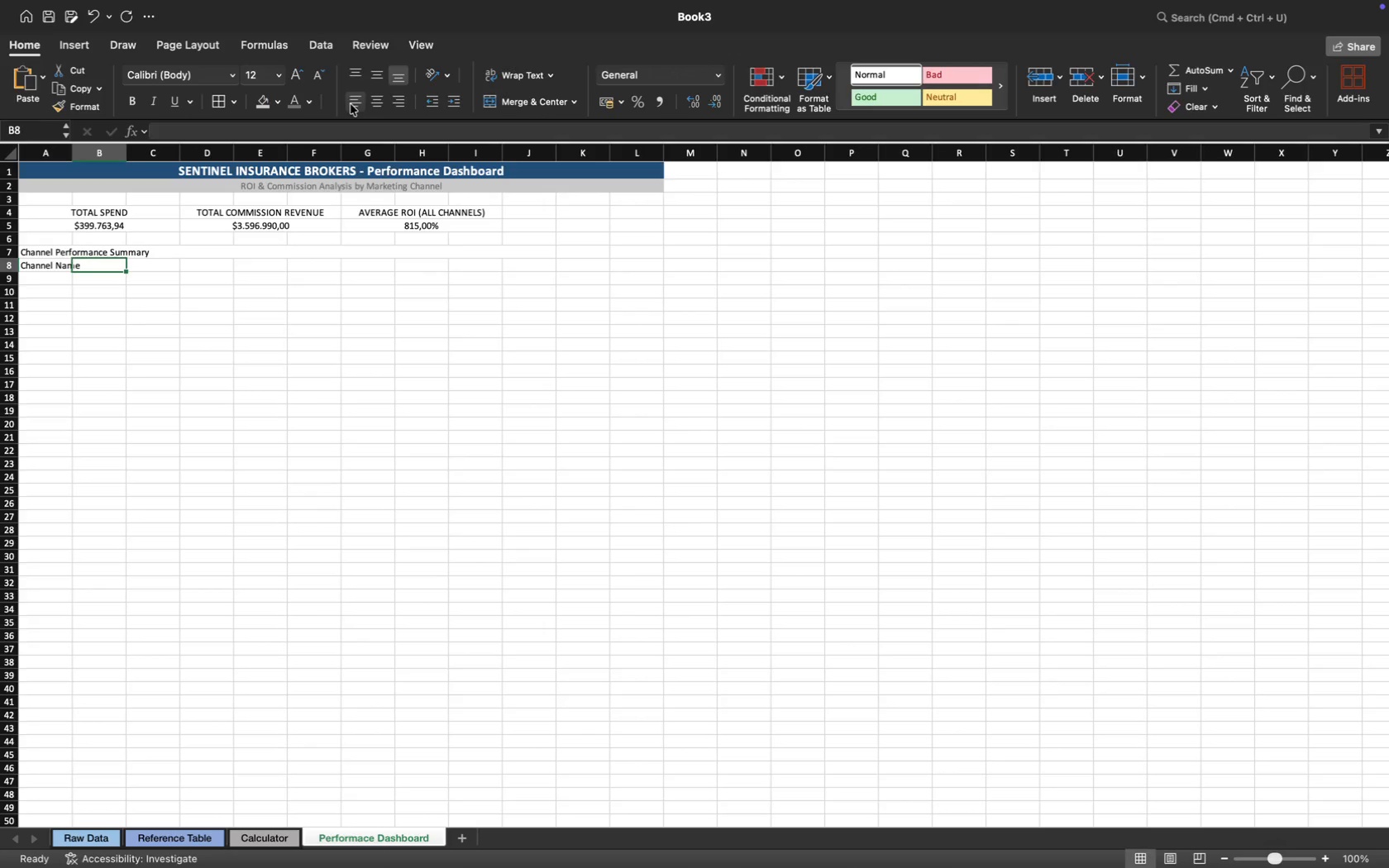 
type(Spend)
 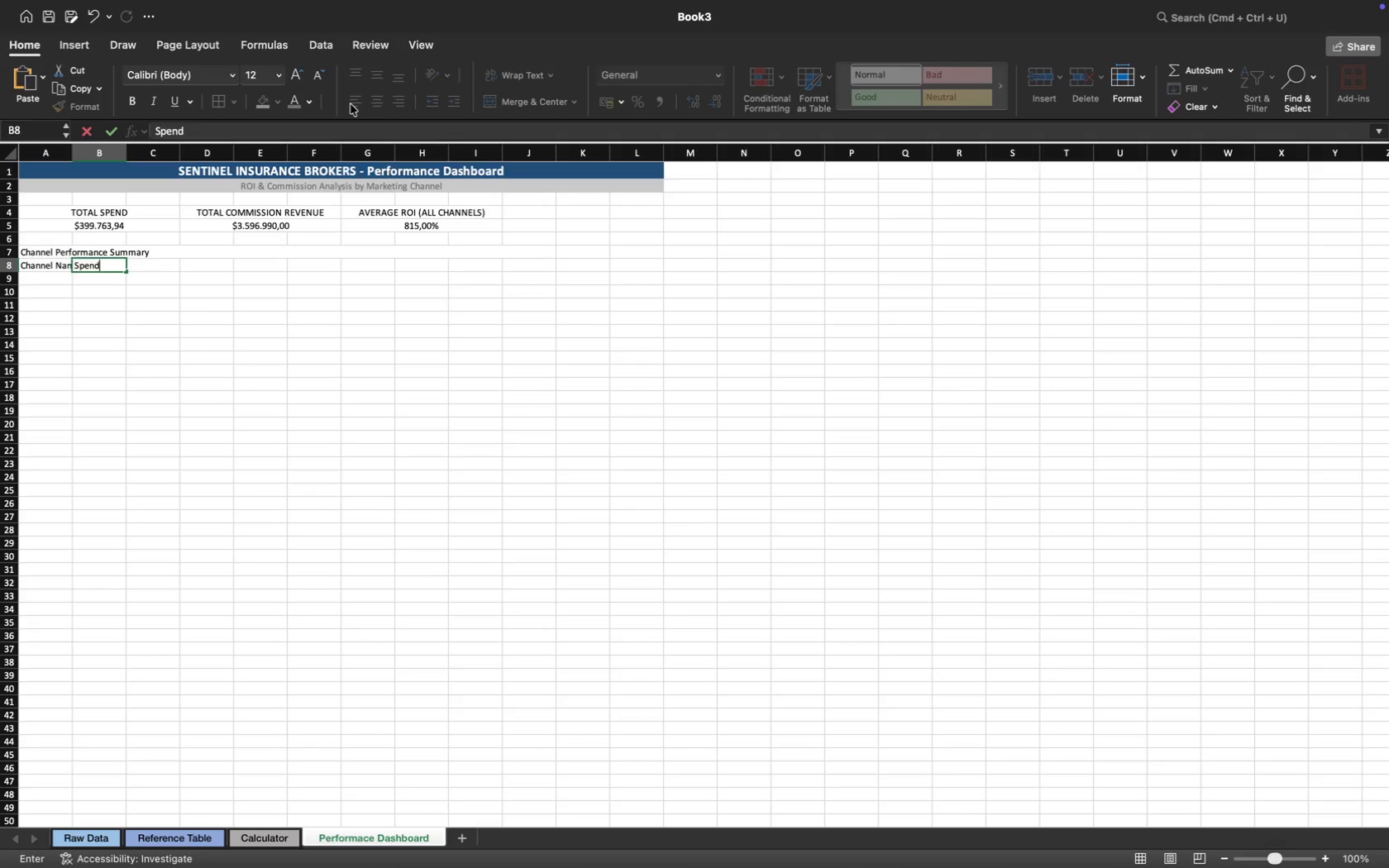 
key(ArrowRight)
 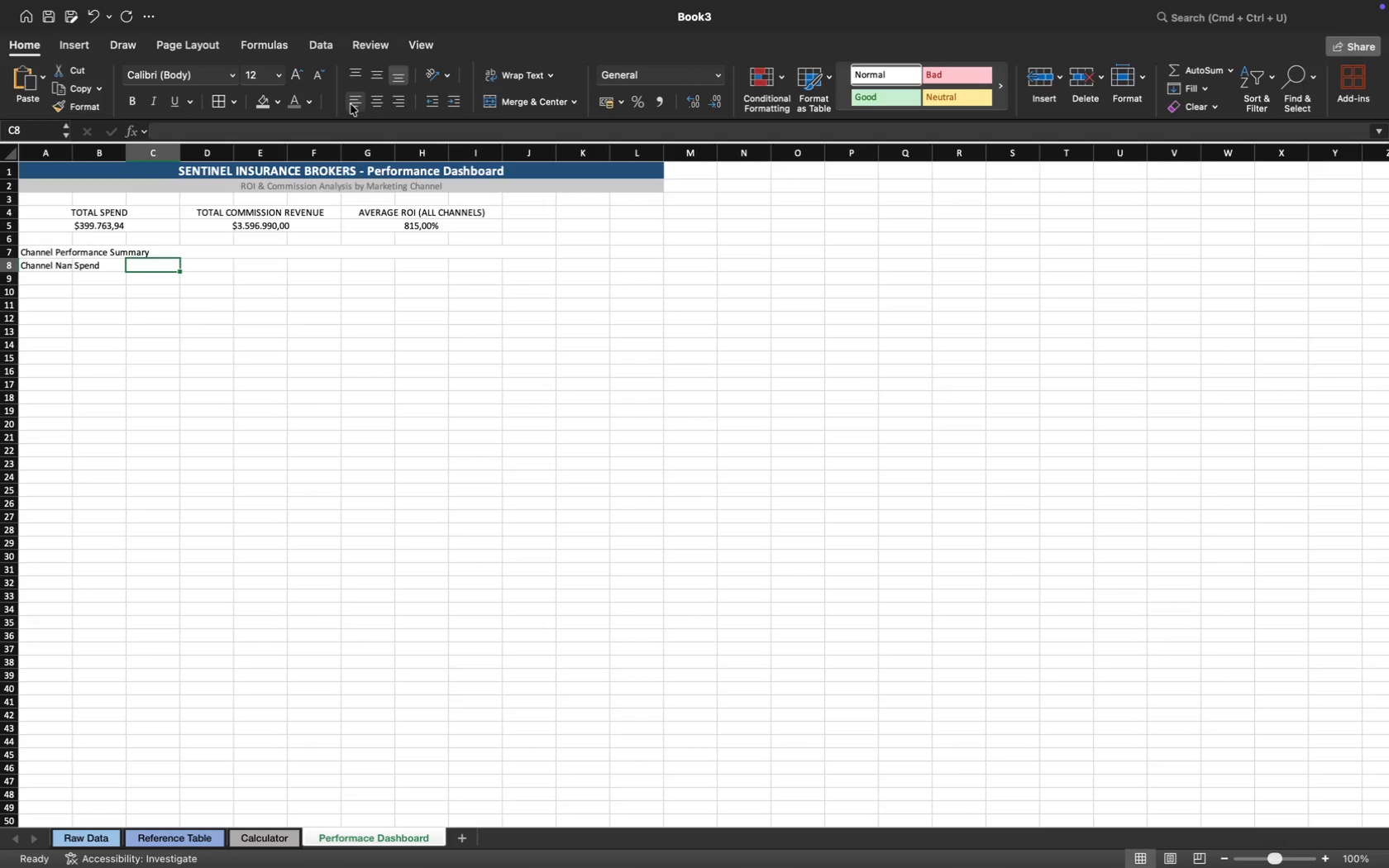 
type(Commission Rev. ($))
 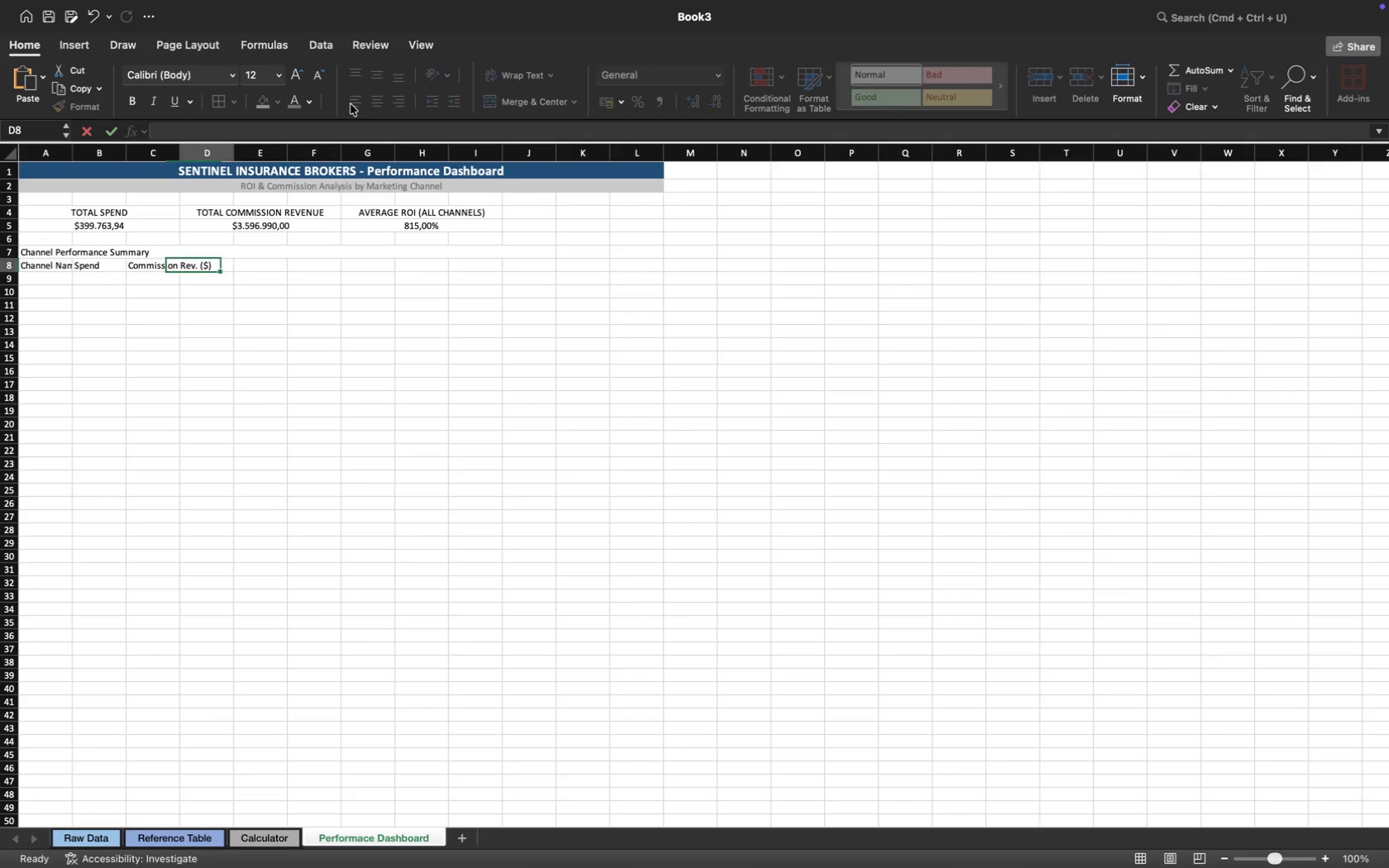 
 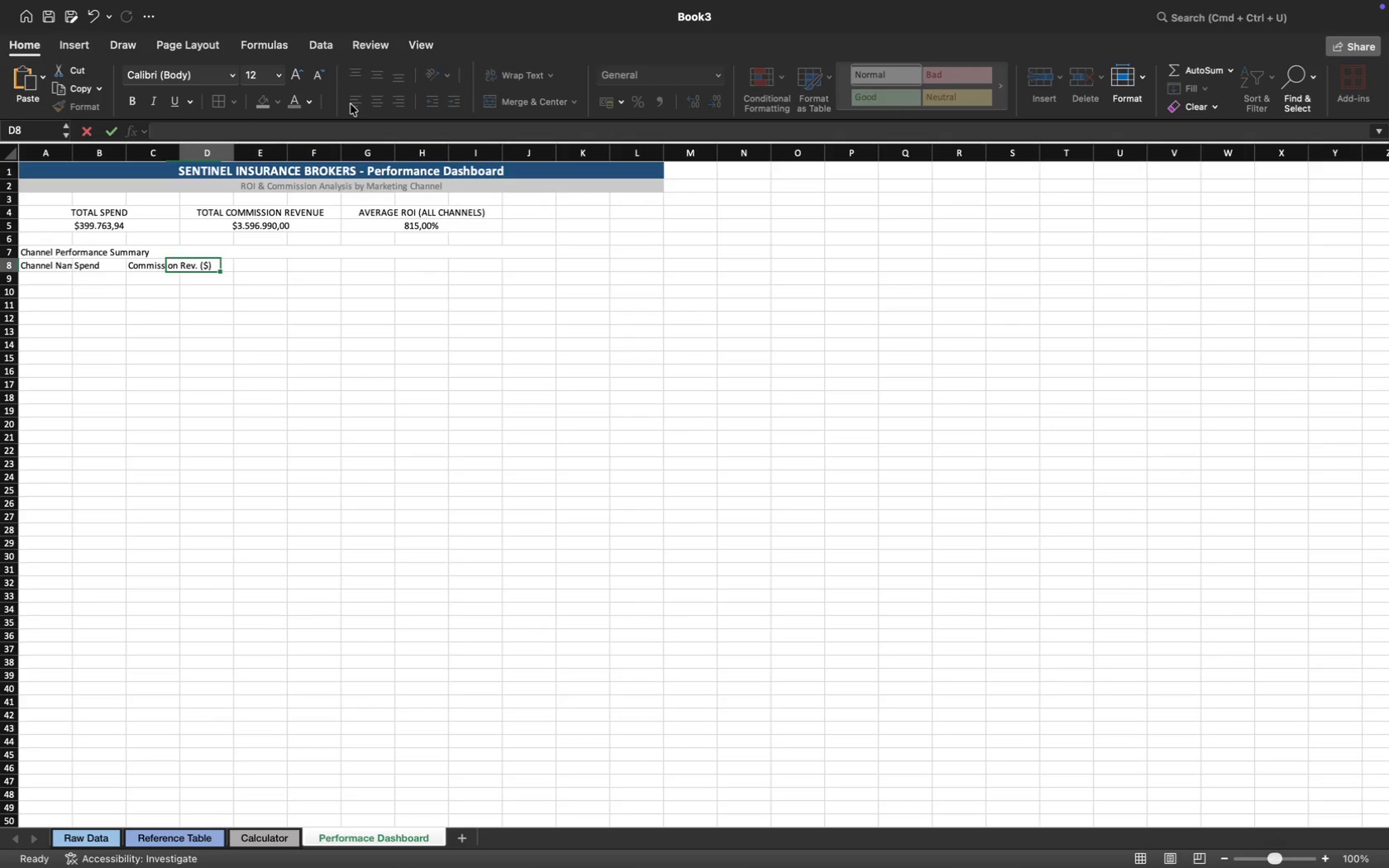 
key(ArrowRight)
 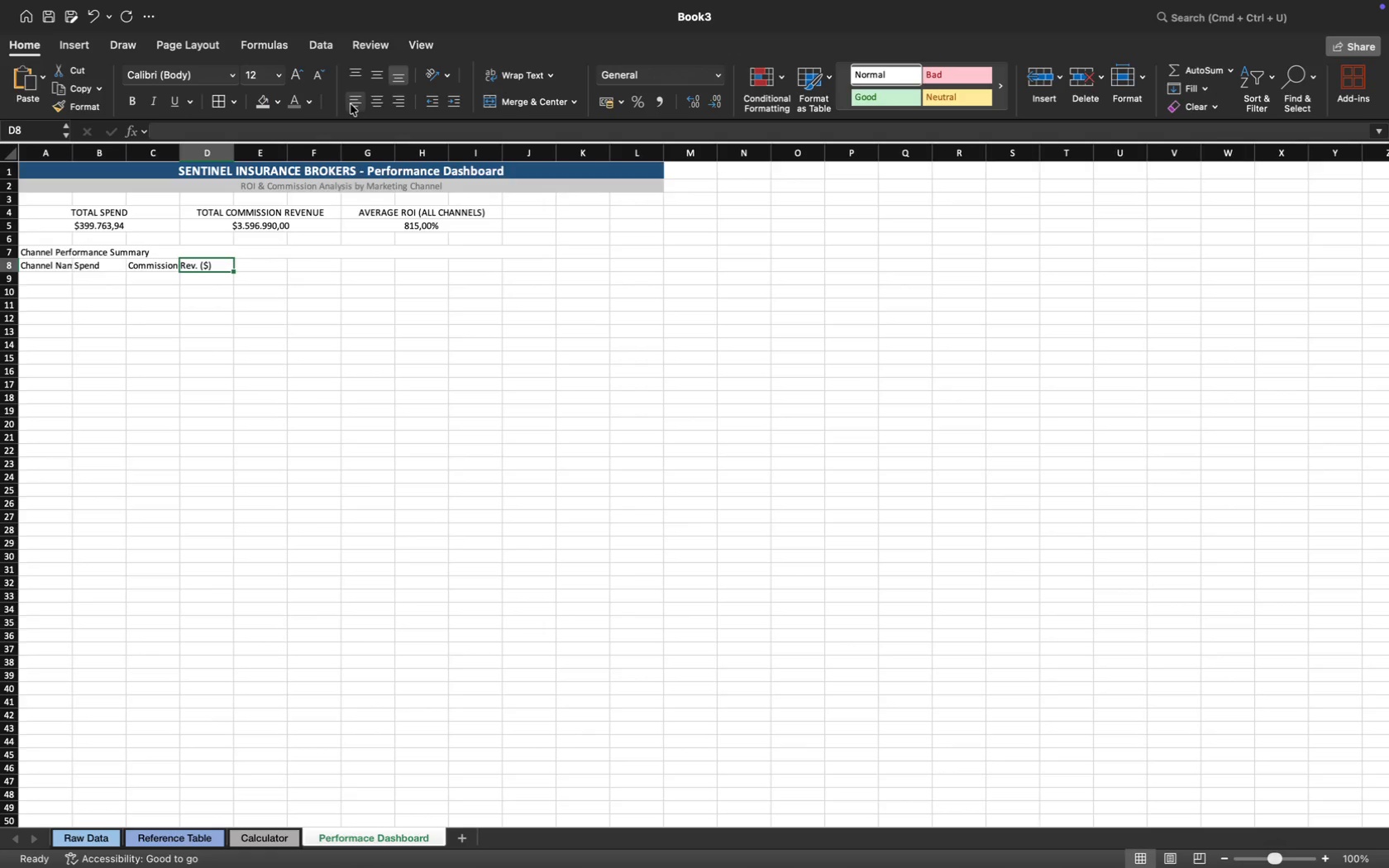 
type(ROI %)
 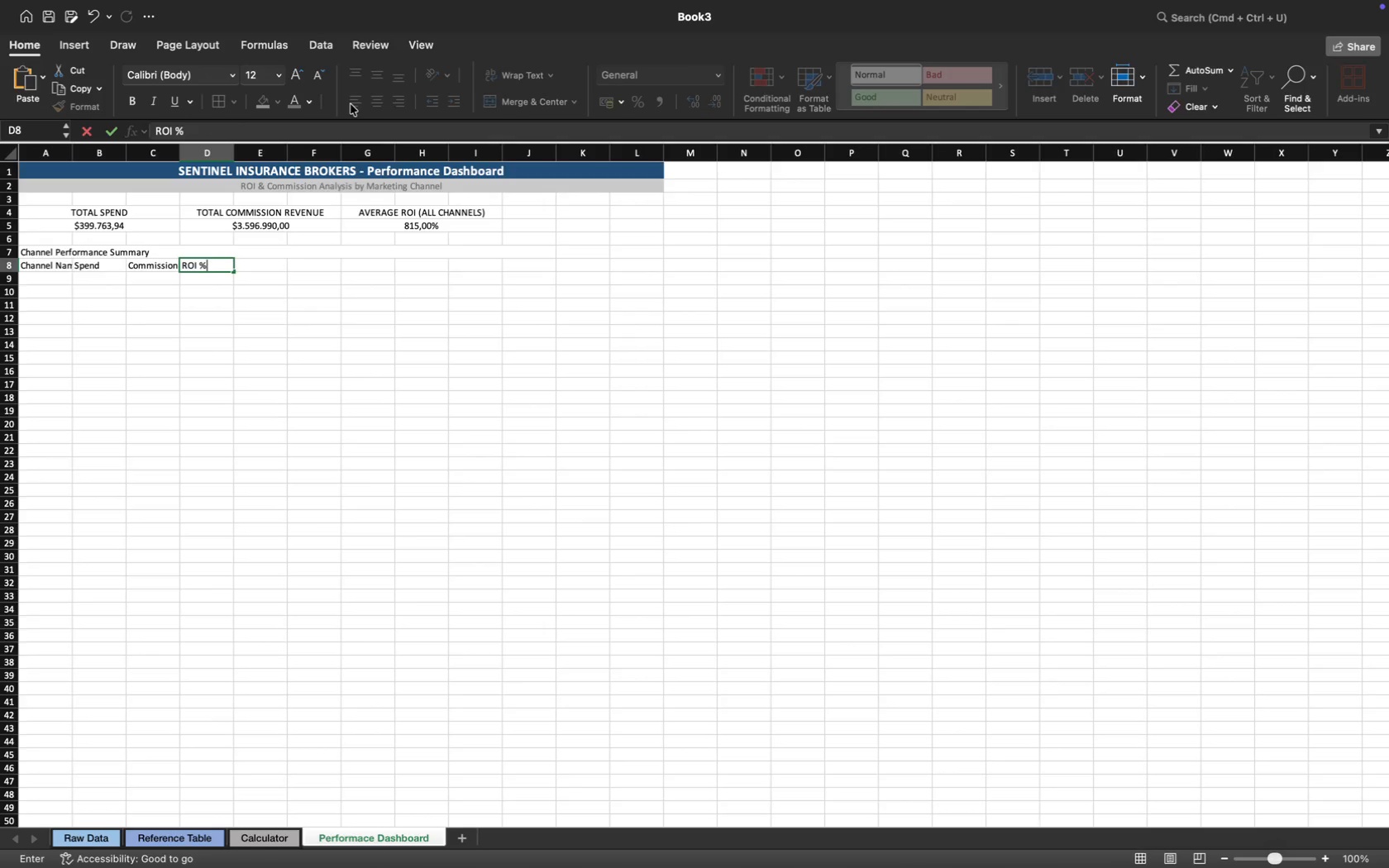 
key(ArrowRight)
 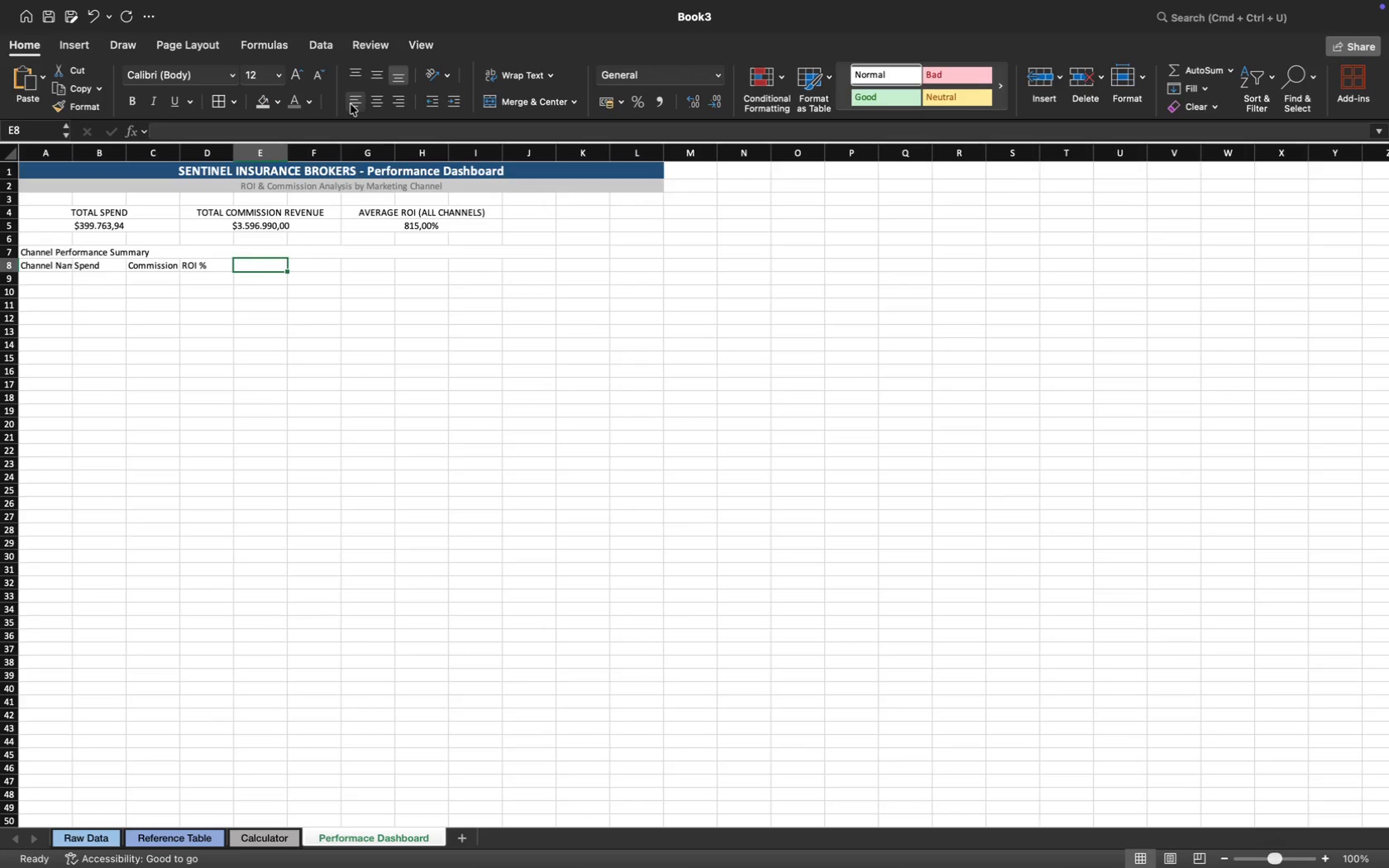 
type(CPL ($))
 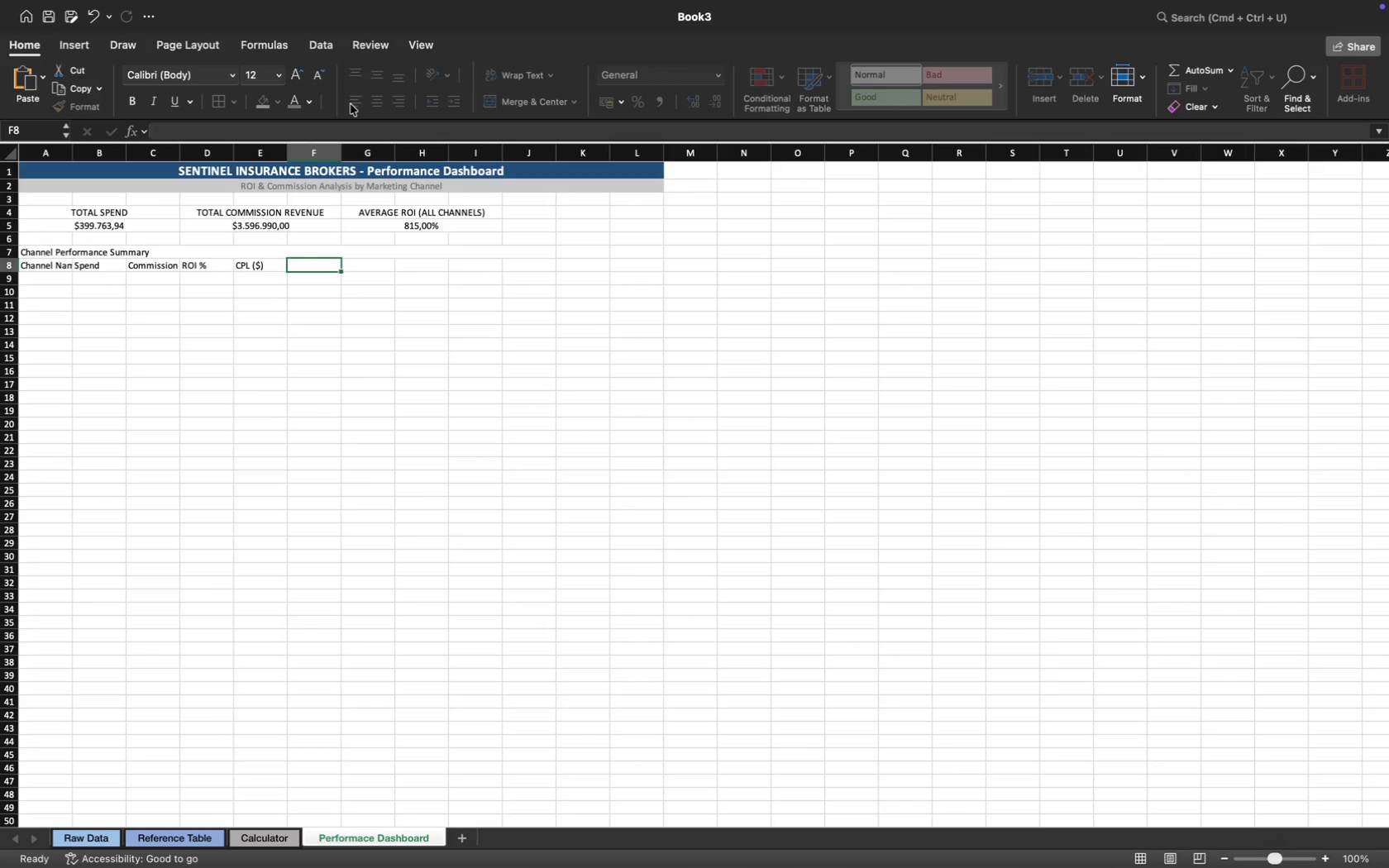 
key(Shift+ArrowRight)
 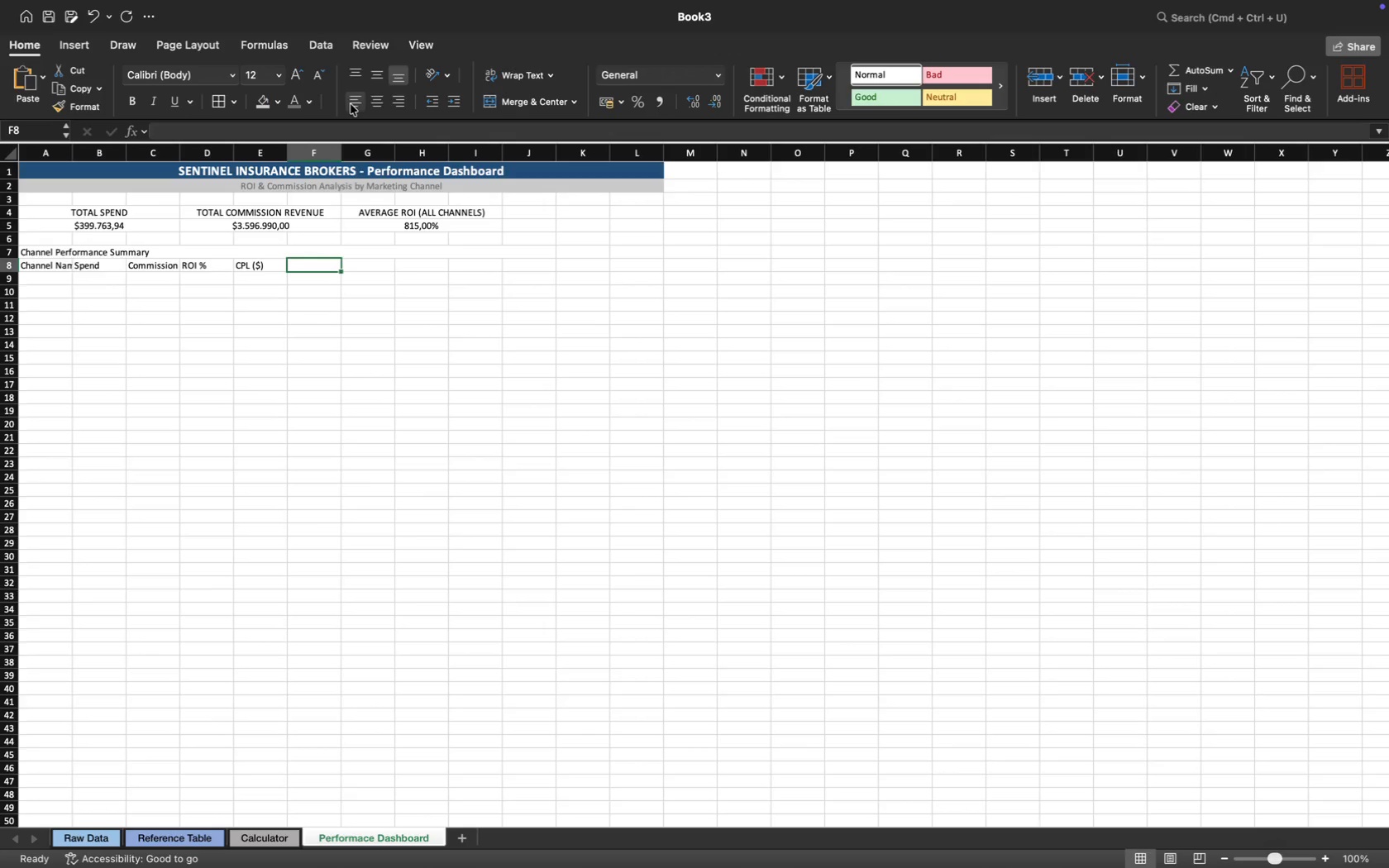 
type(CAC ($))
 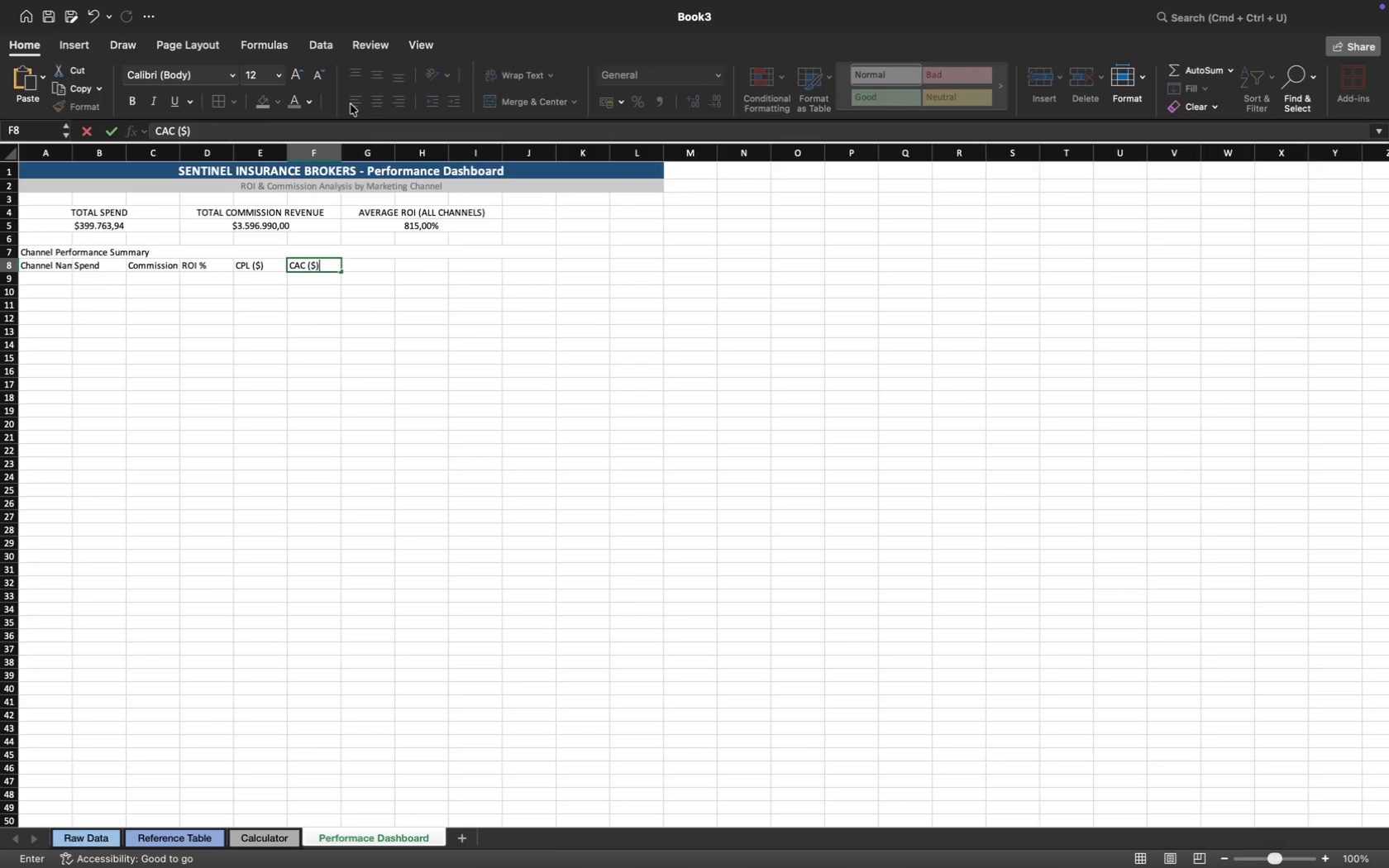 
left_click([365, 289])
 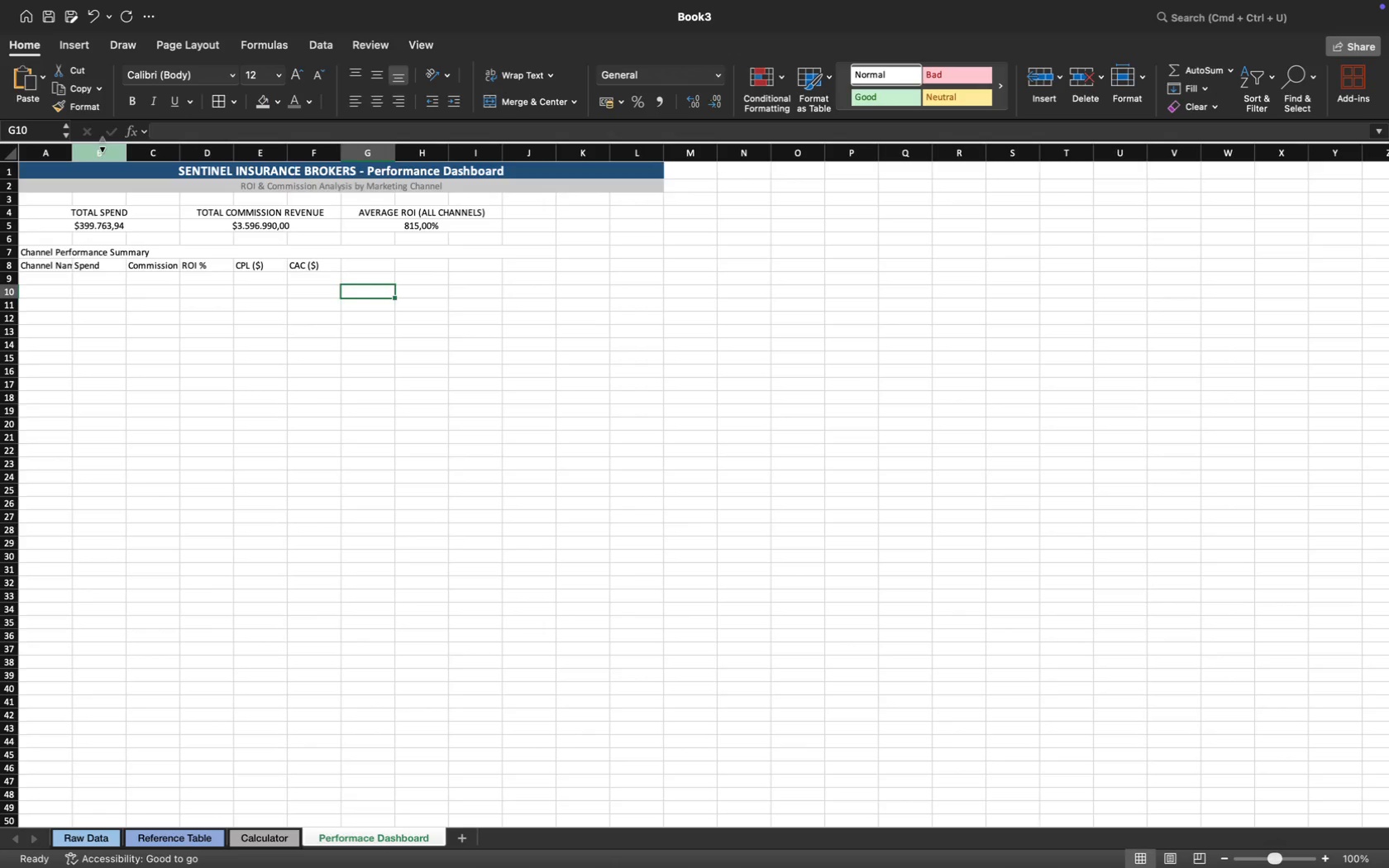 
left_click_drag(start_coordinate=[71, 153], to_coordinate=[107, 155])
 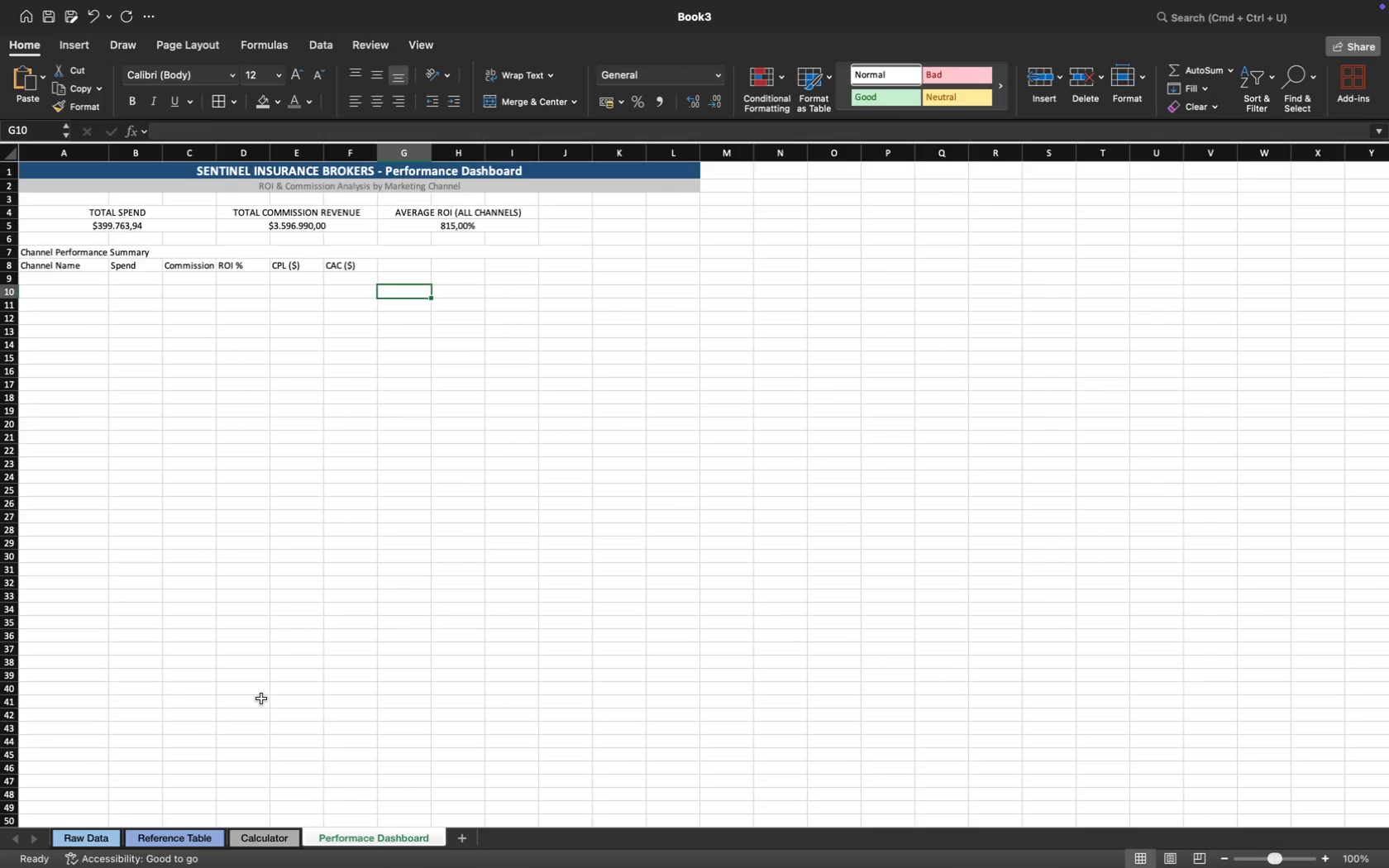 
left_click([274, 832])
 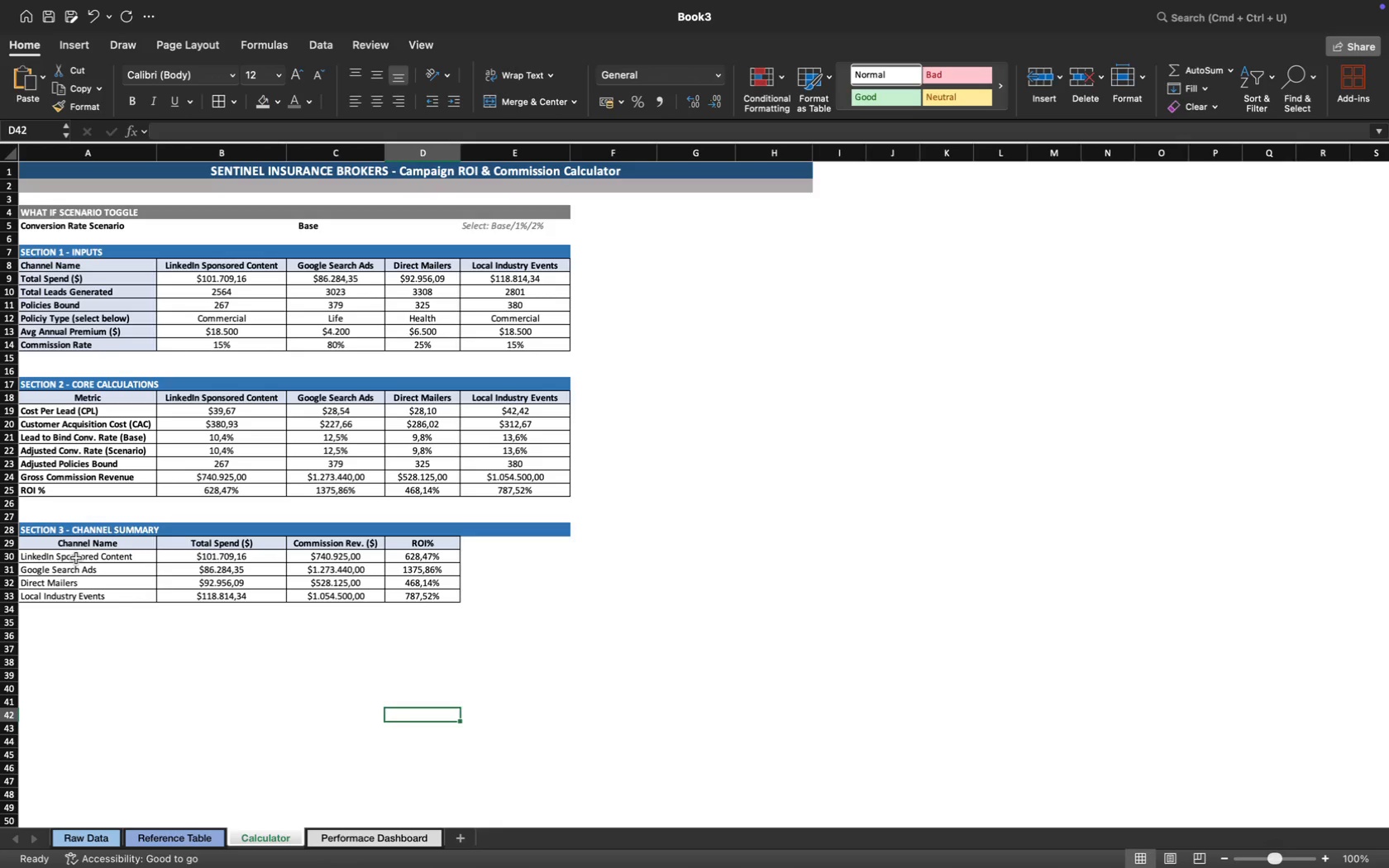 
left_click_drag(start_coordinate=[76, 558], to_coordinate=[82, 595])
 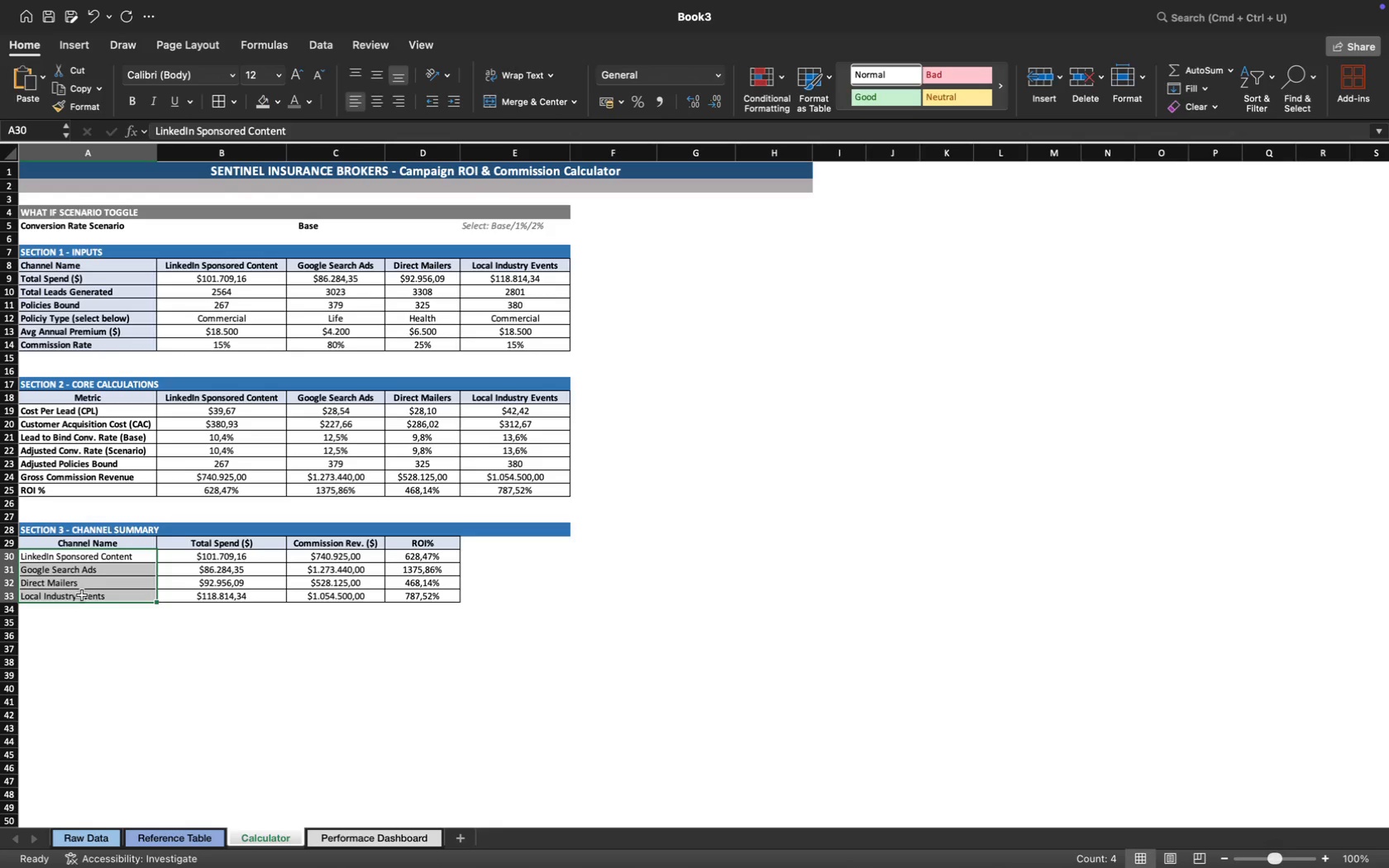 
key(Meta+Shift+C)
 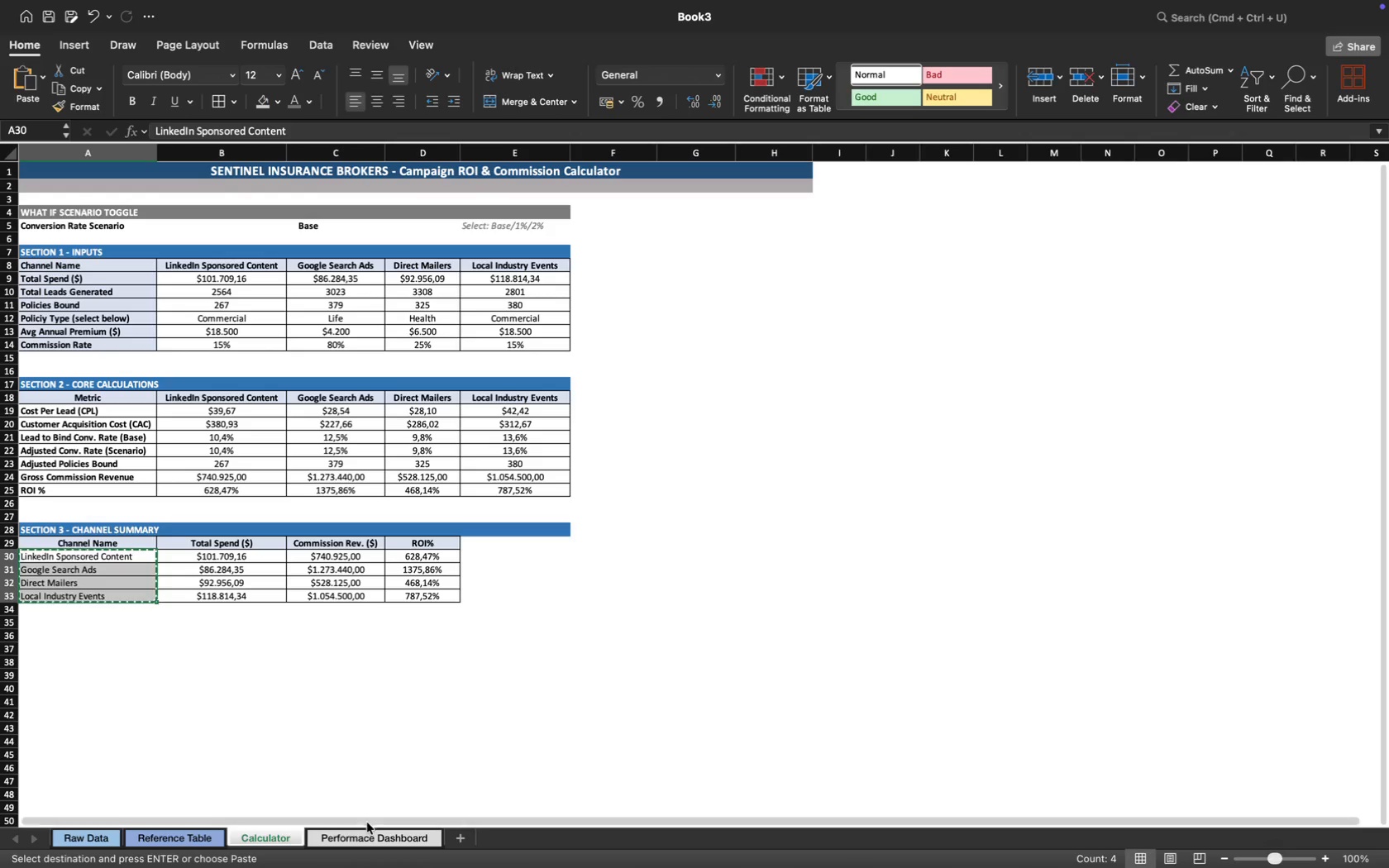 
left_click([367, 837])
 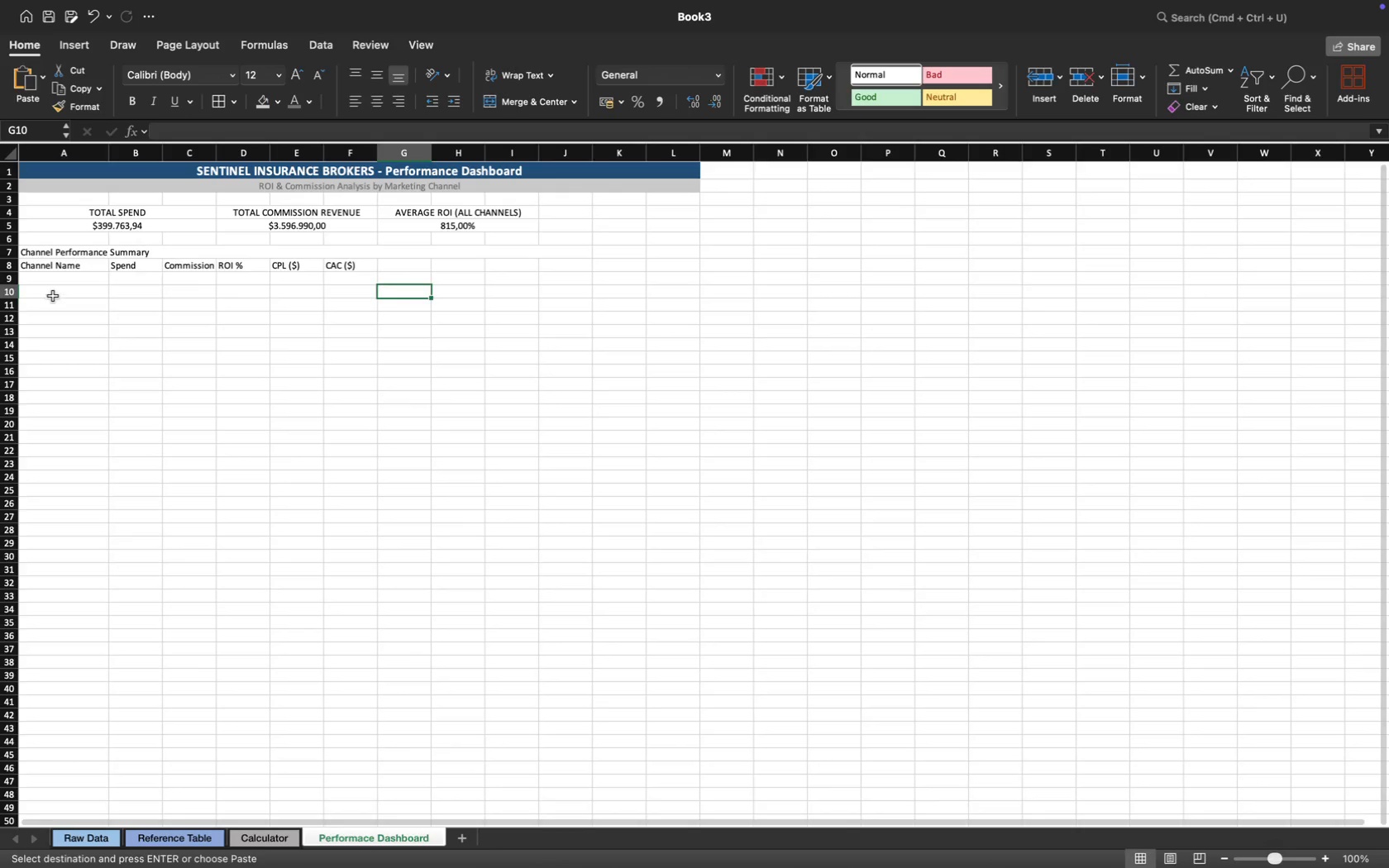 
left_click([47, 278])
 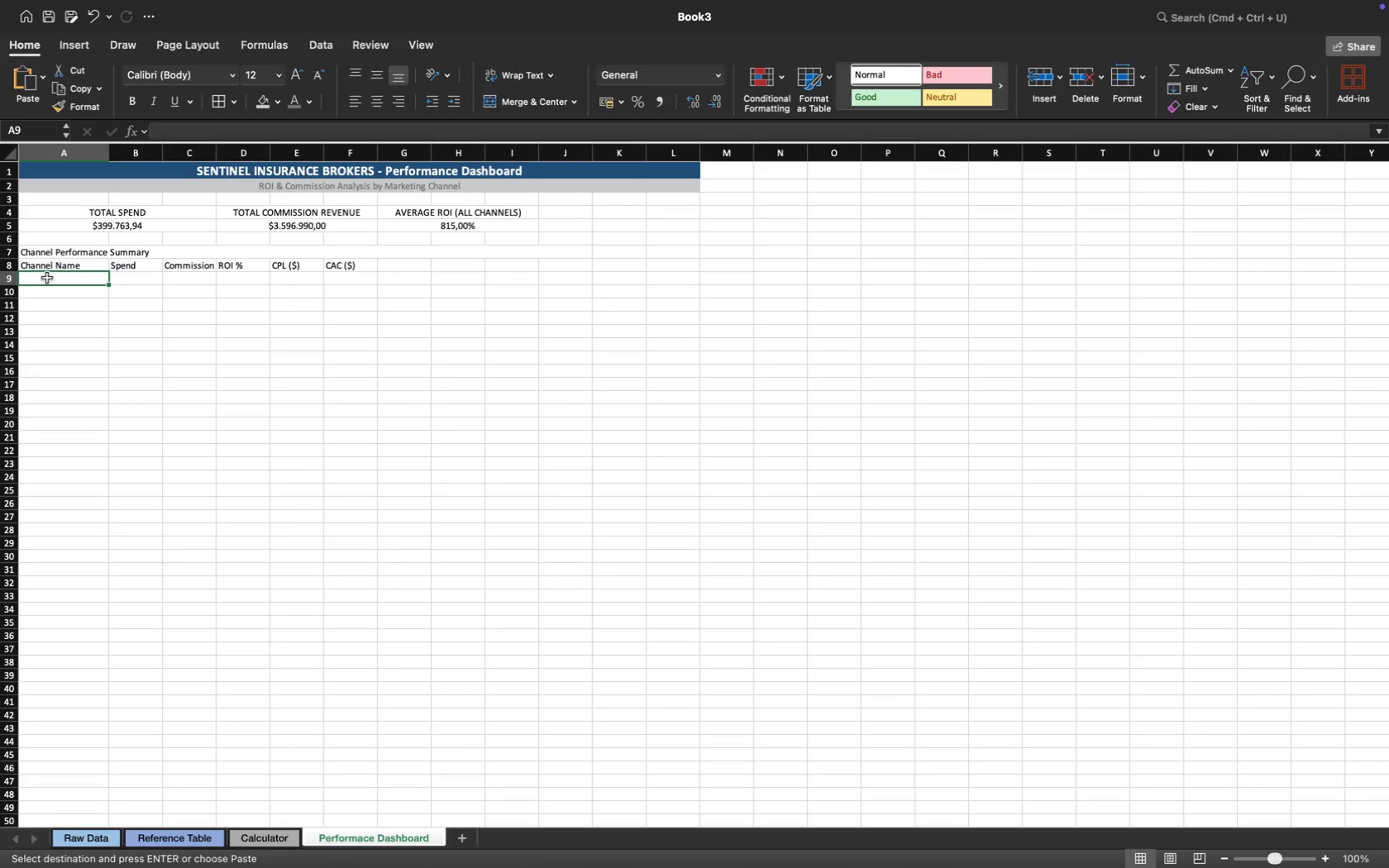 
key(Meta+Shift+V)
 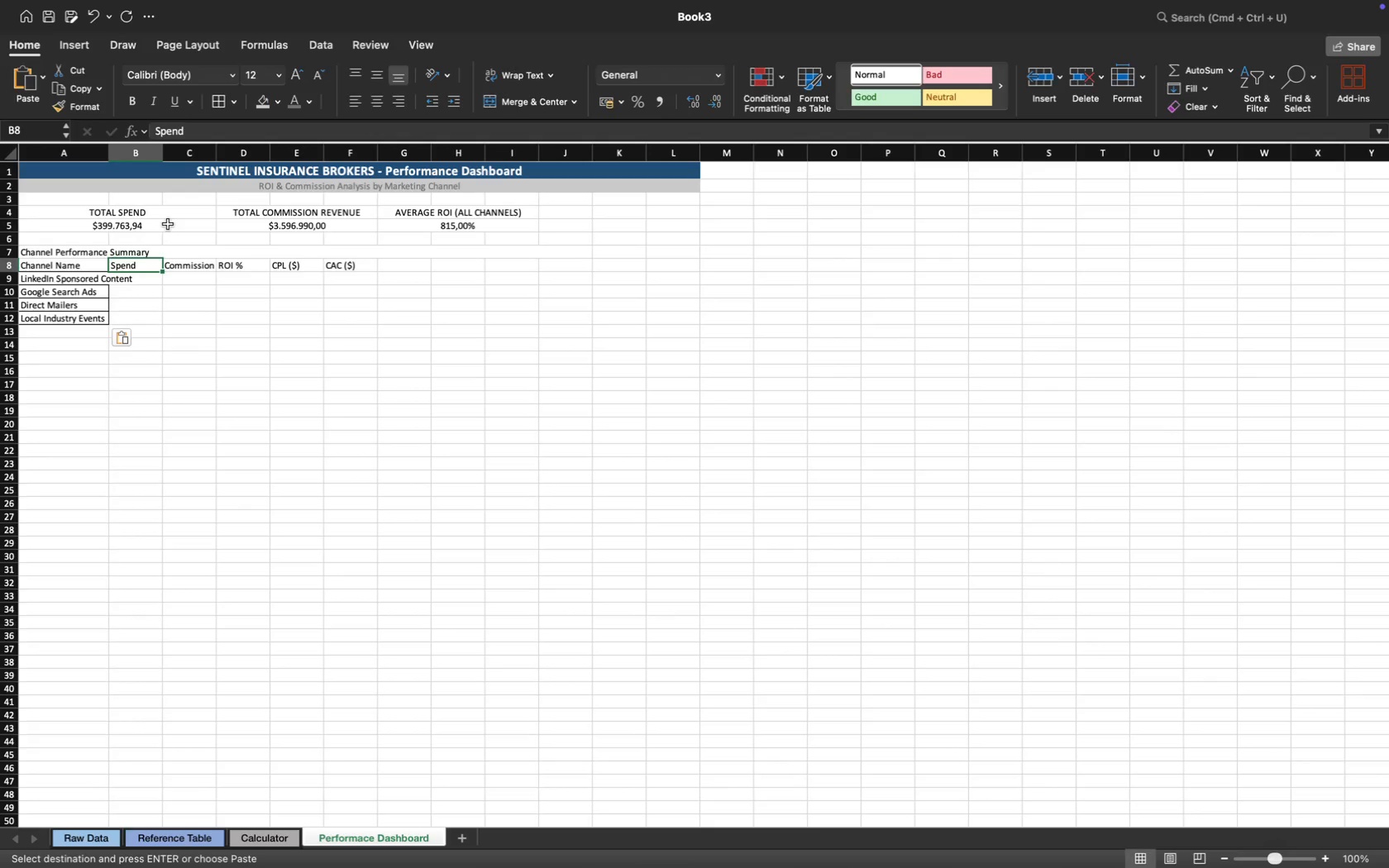 
left_click([201, 131])
 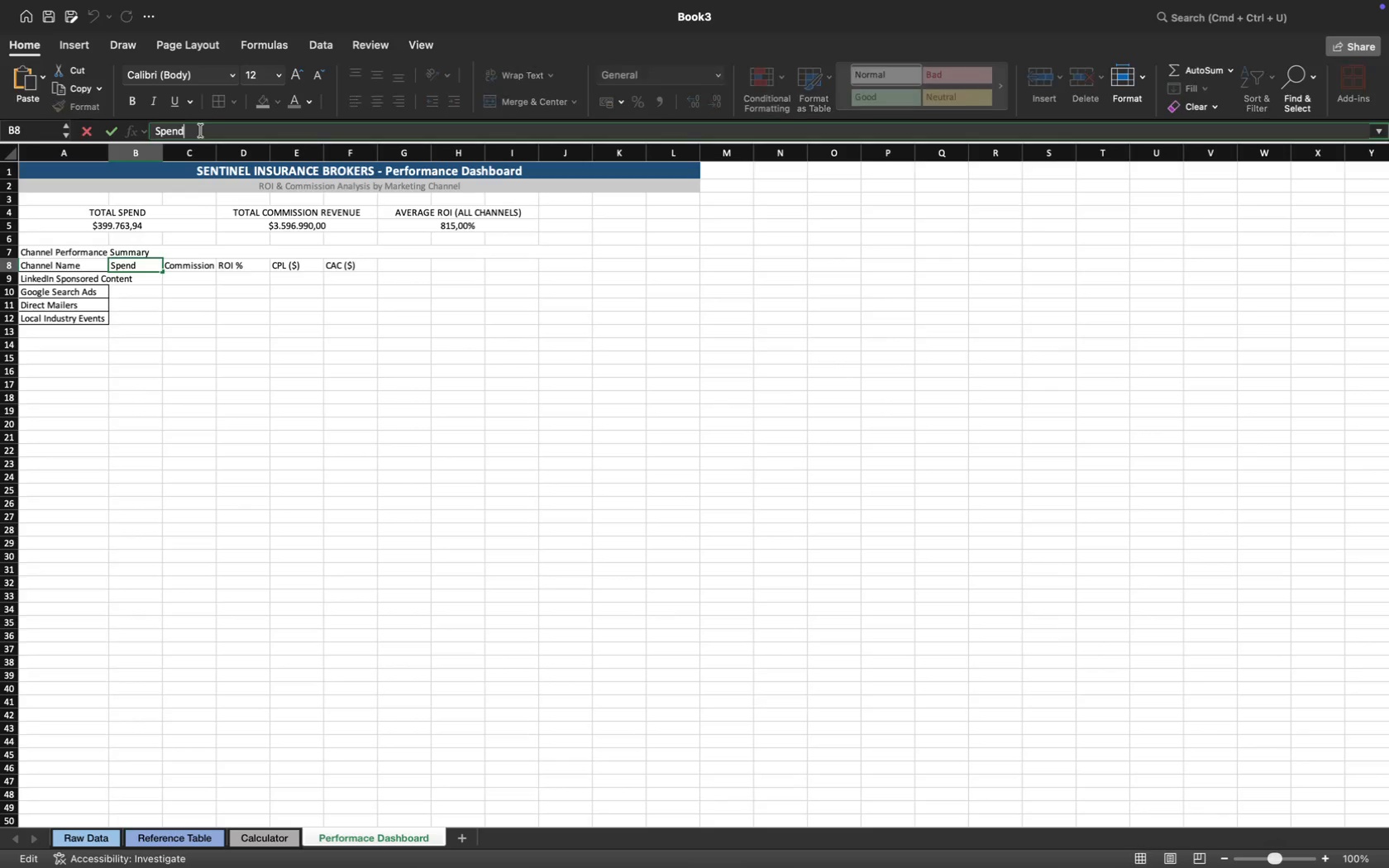 
type( ($))
 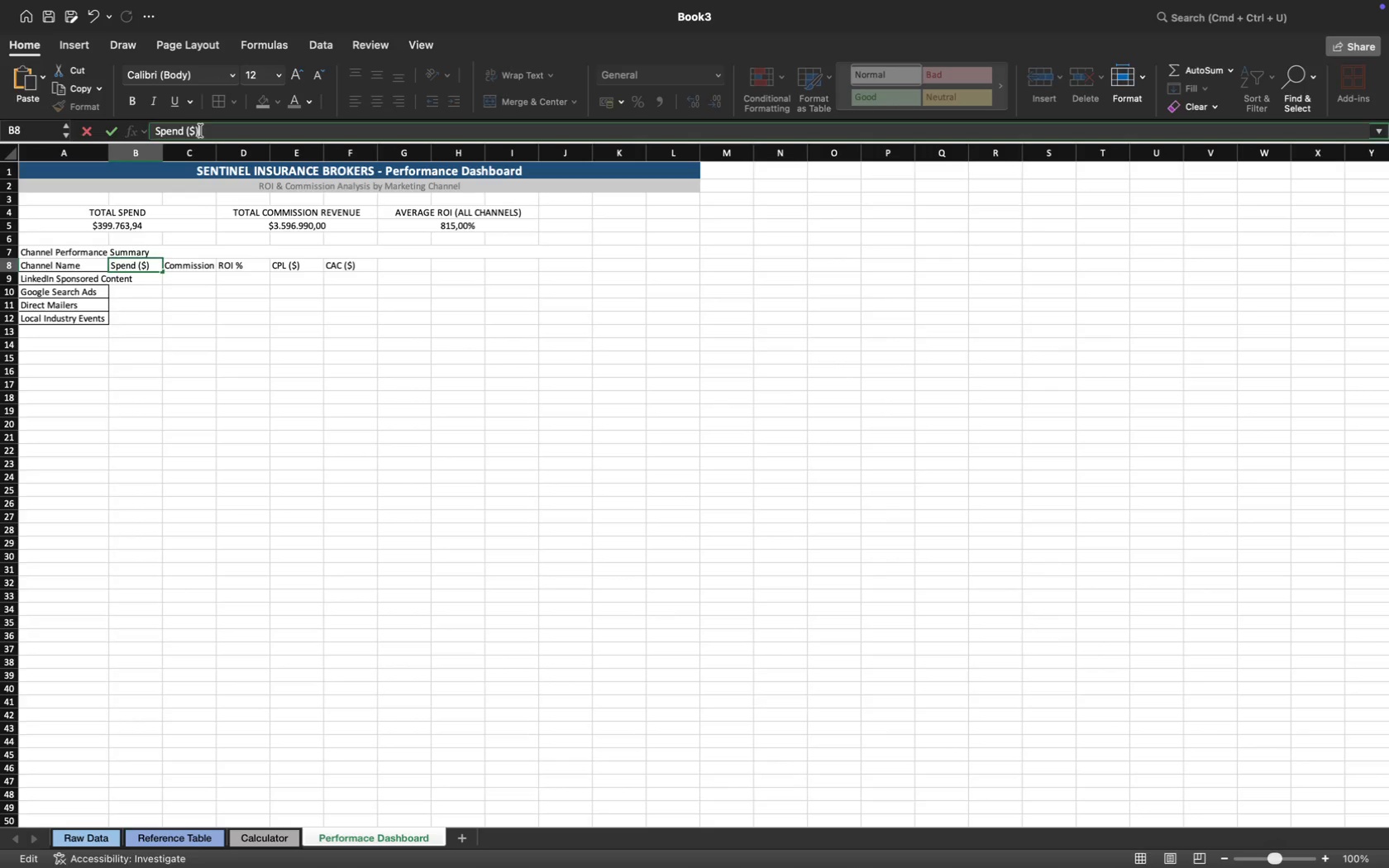 
key(Enter)
 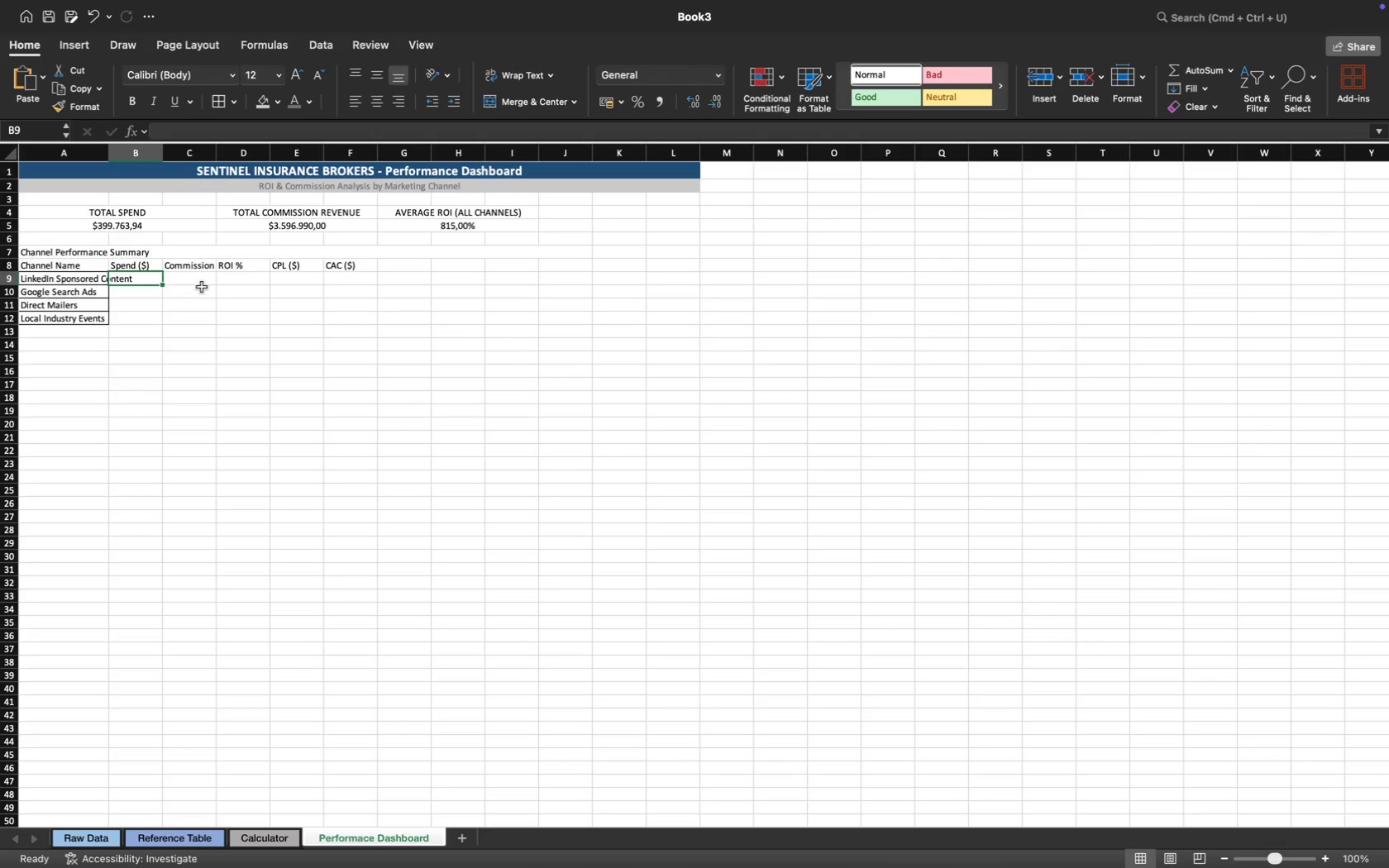 
wait(12.57)
 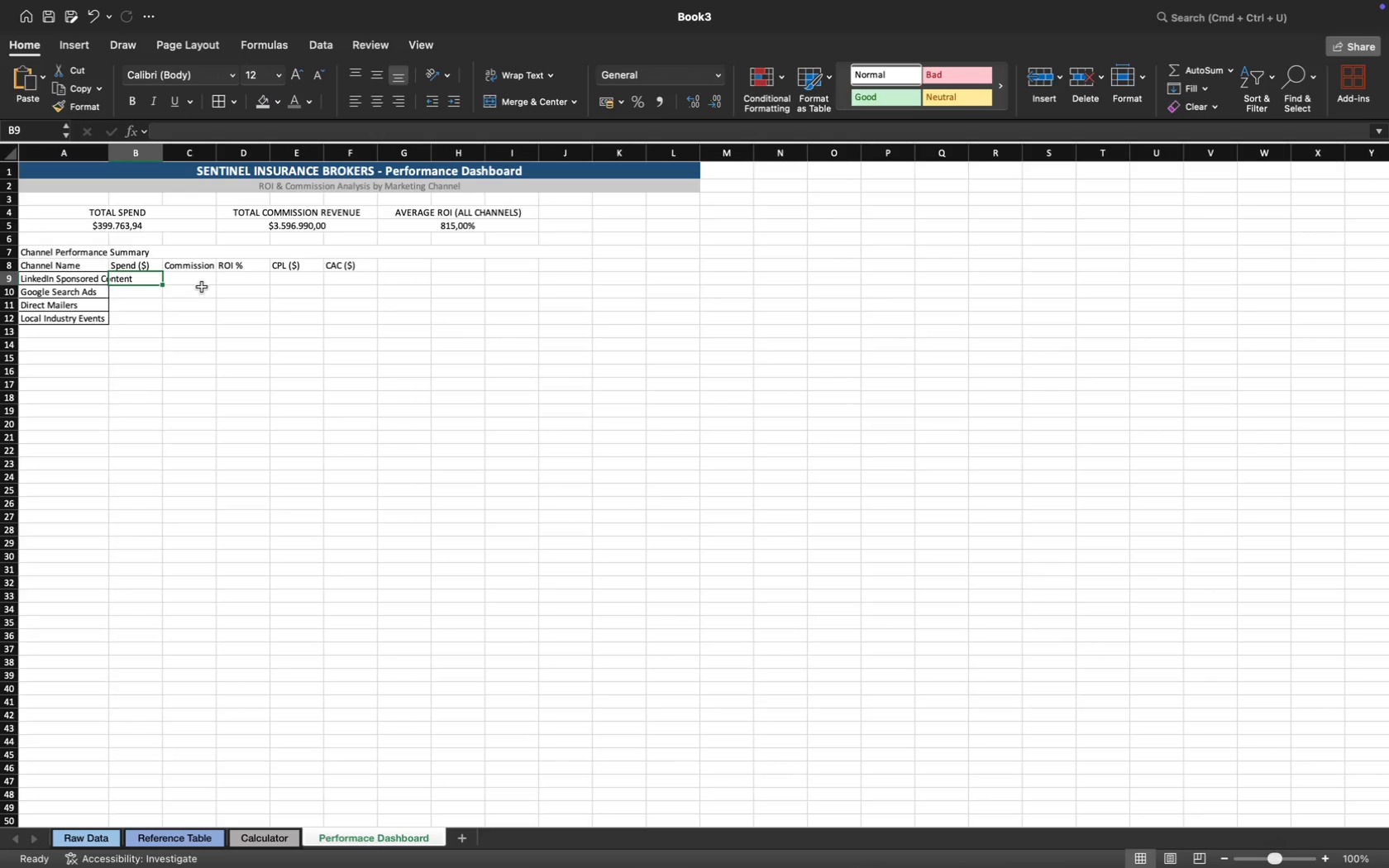 
left_click_drag(start_coordinate=[110, 151], to_coordinate=[164, 155])
 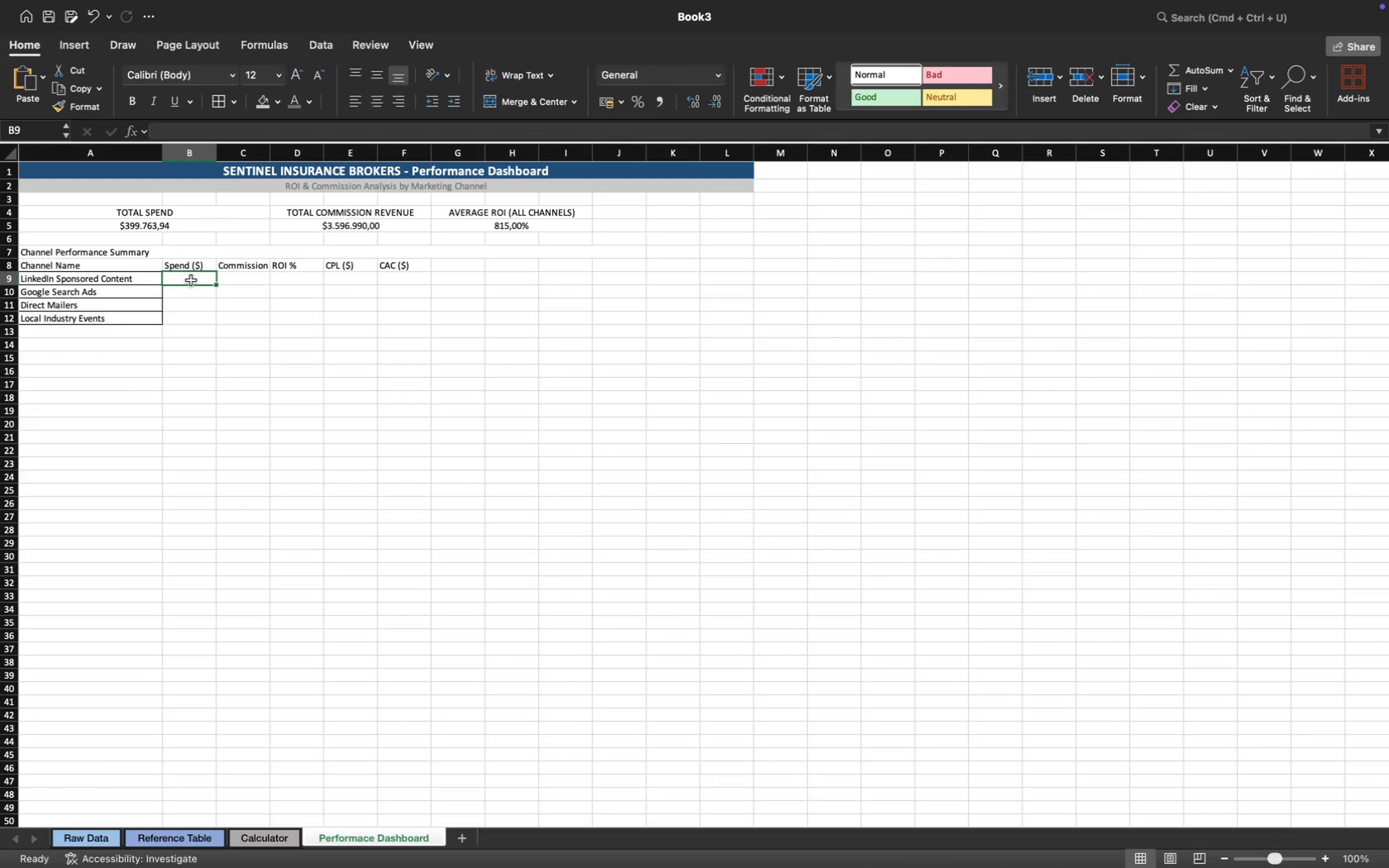 
key(Equal)
 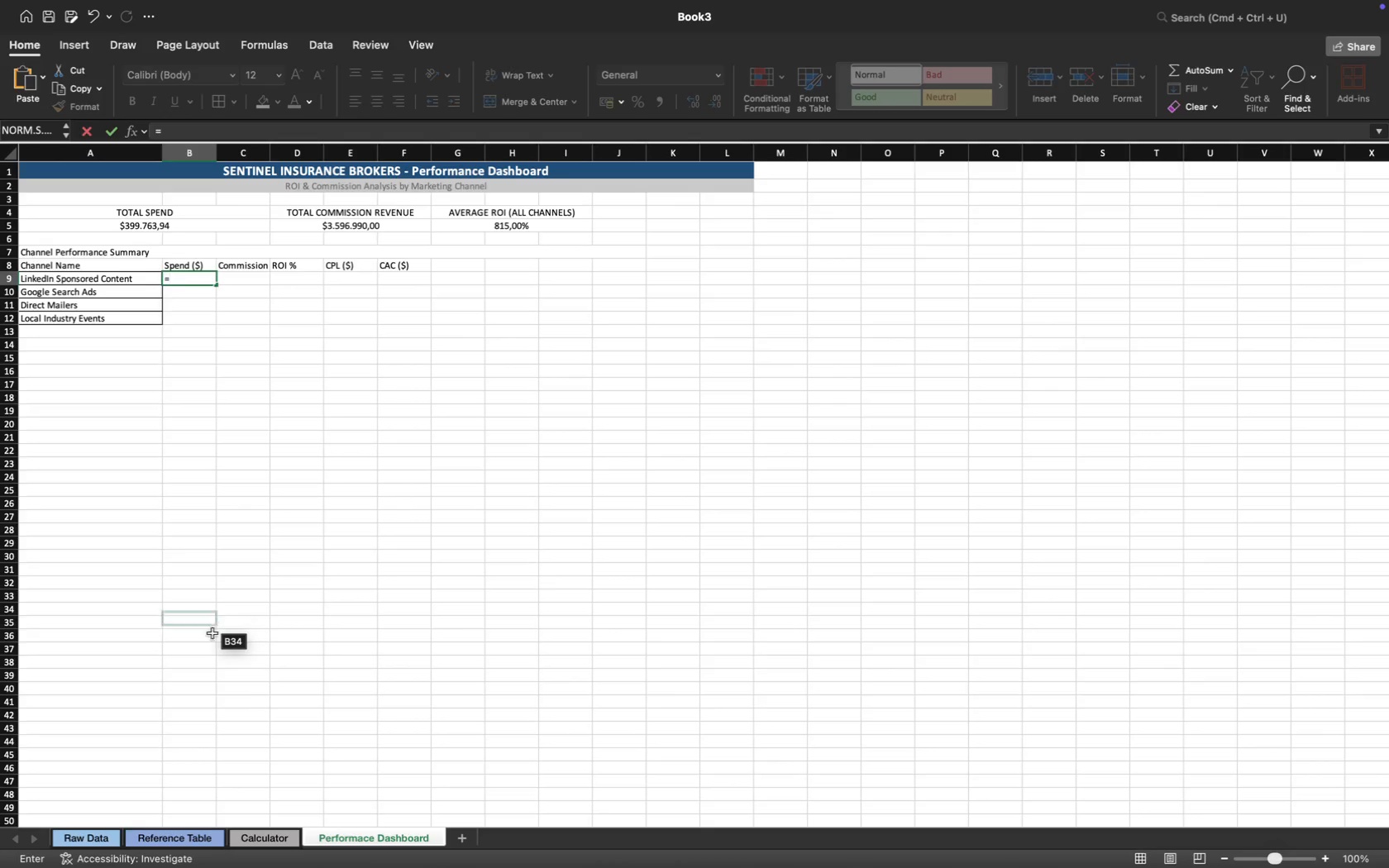 
wait(8.0)
 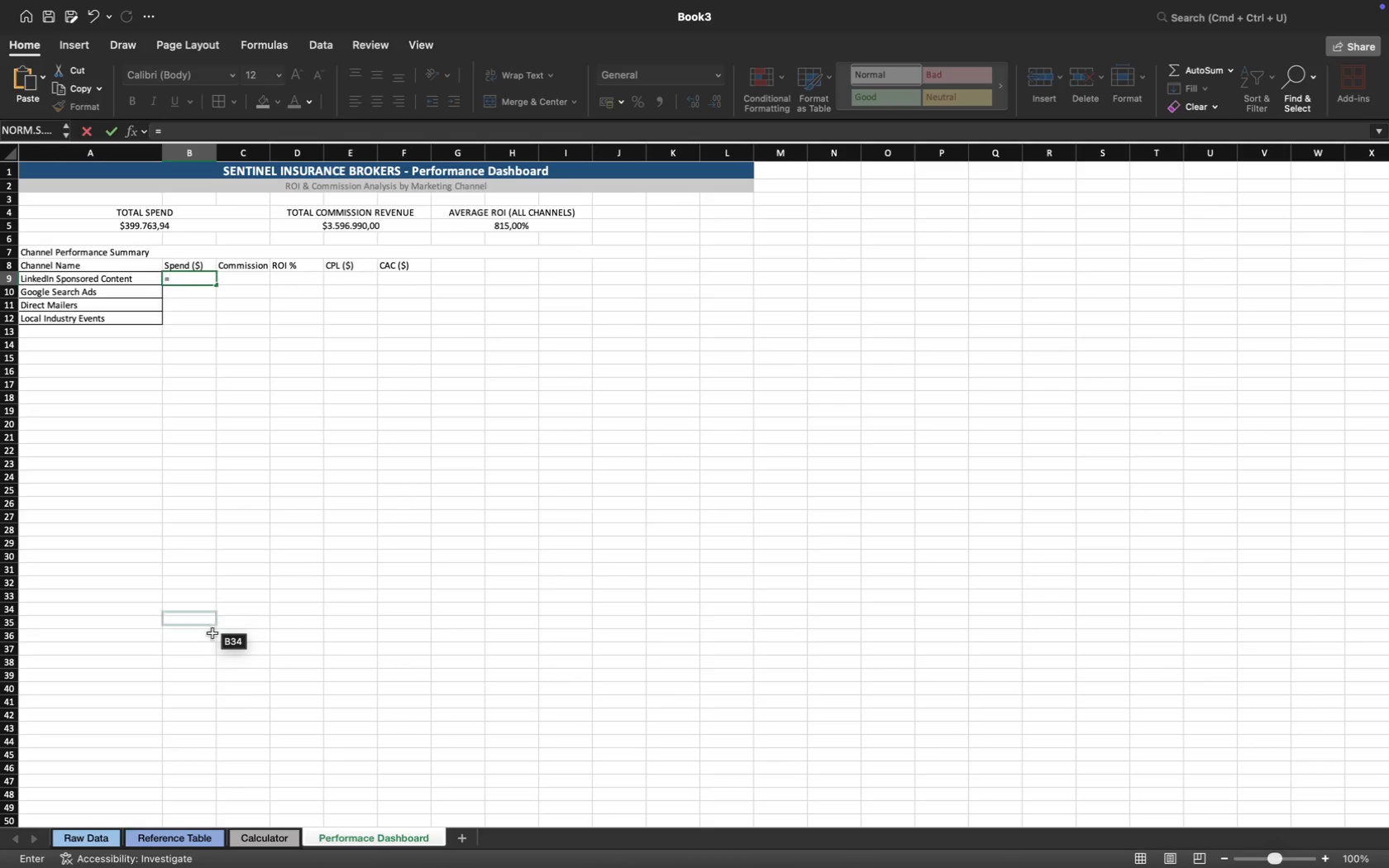 
key(Enter)
 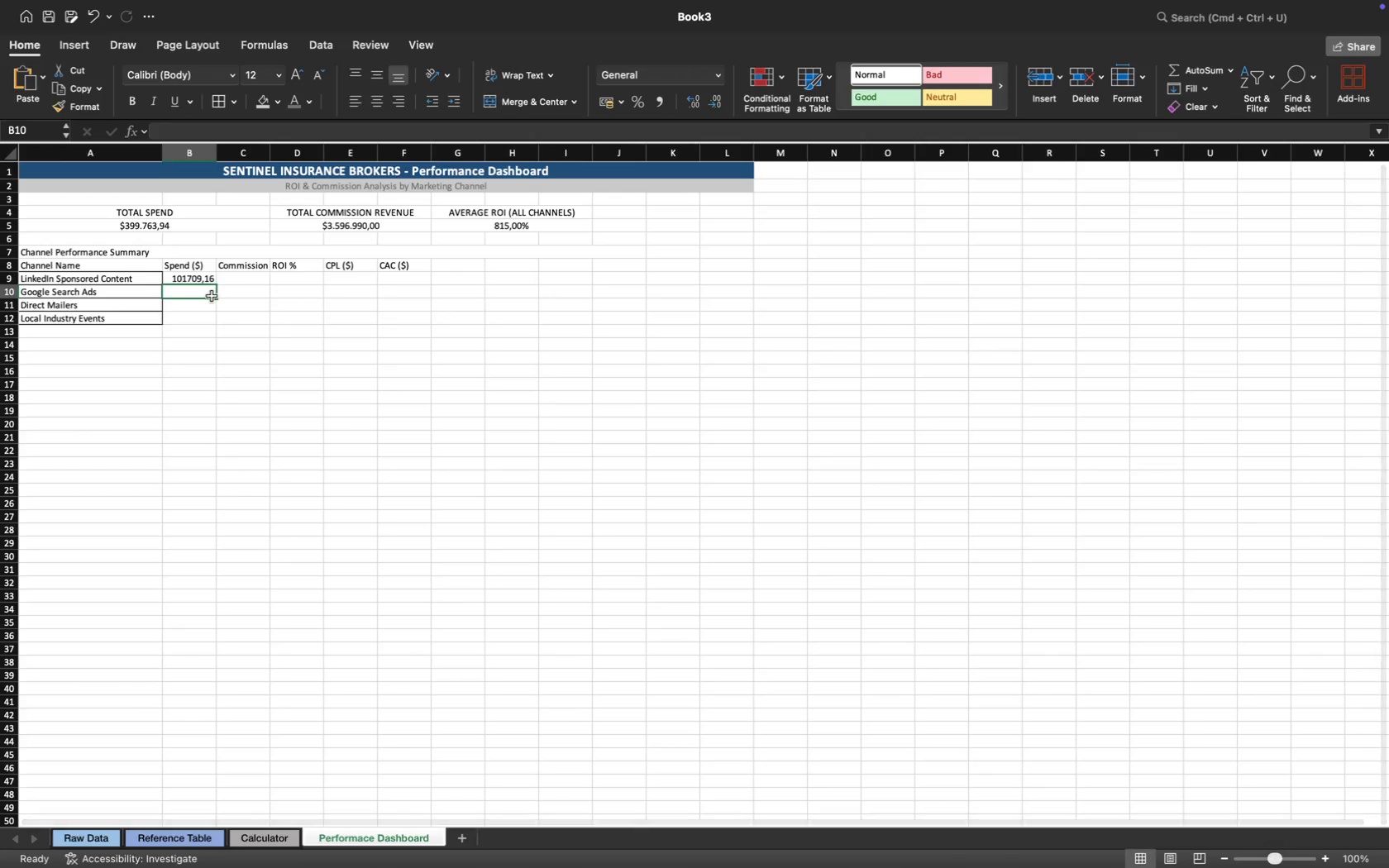 
key(Equal)
 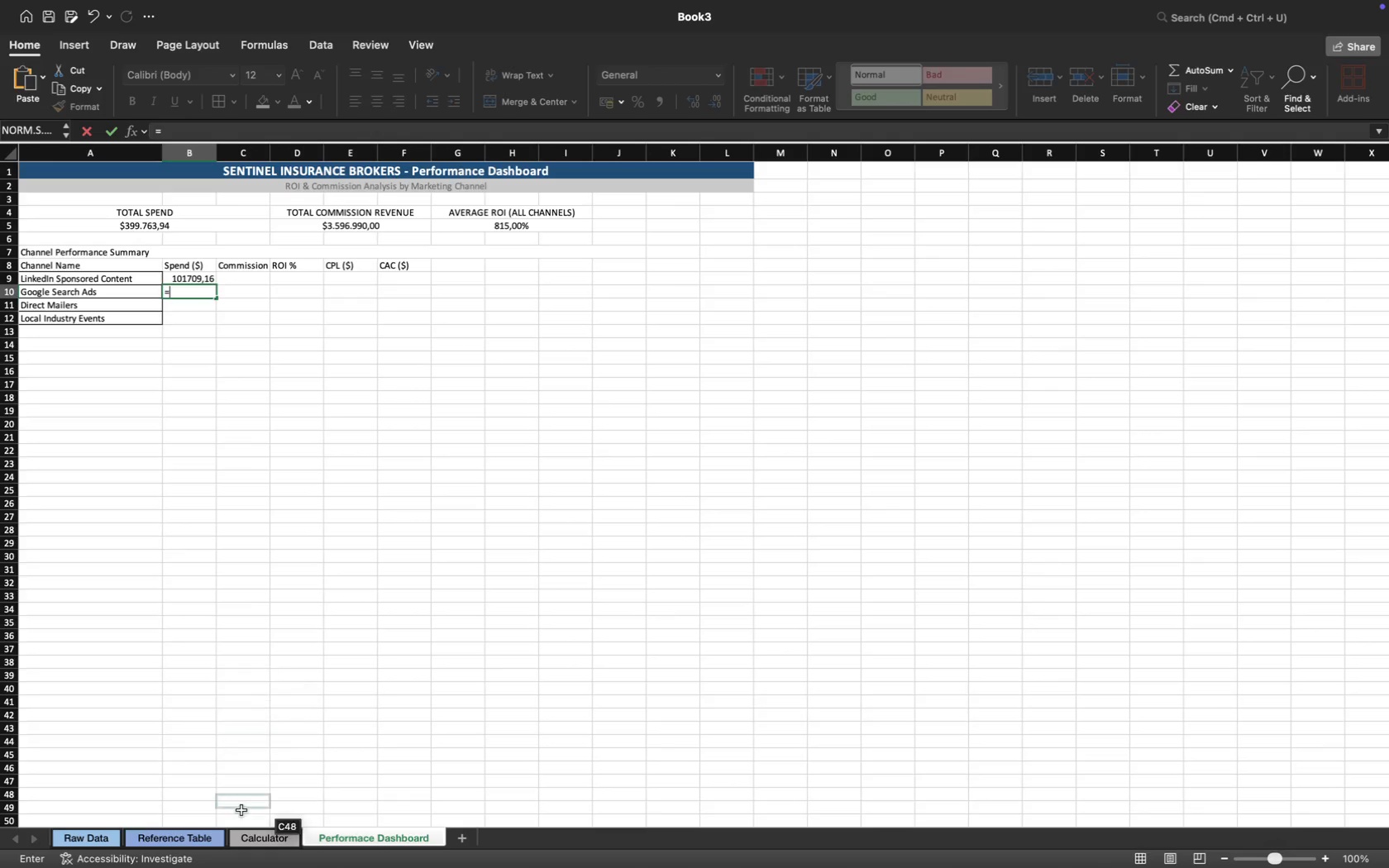 
left_click([257, 835])
 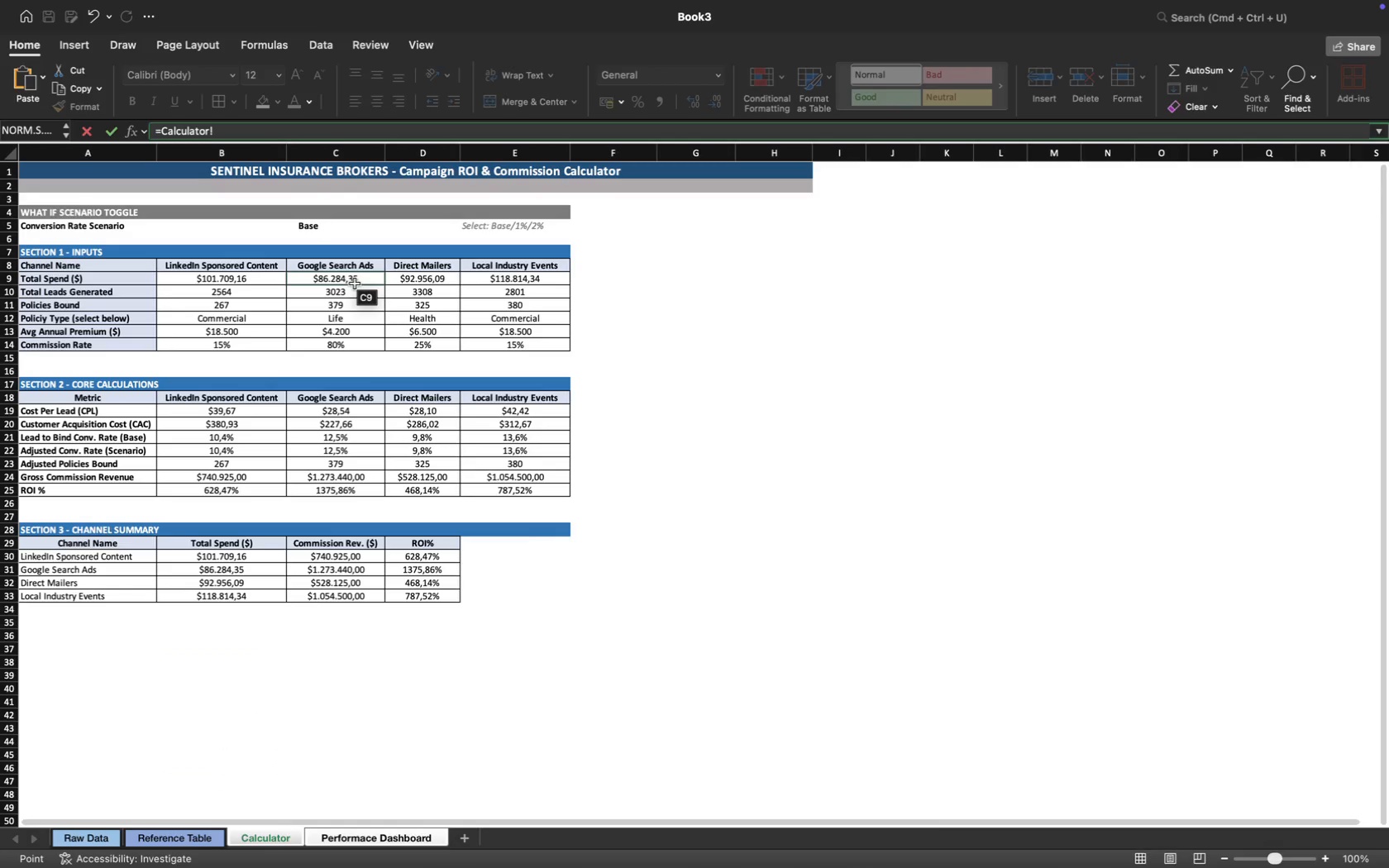 
left_click([355, 282])
 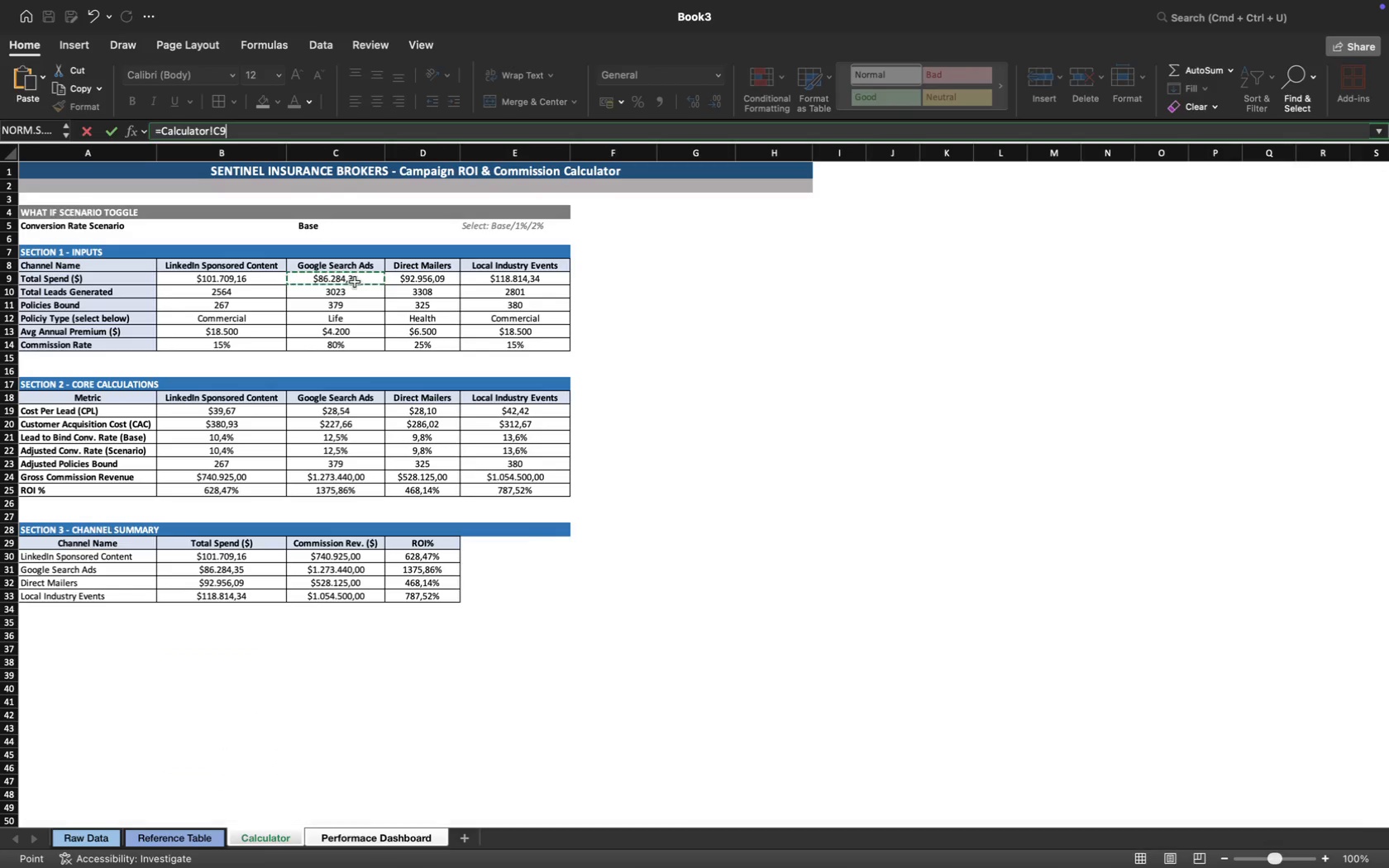 
key(Enter)
 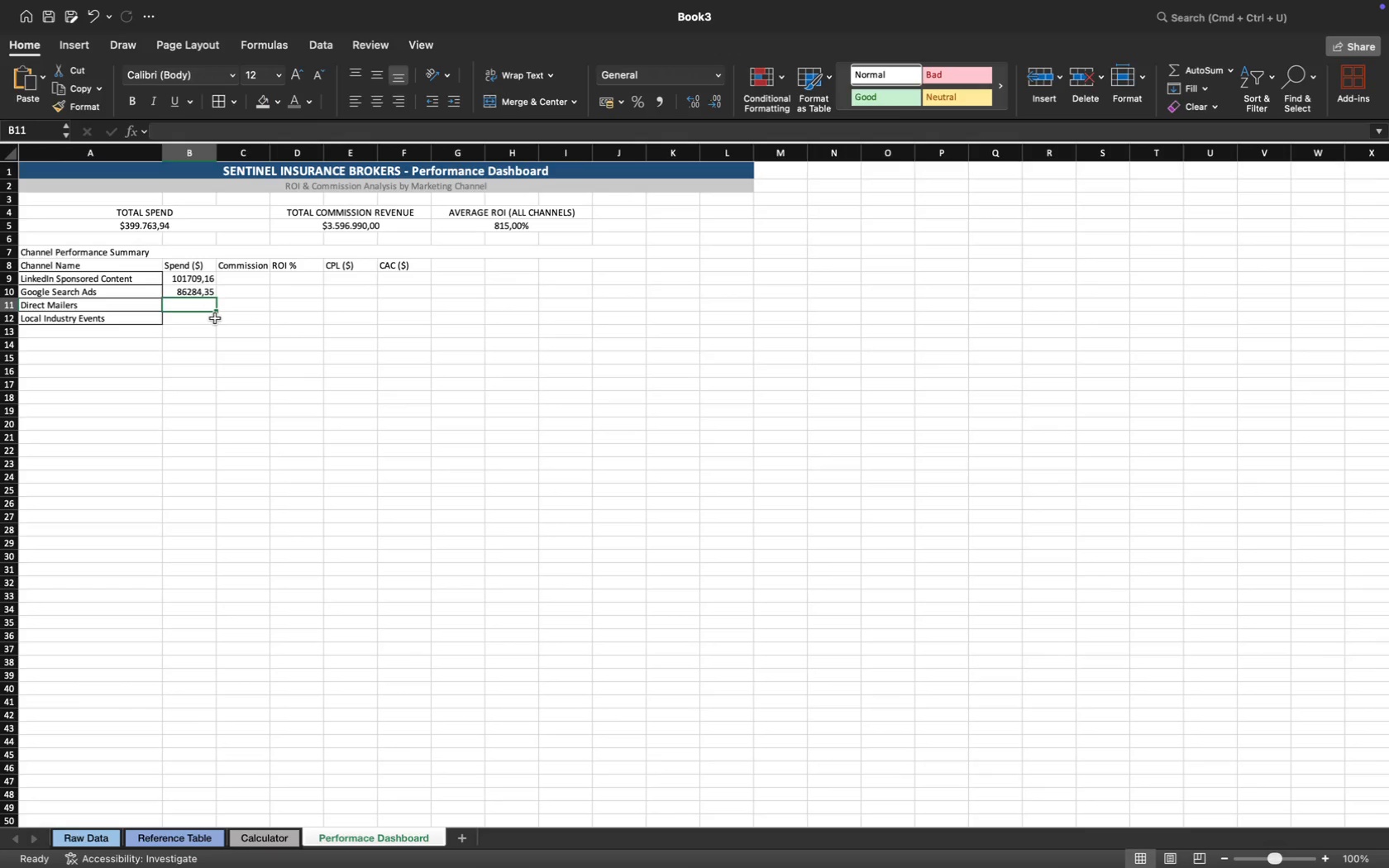 
key(Equal)
 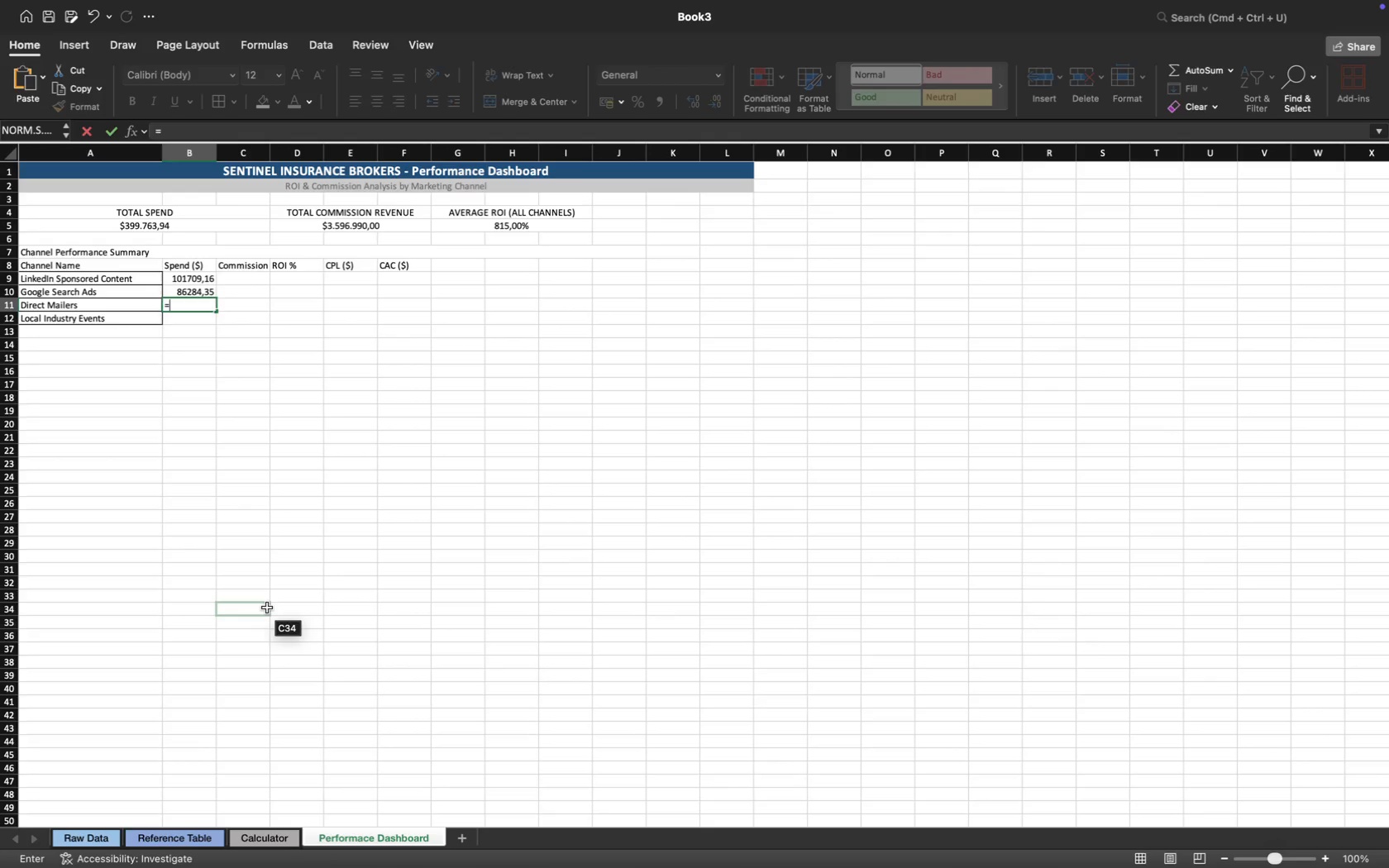 
wait(20.34)
 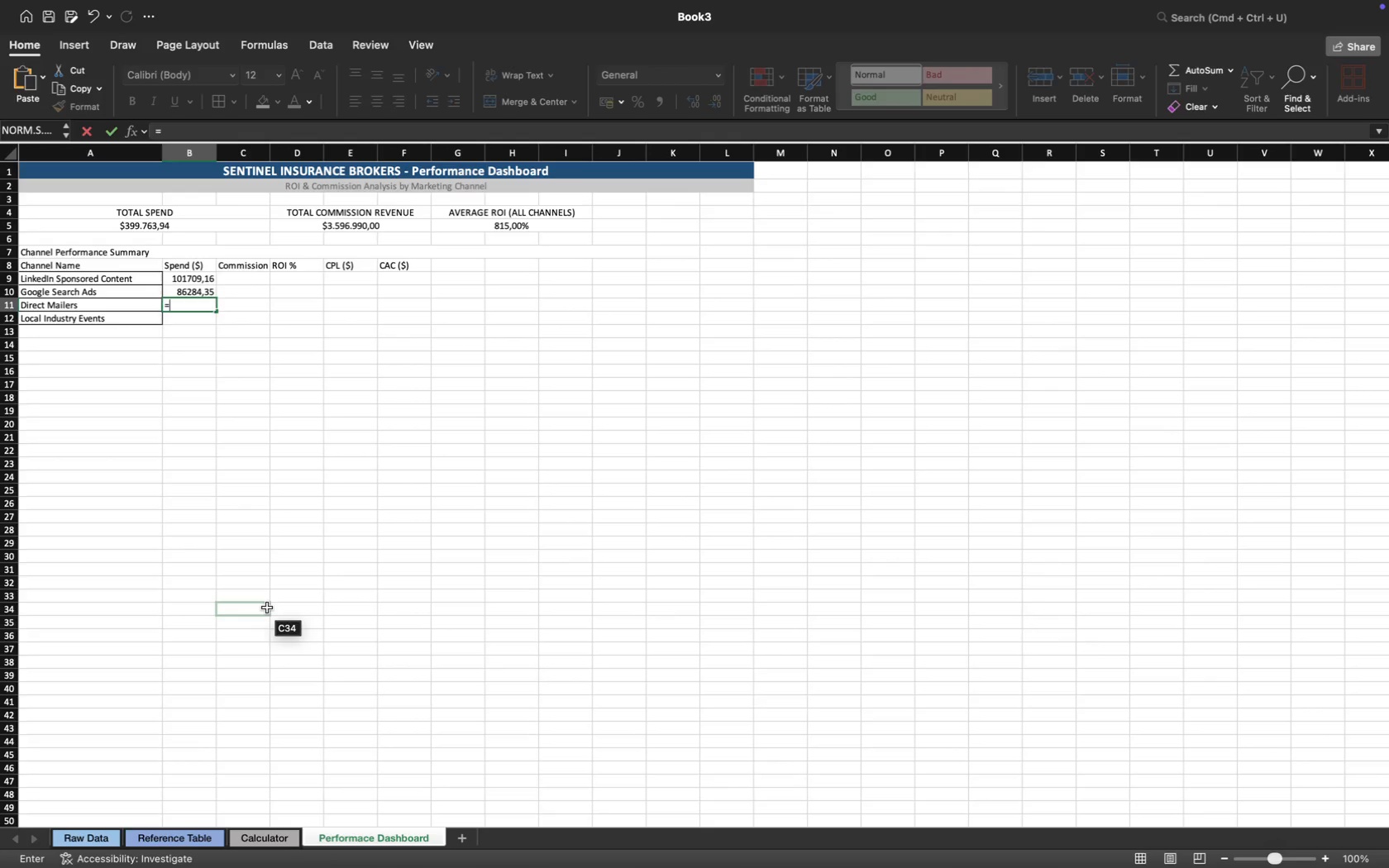 
key(Backspace)
 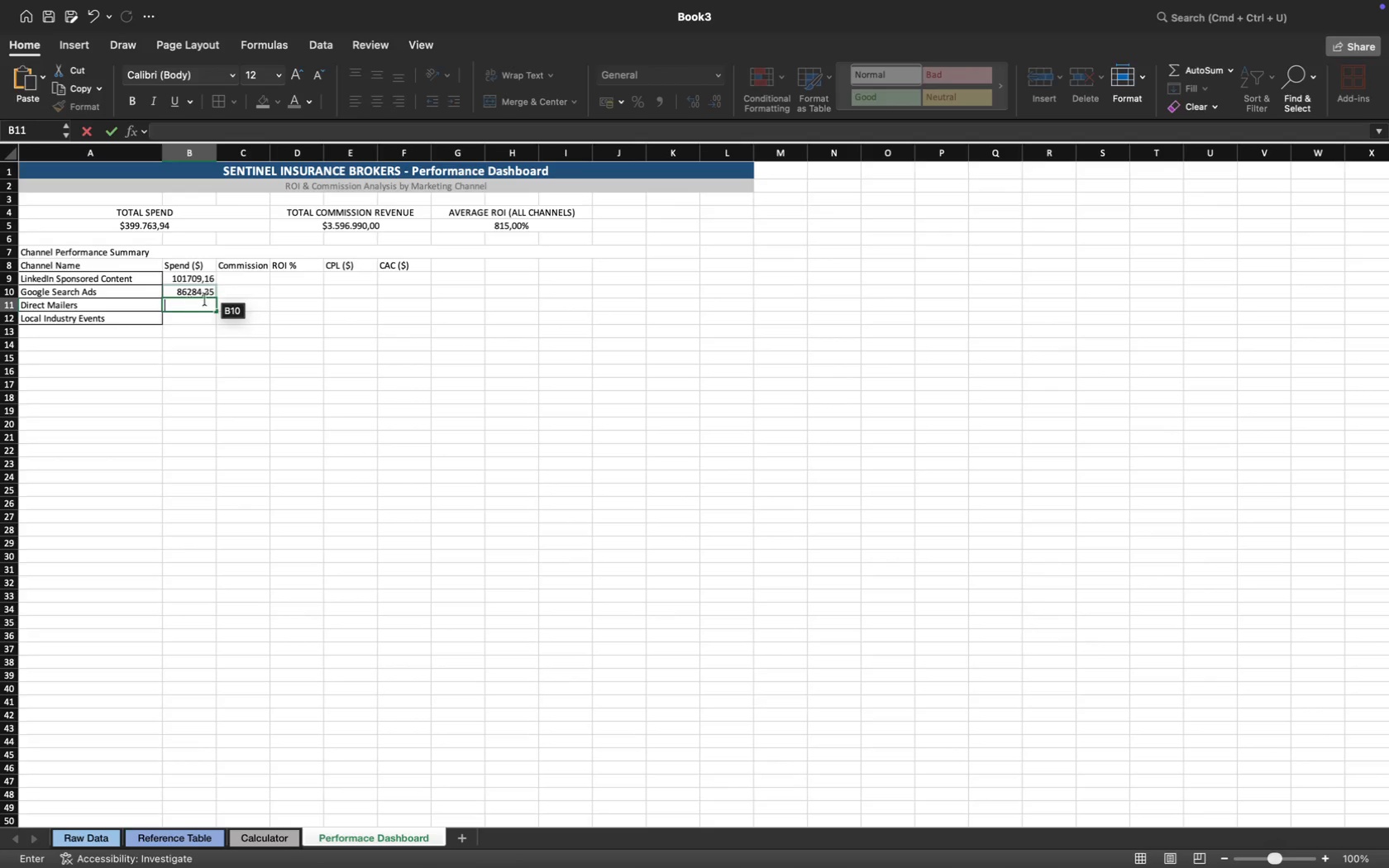 
left_click([265, 295])
 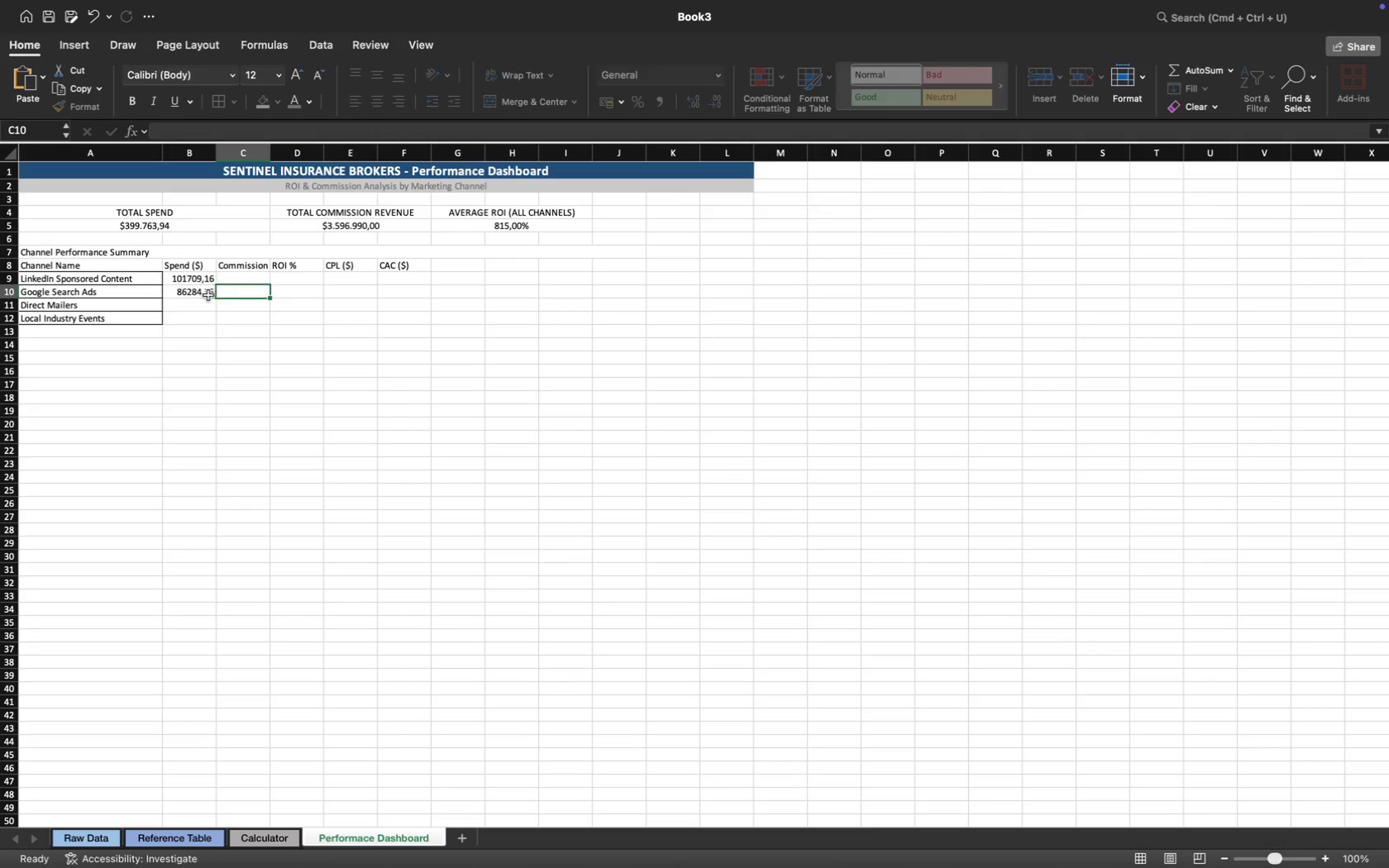 
left_click([199, 294])
 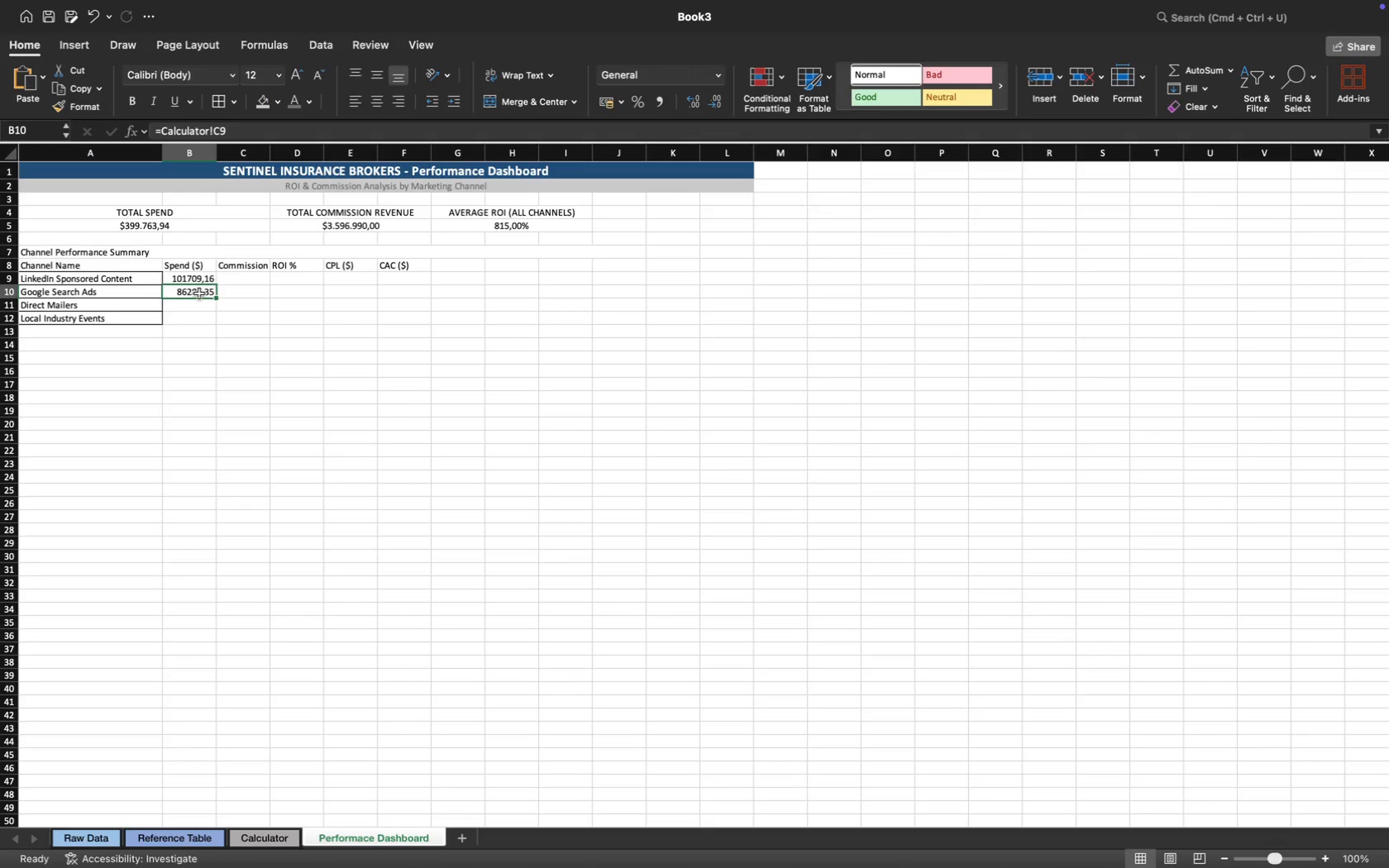 
key(Backspace)
 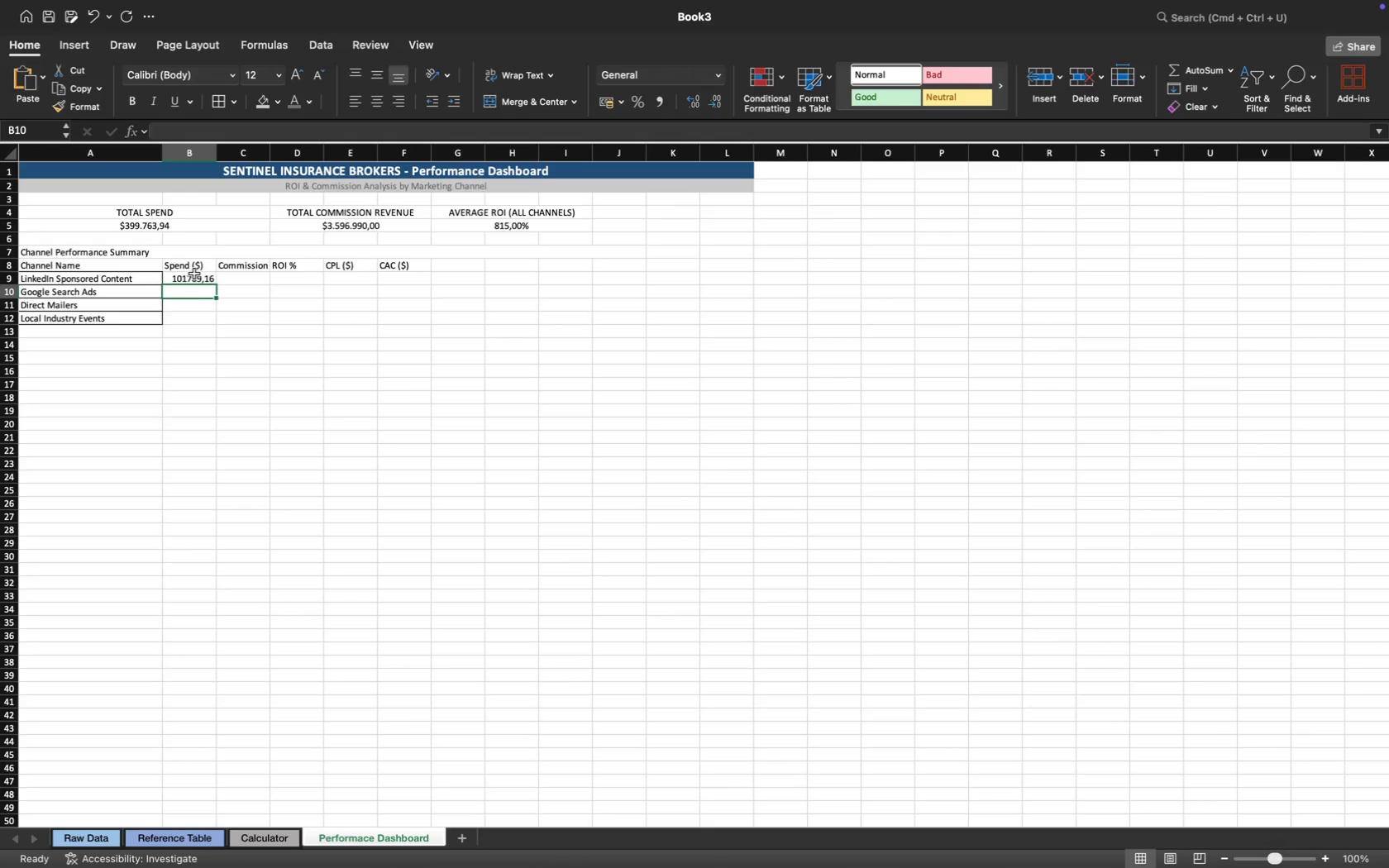 
left_click([194, 277])
 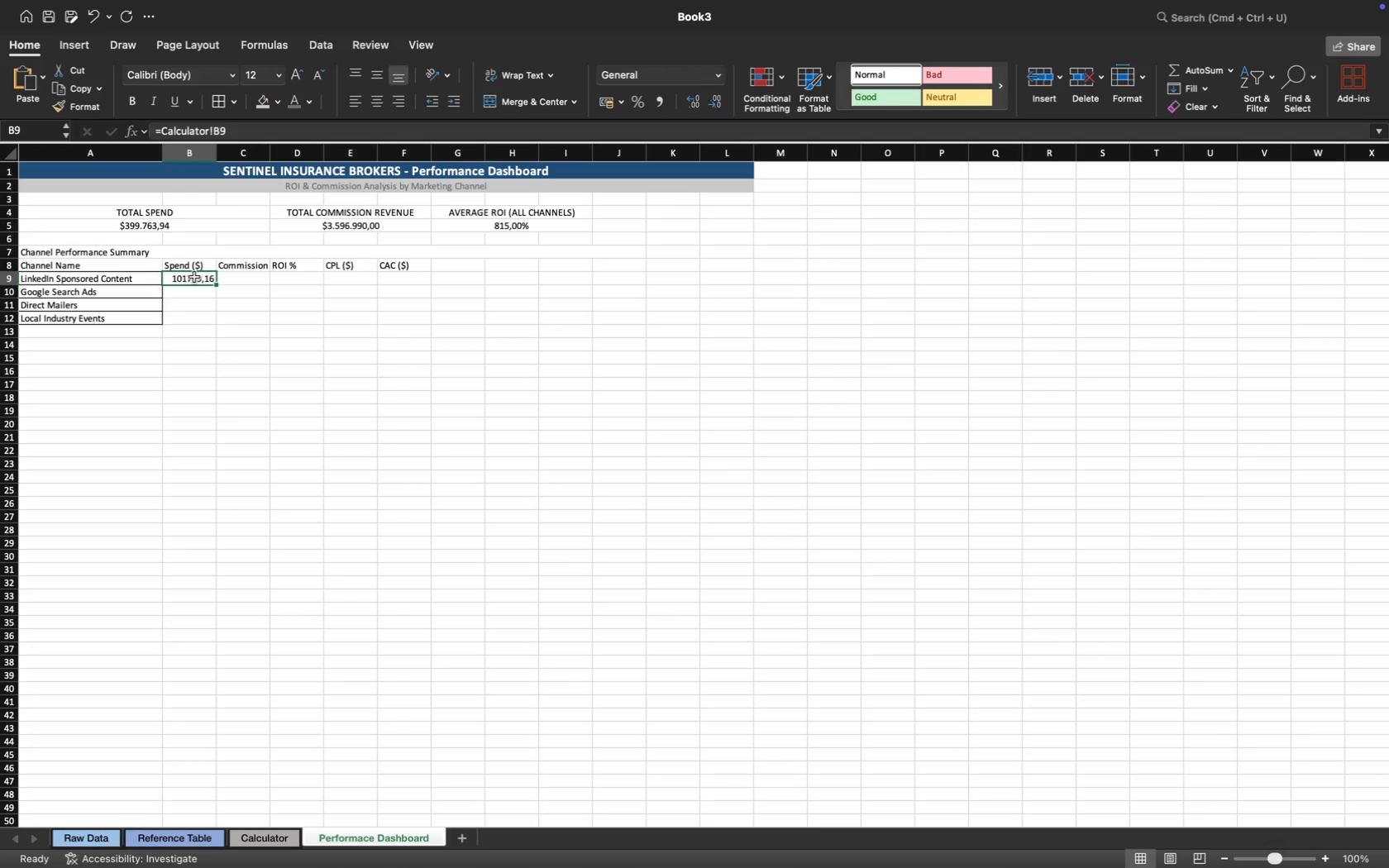 
key(Backspace)
 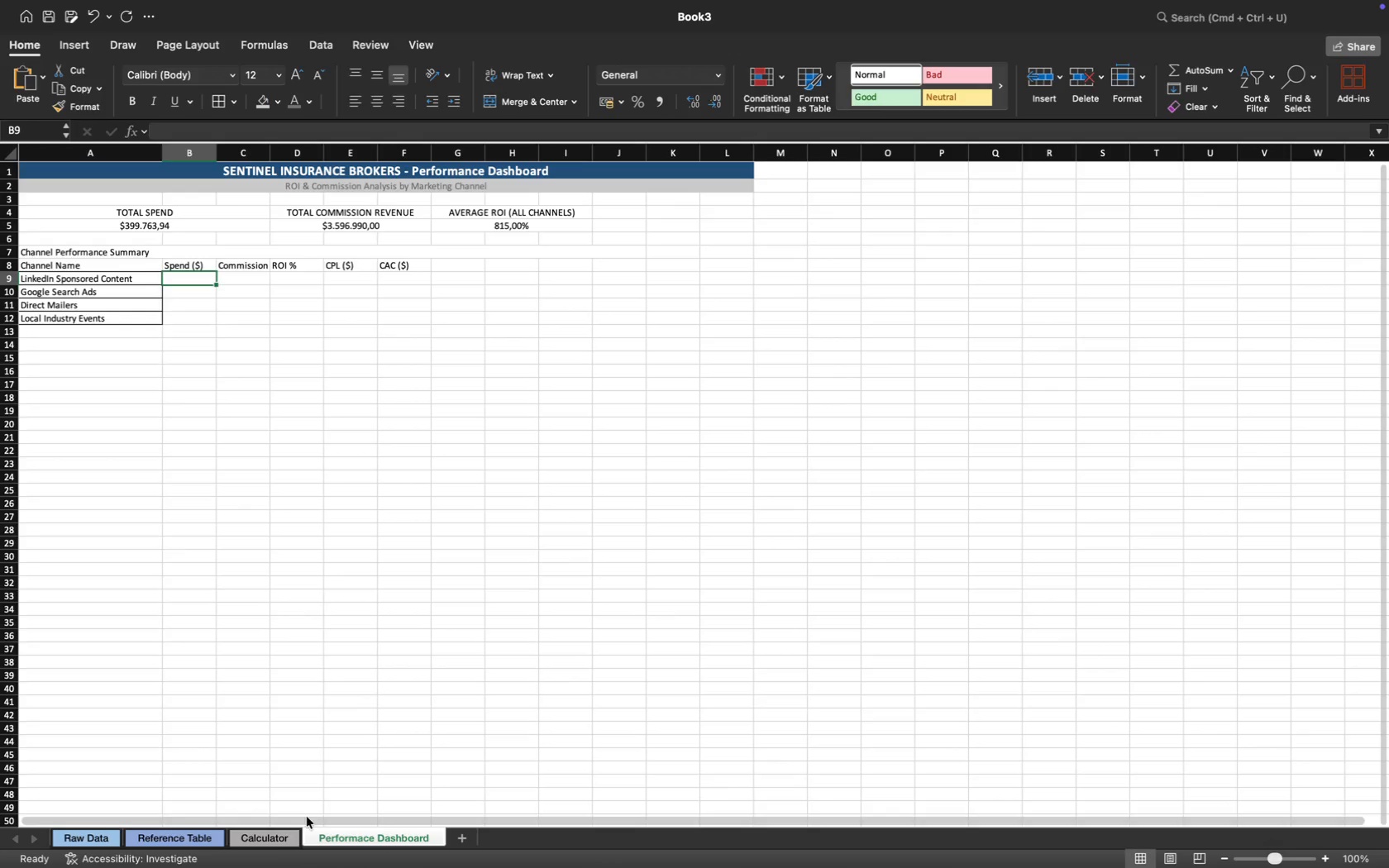 
left_click([264, 840])
 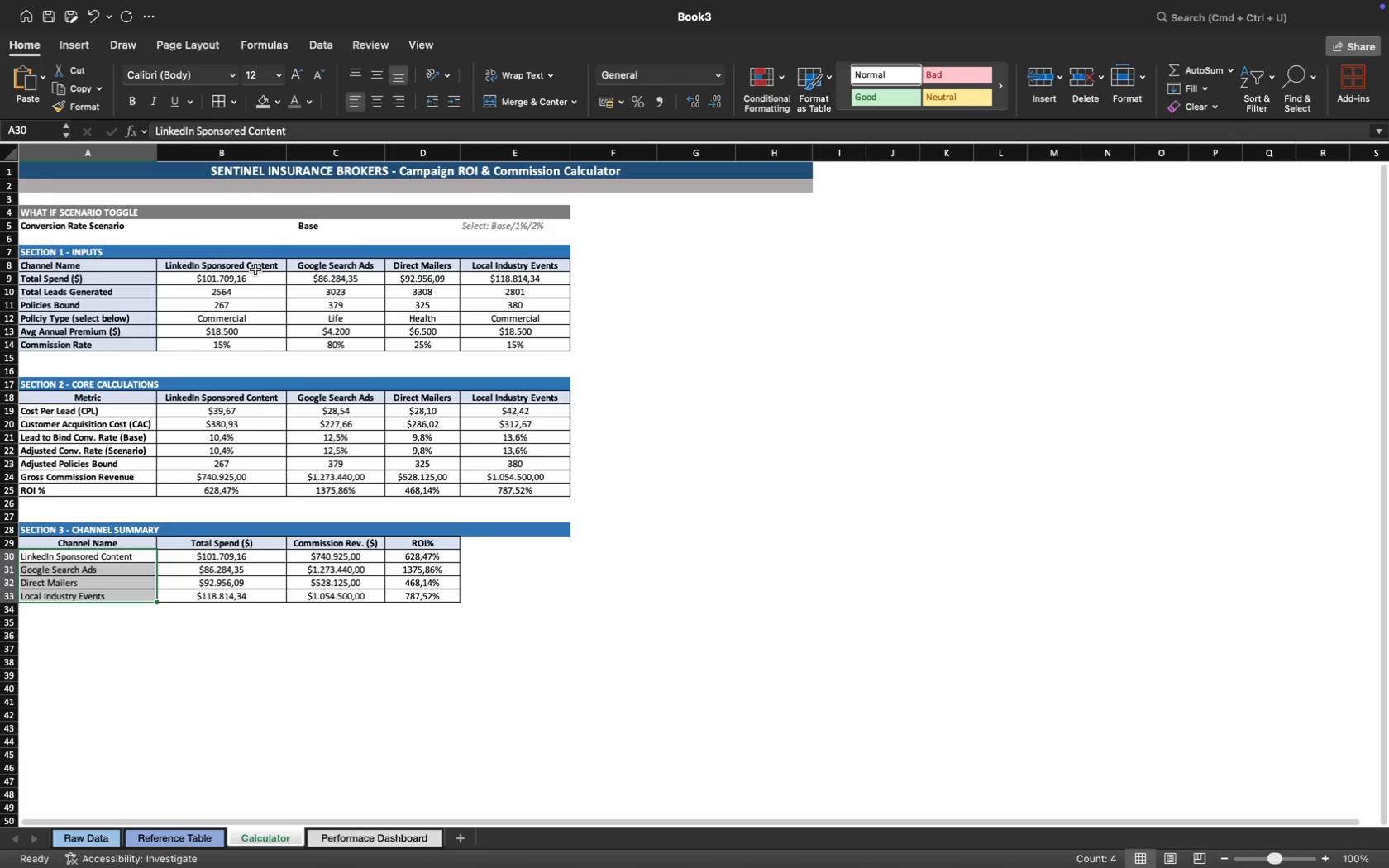 
left_click([248, 279])
 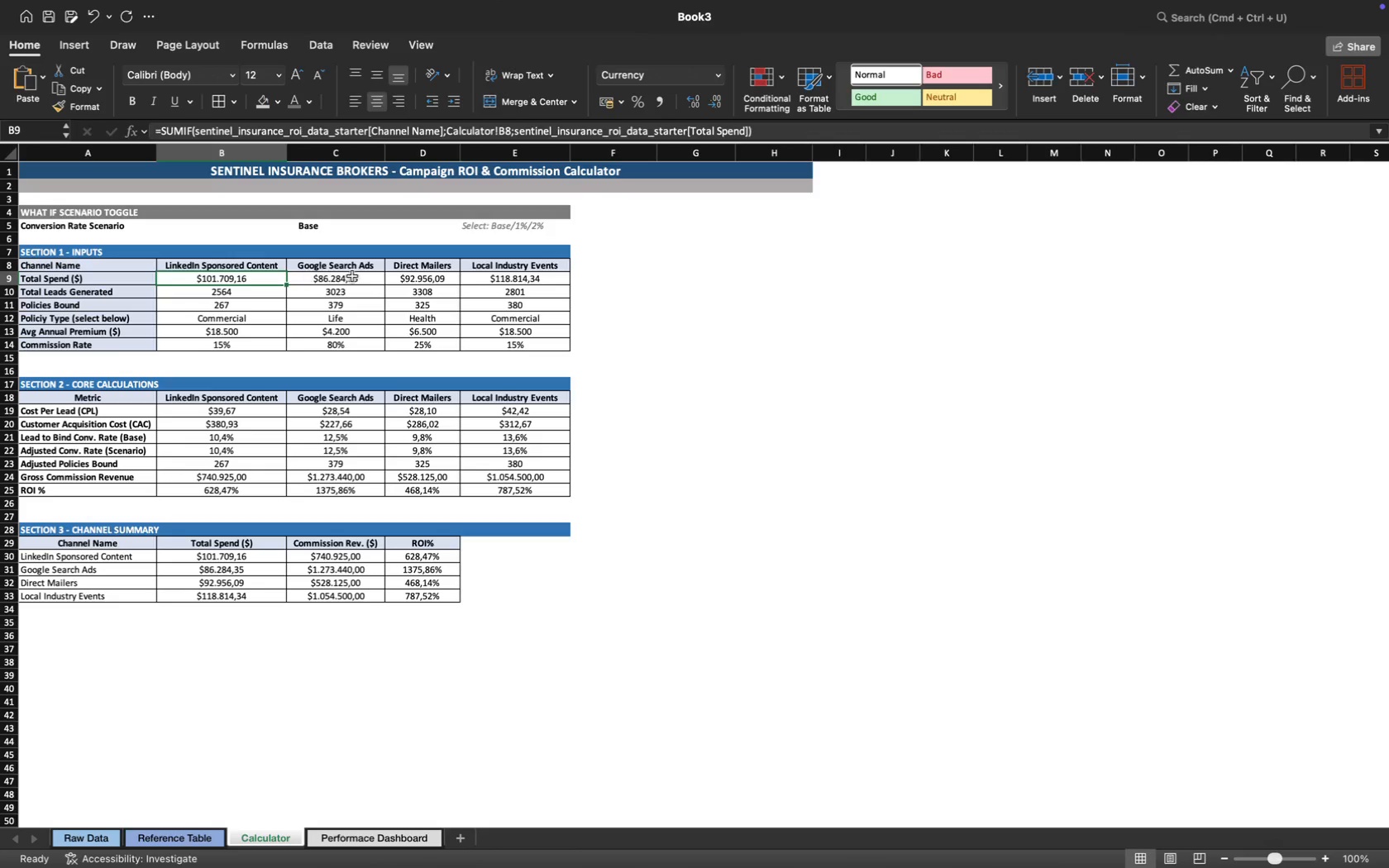 
wait(23.75)
 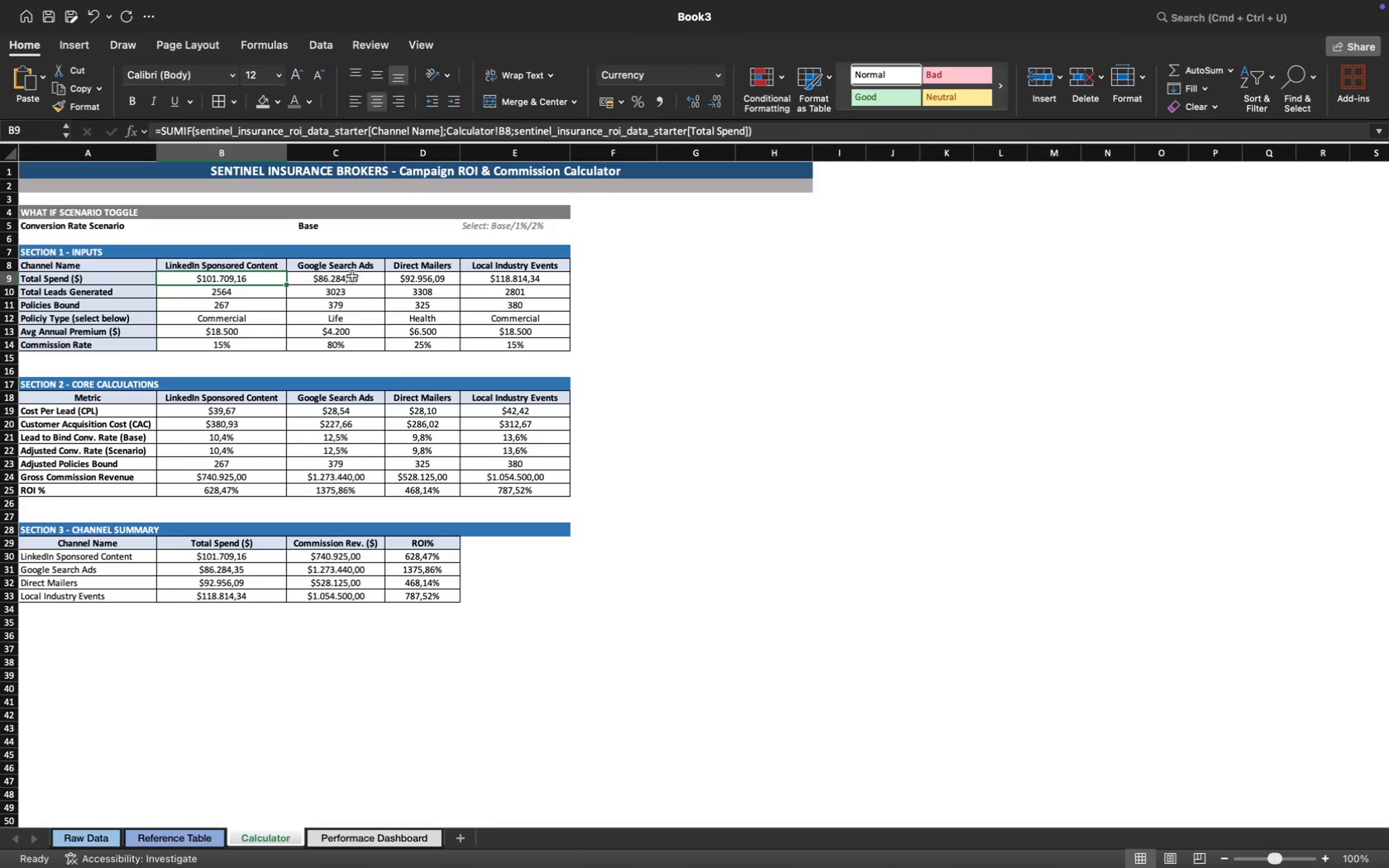 
left_click([352, 830])
 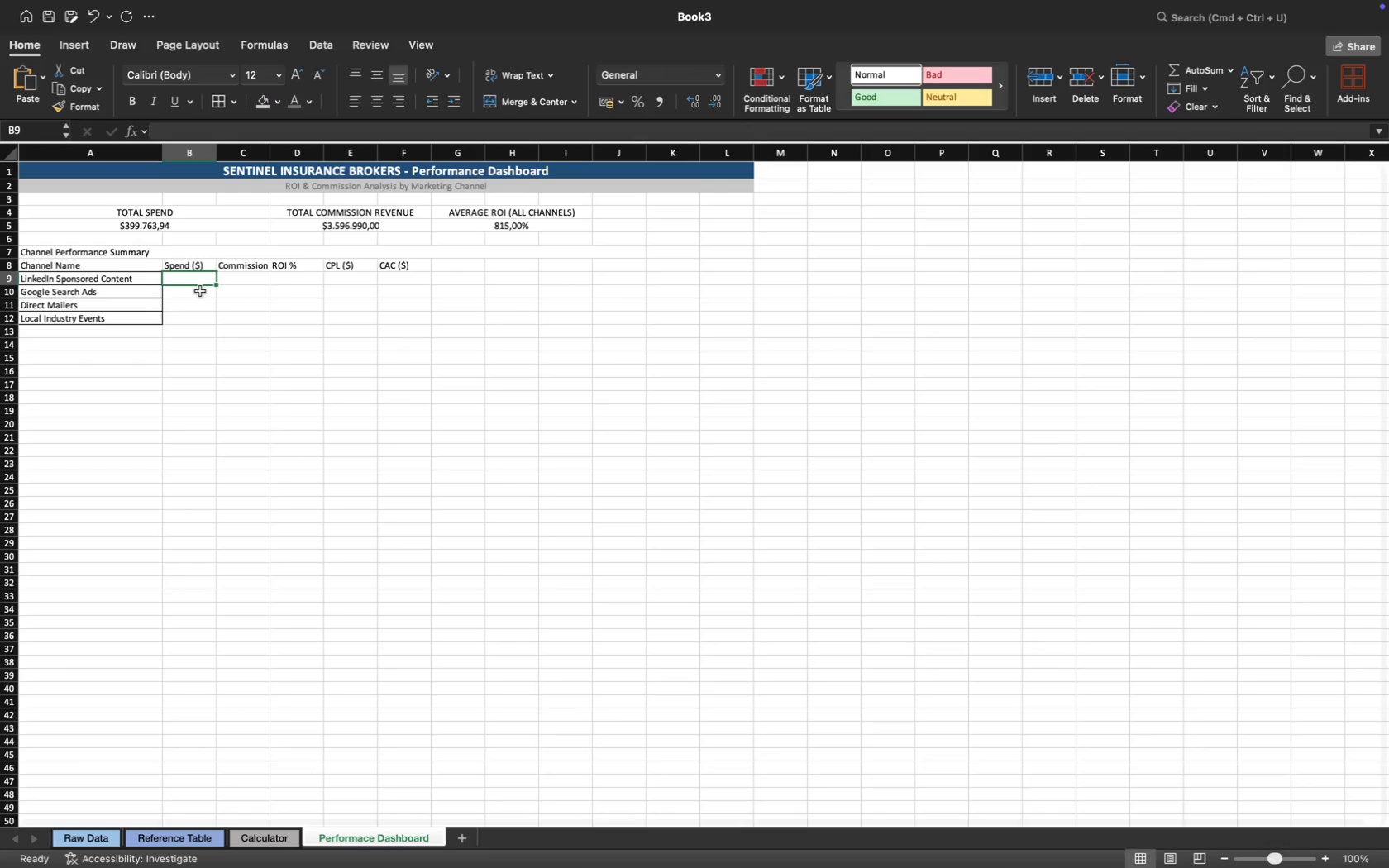 
type(=hl)
 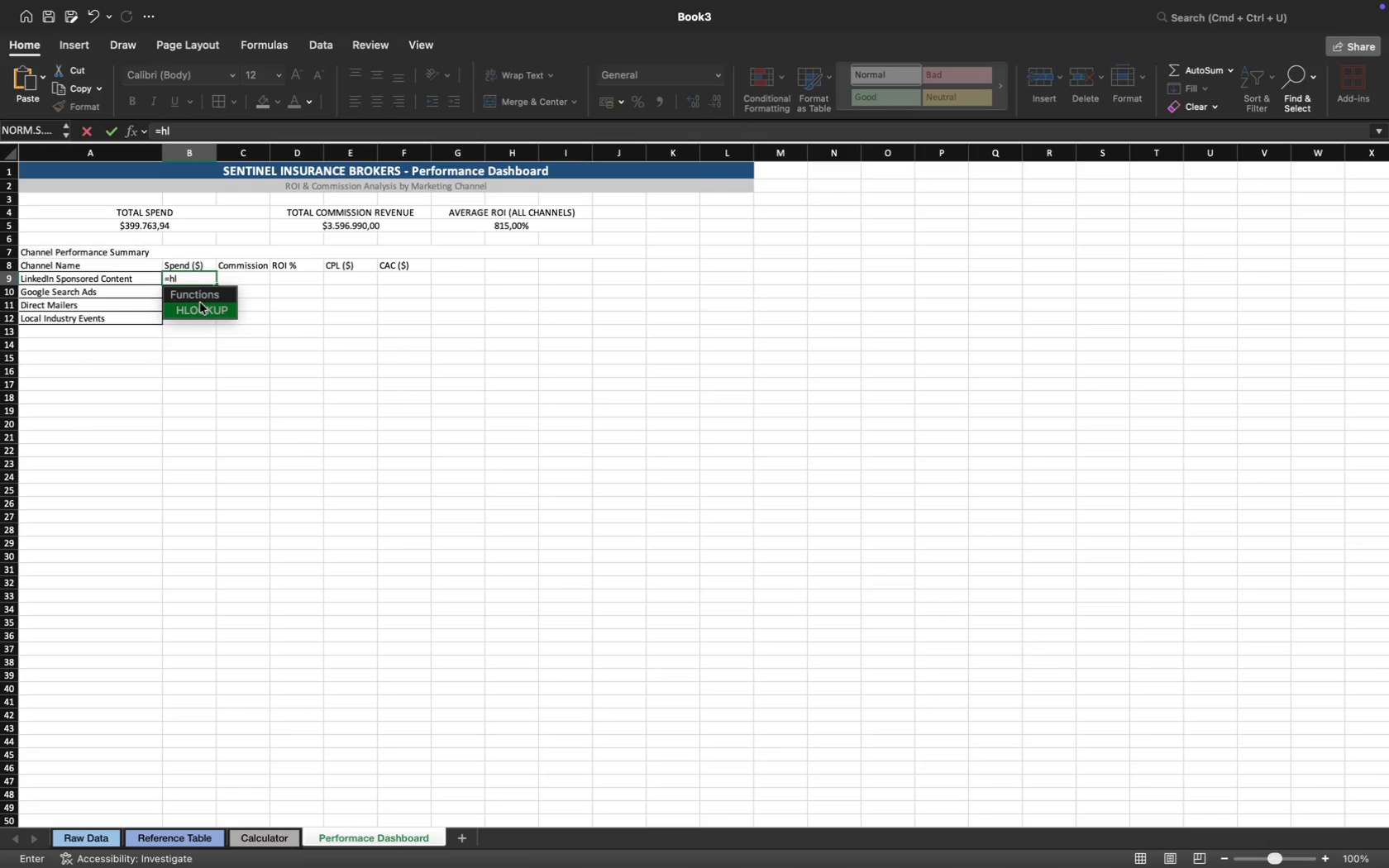 
left_click([200, 308])
 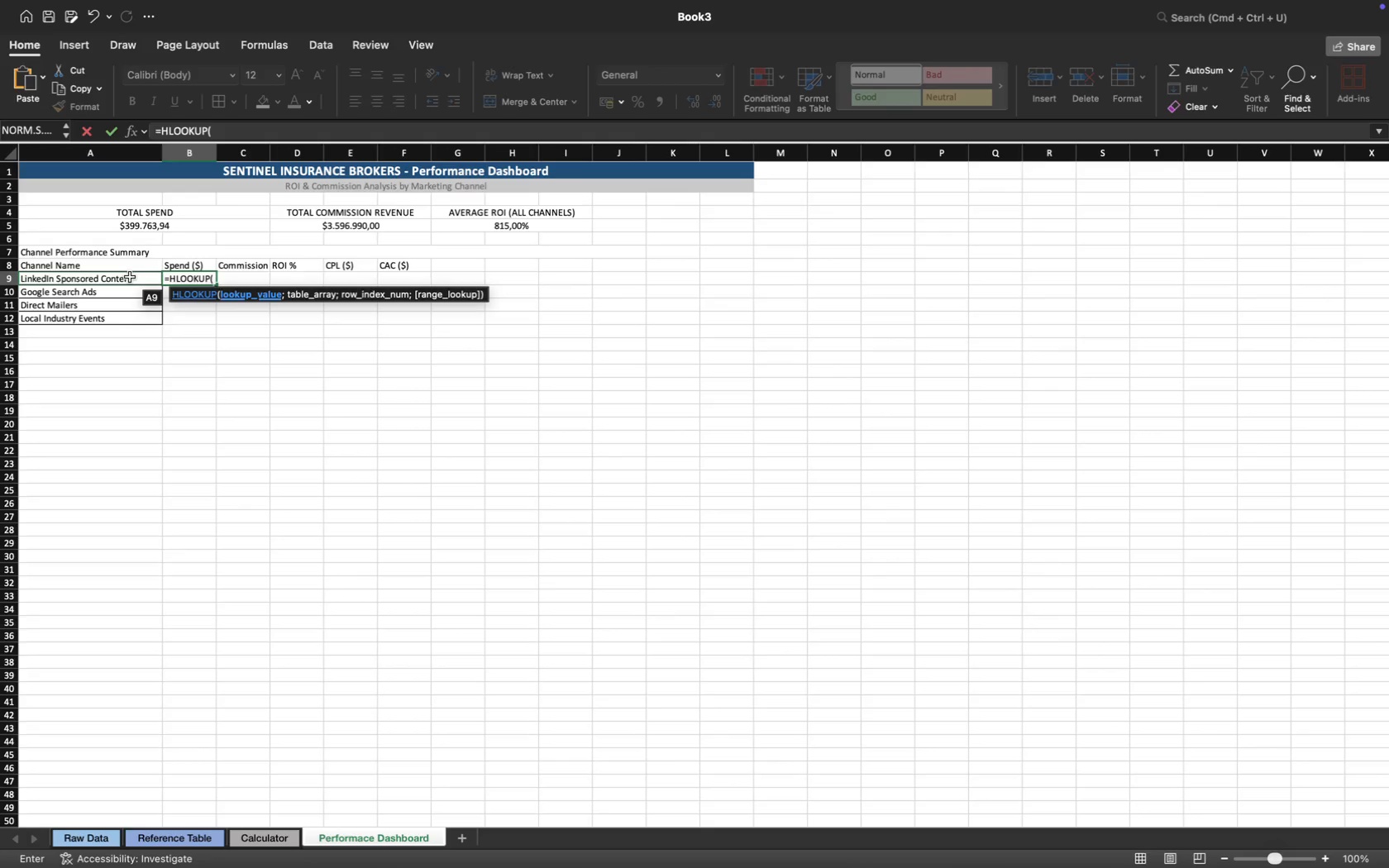 
key(Semicolon)
 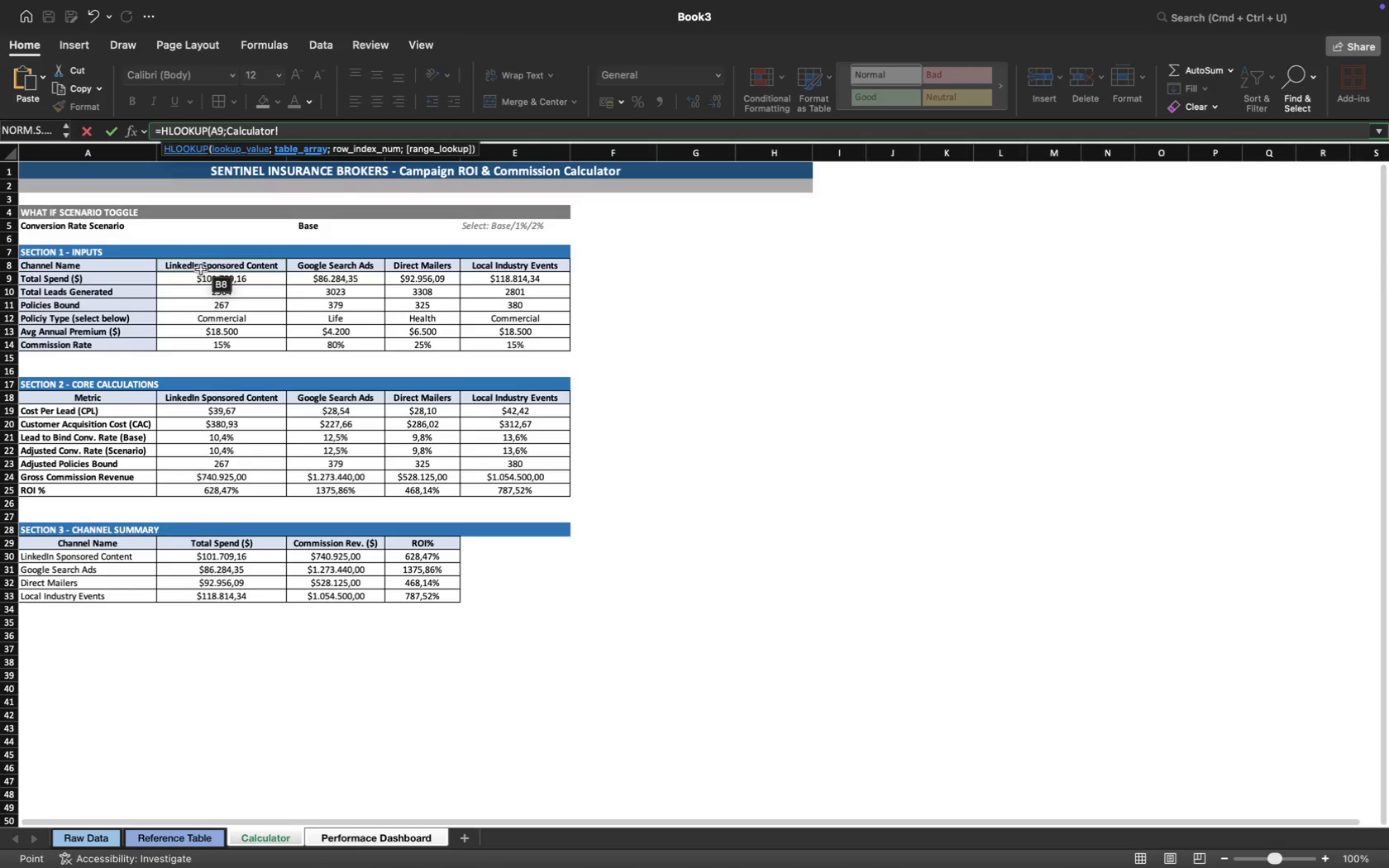 
left_click_drag(start_coordinate=[204, 267], to_coordinate=[509, 273])
 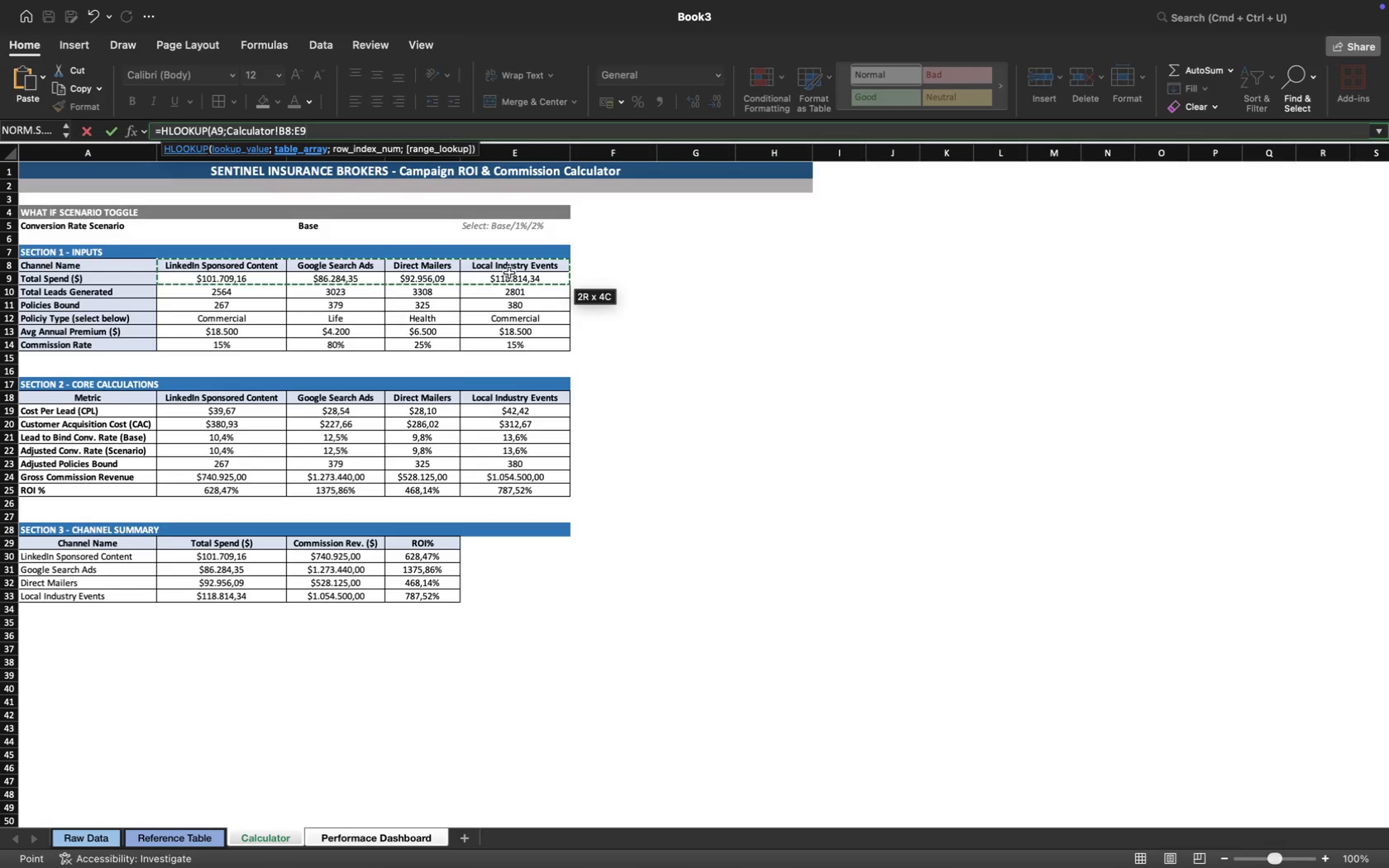 
key(Semicolon)
 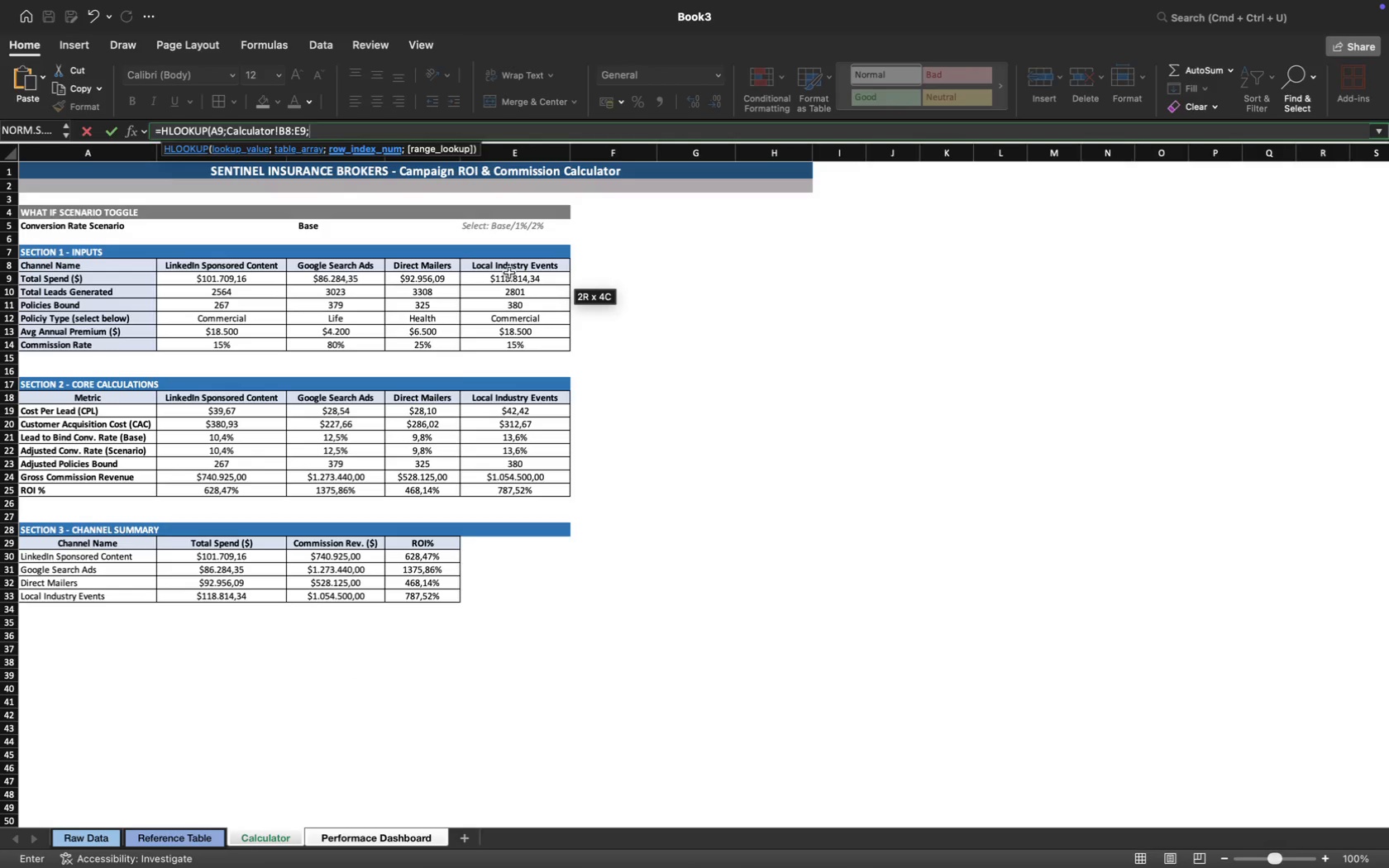 
key(2)
 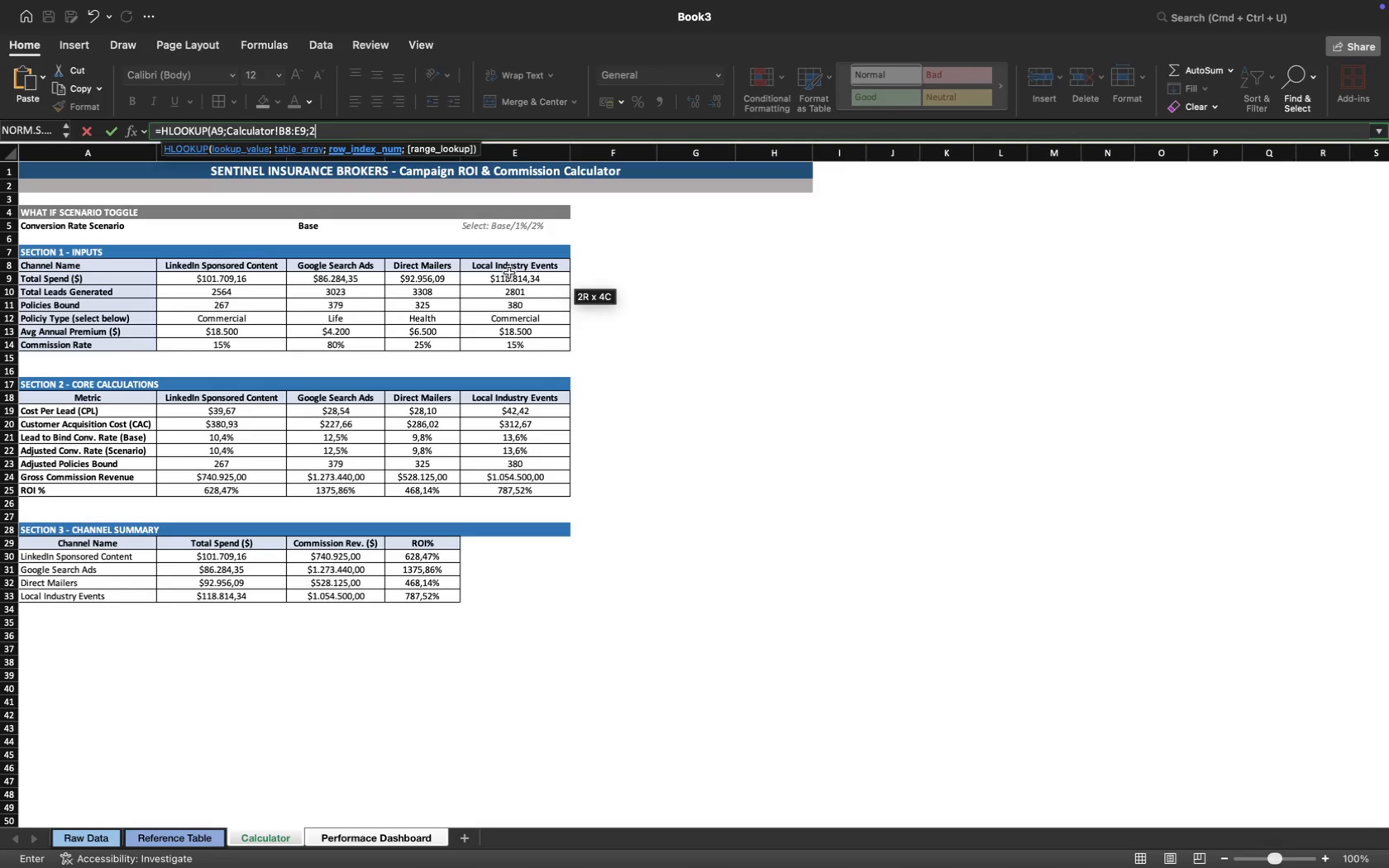 
key(Semicolon)
 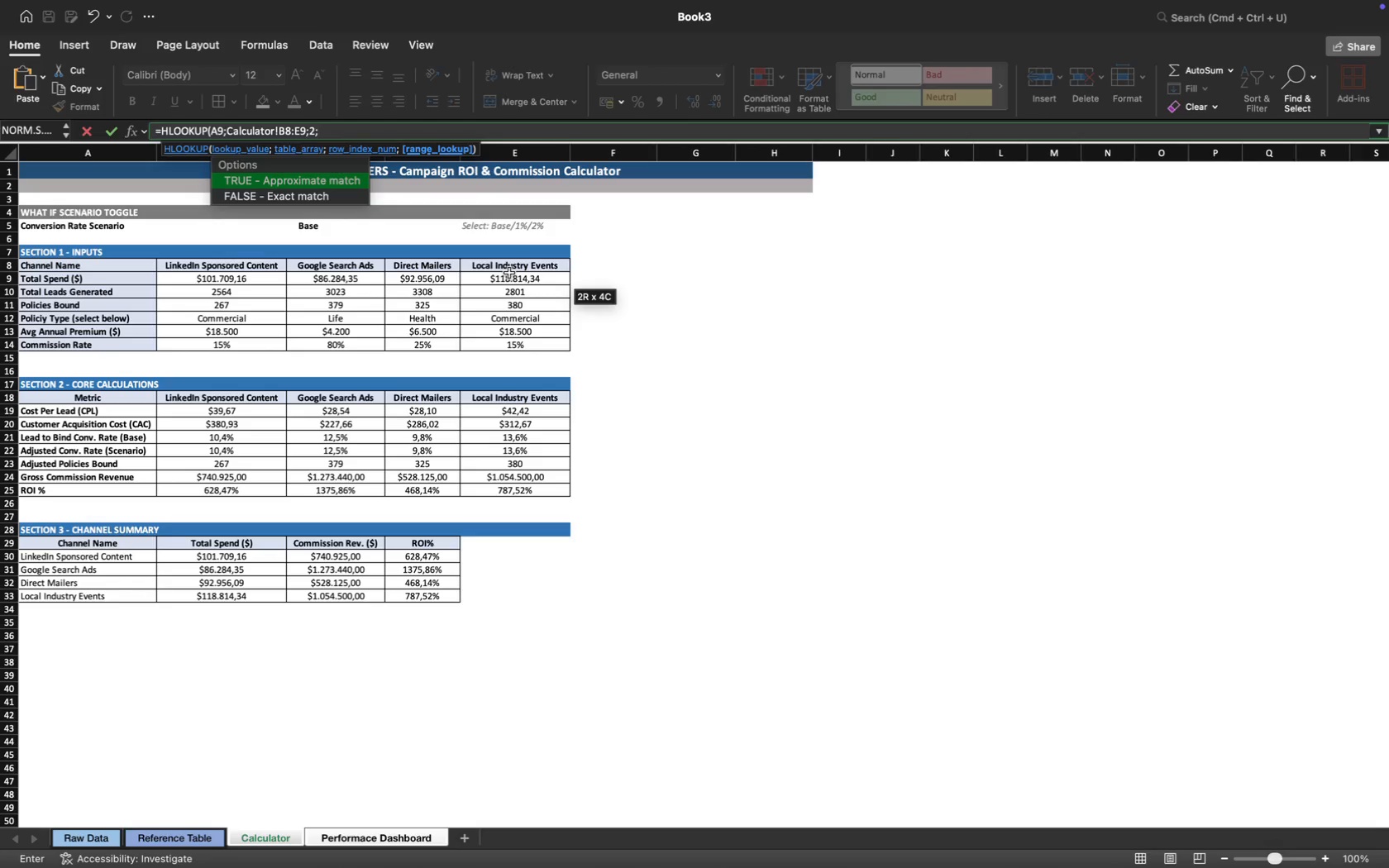 
key(ArrowDown)
 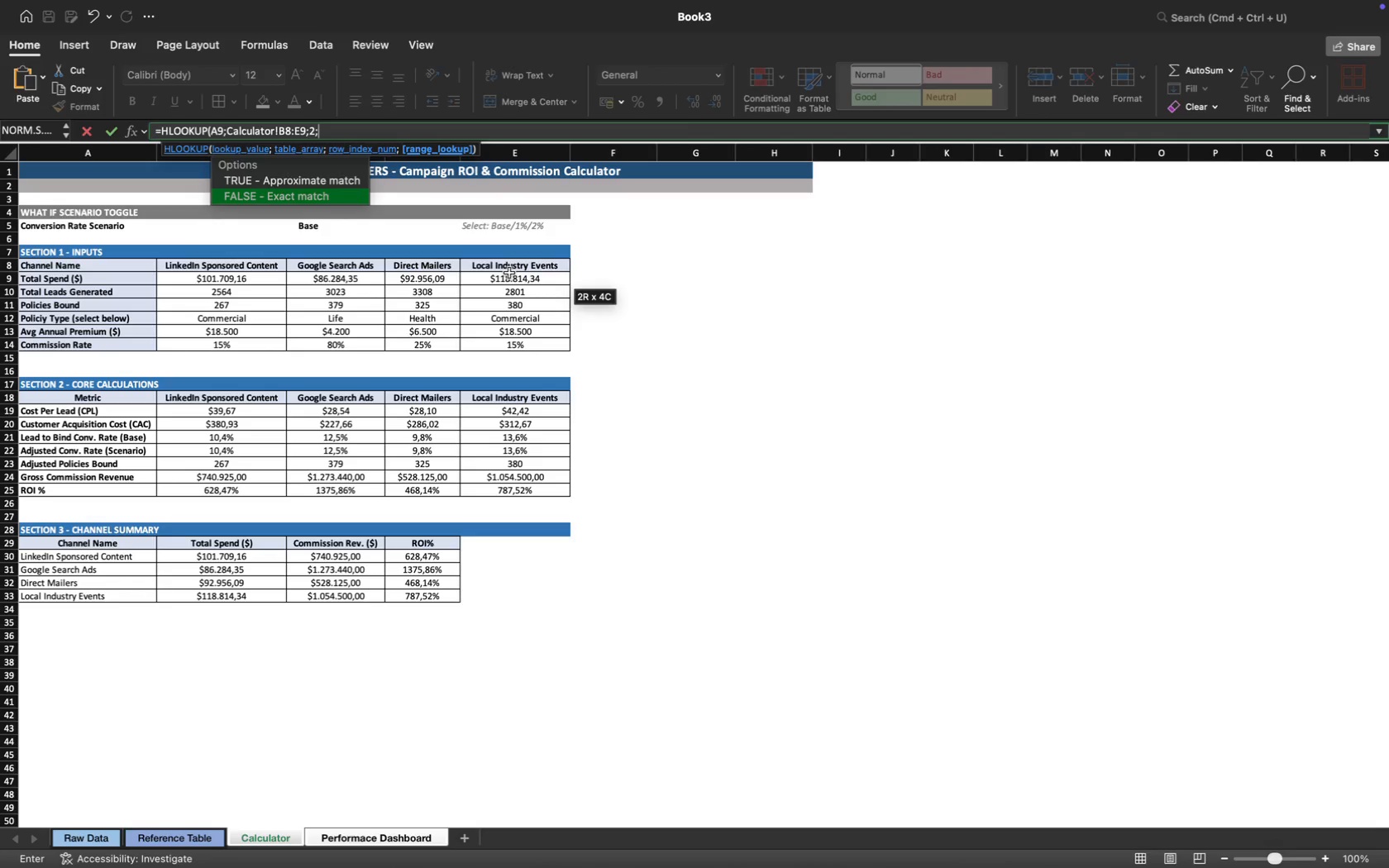 
key(Tab)
 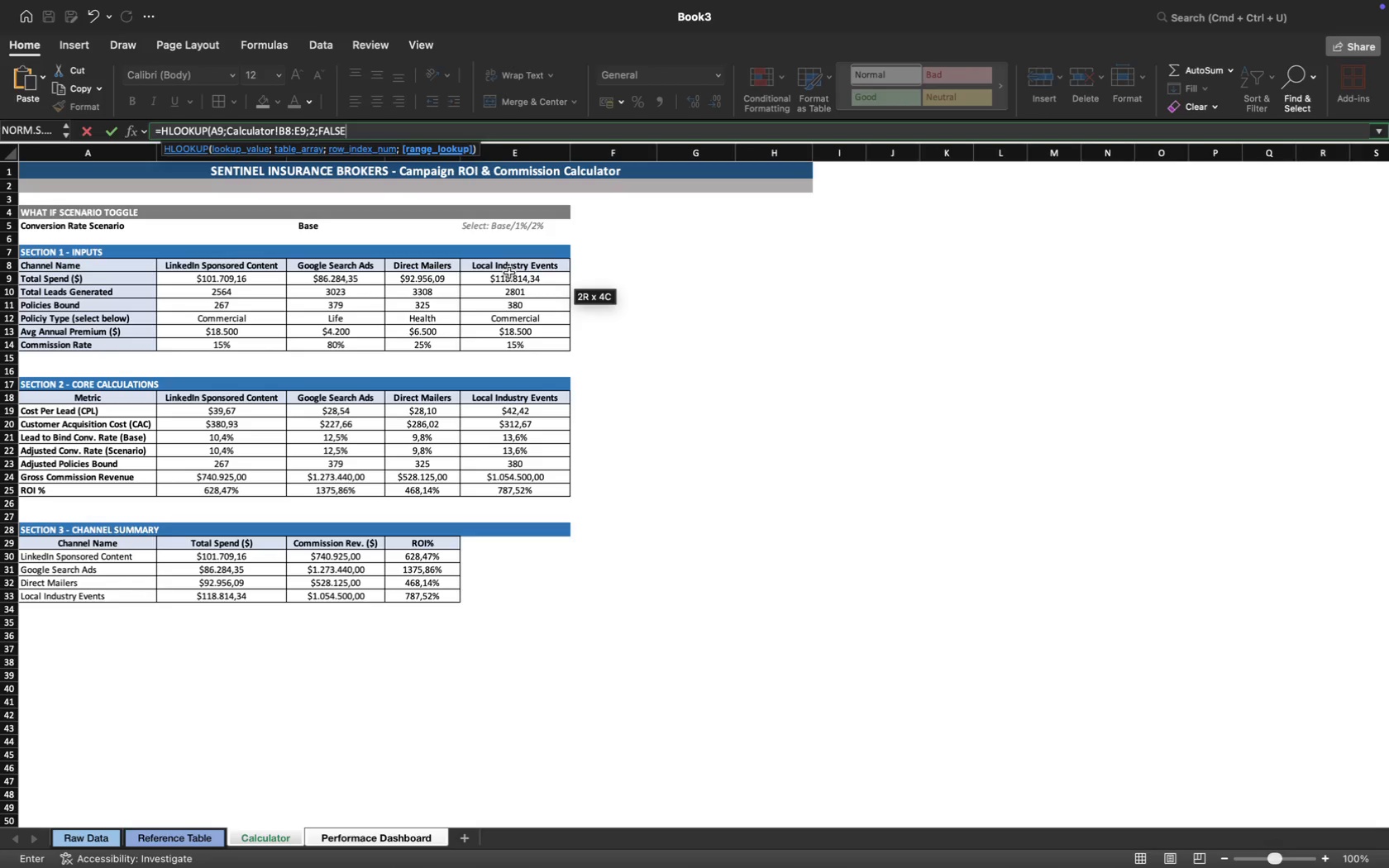 
key(Enter)
 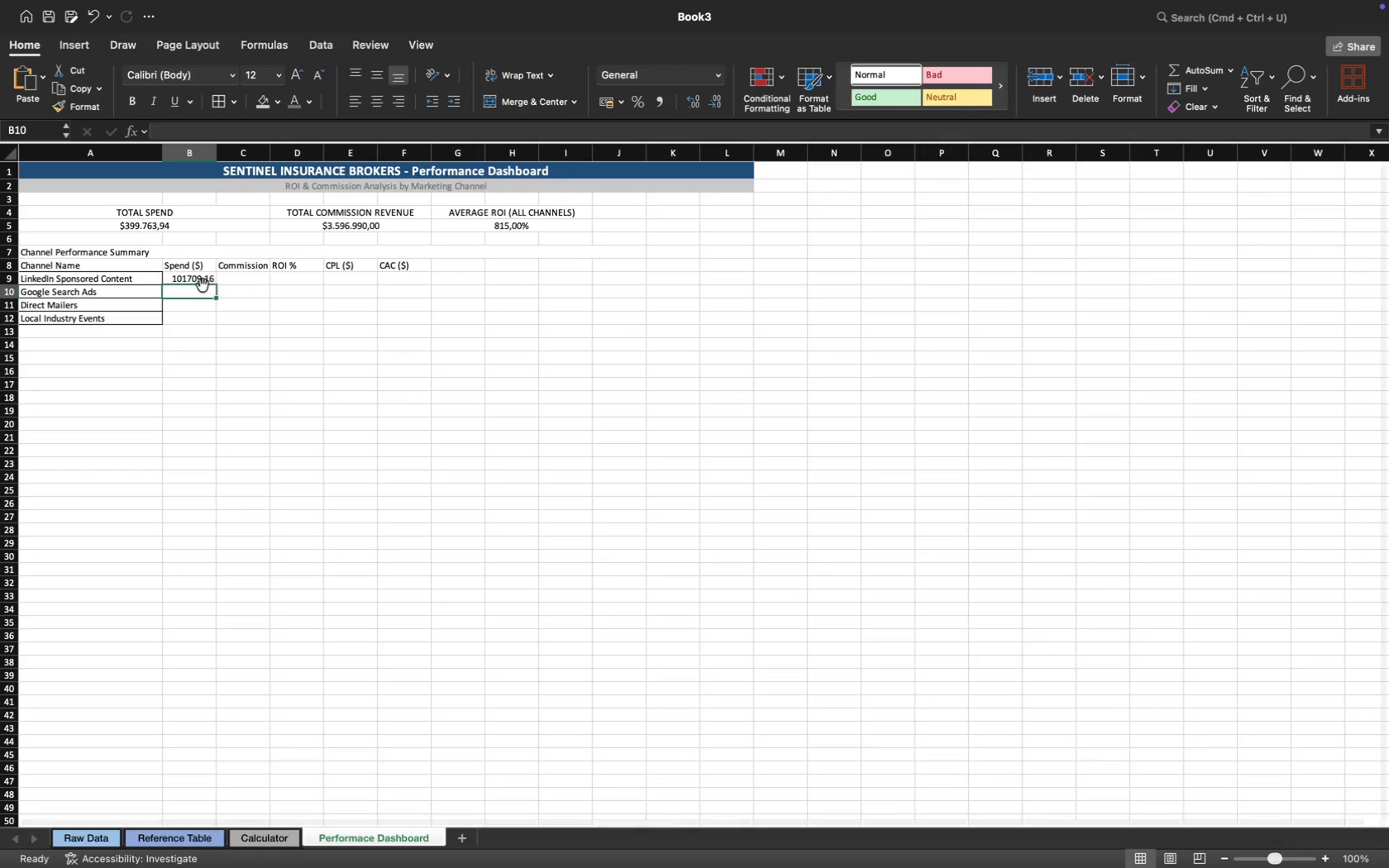 
left_click([198, 282])
 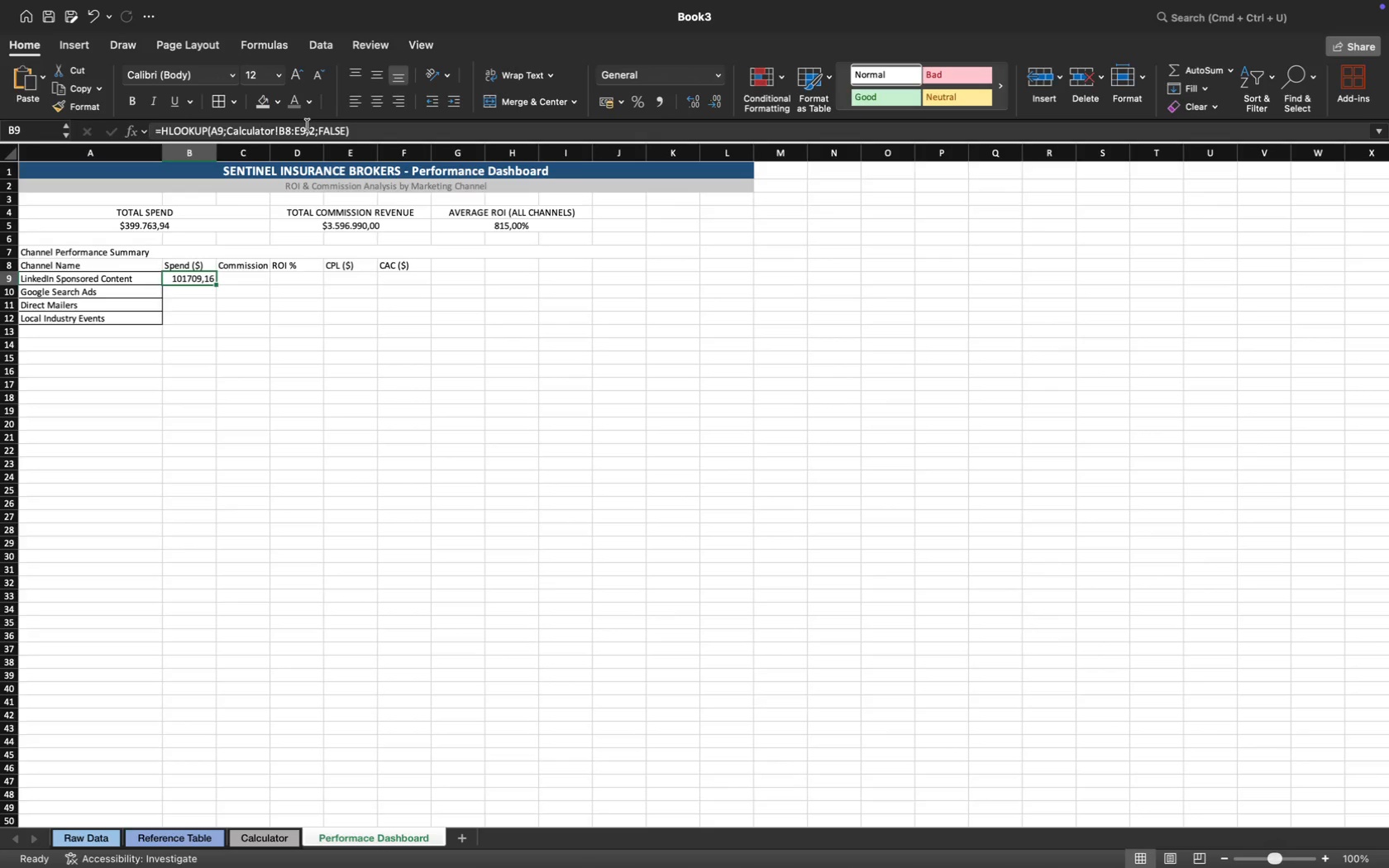 
left_click_drag(start_coordinate=[306, 127], to_coordinate=[227, 131])
 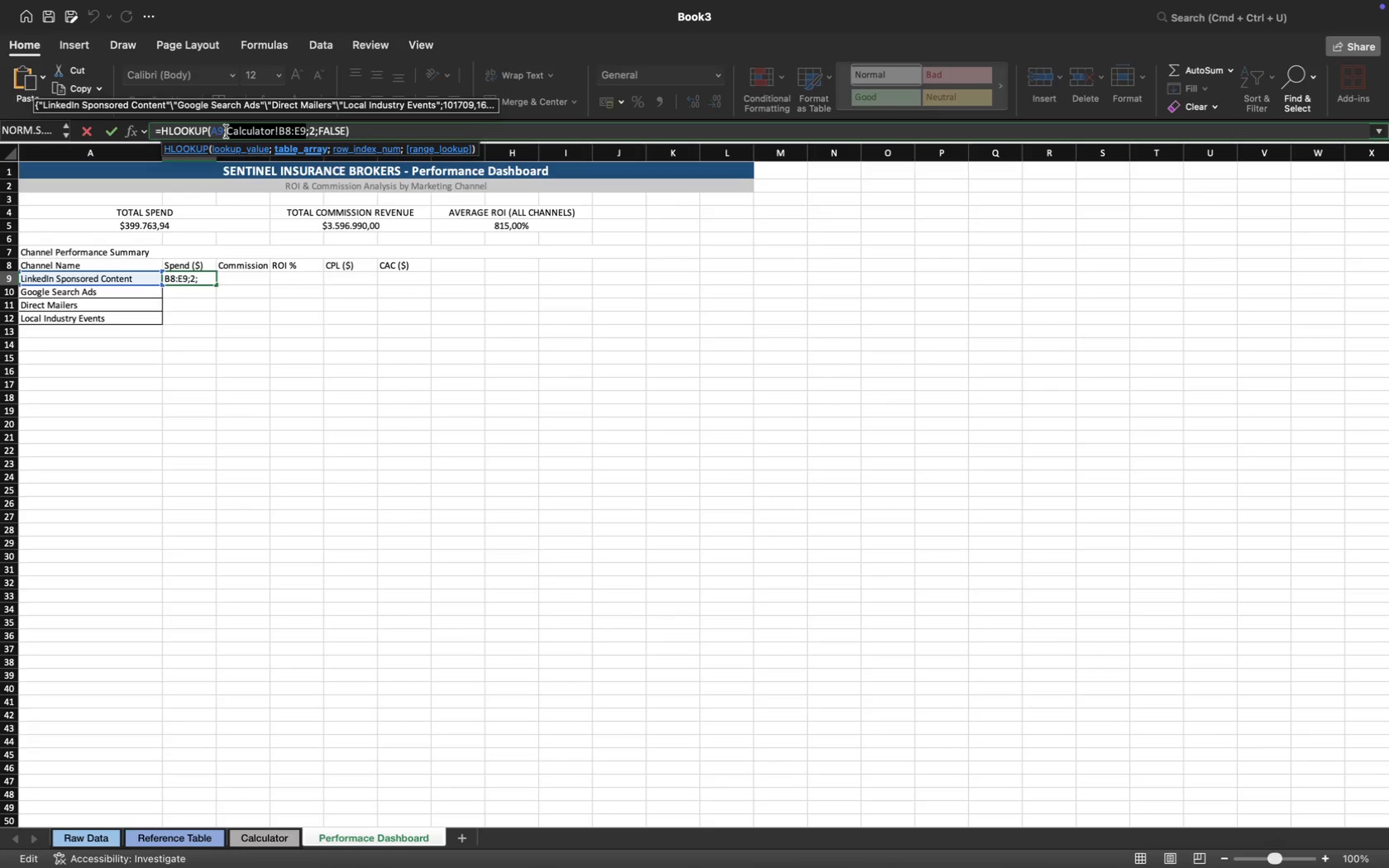 
key(F4)
 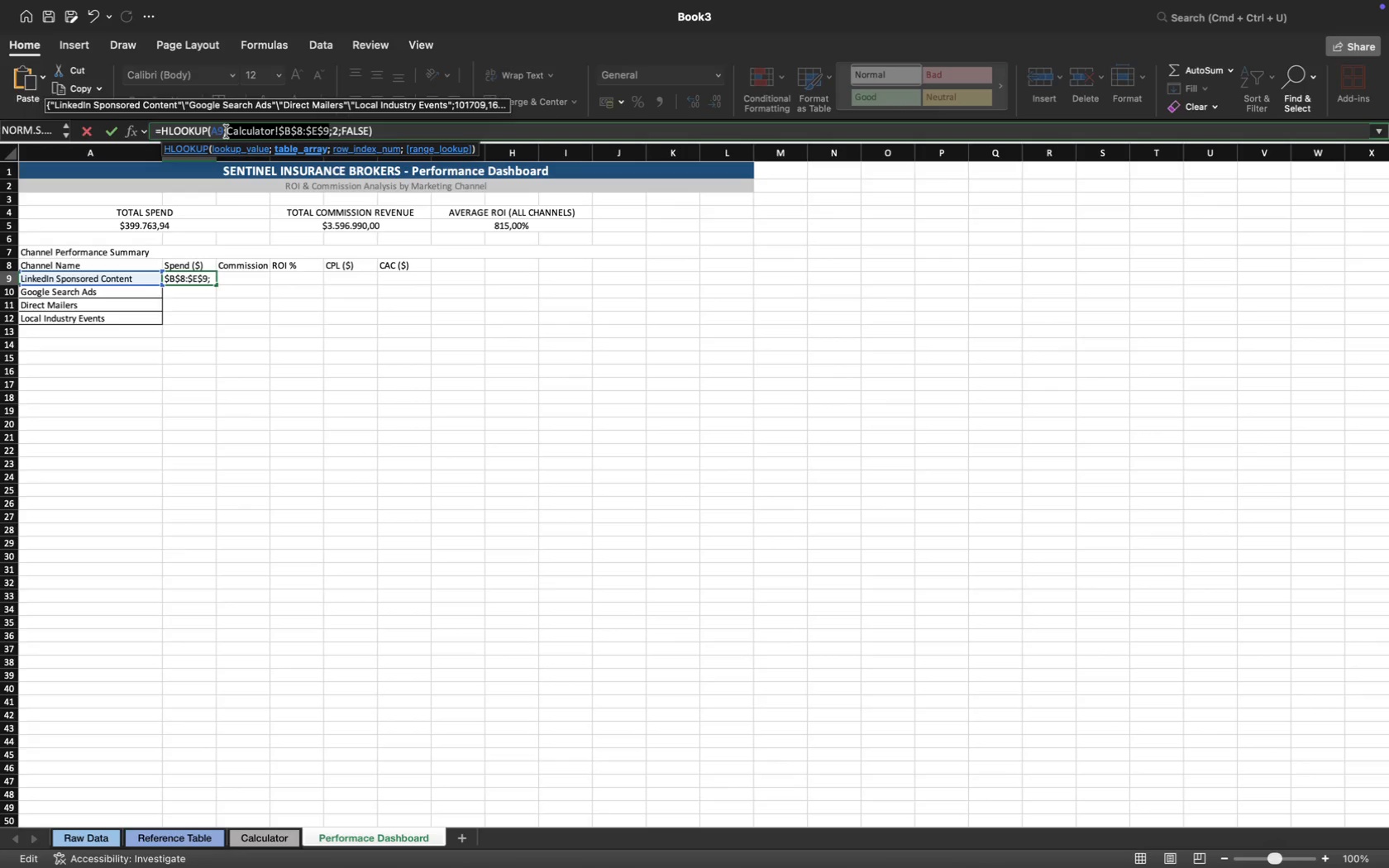 
key(Enter)
 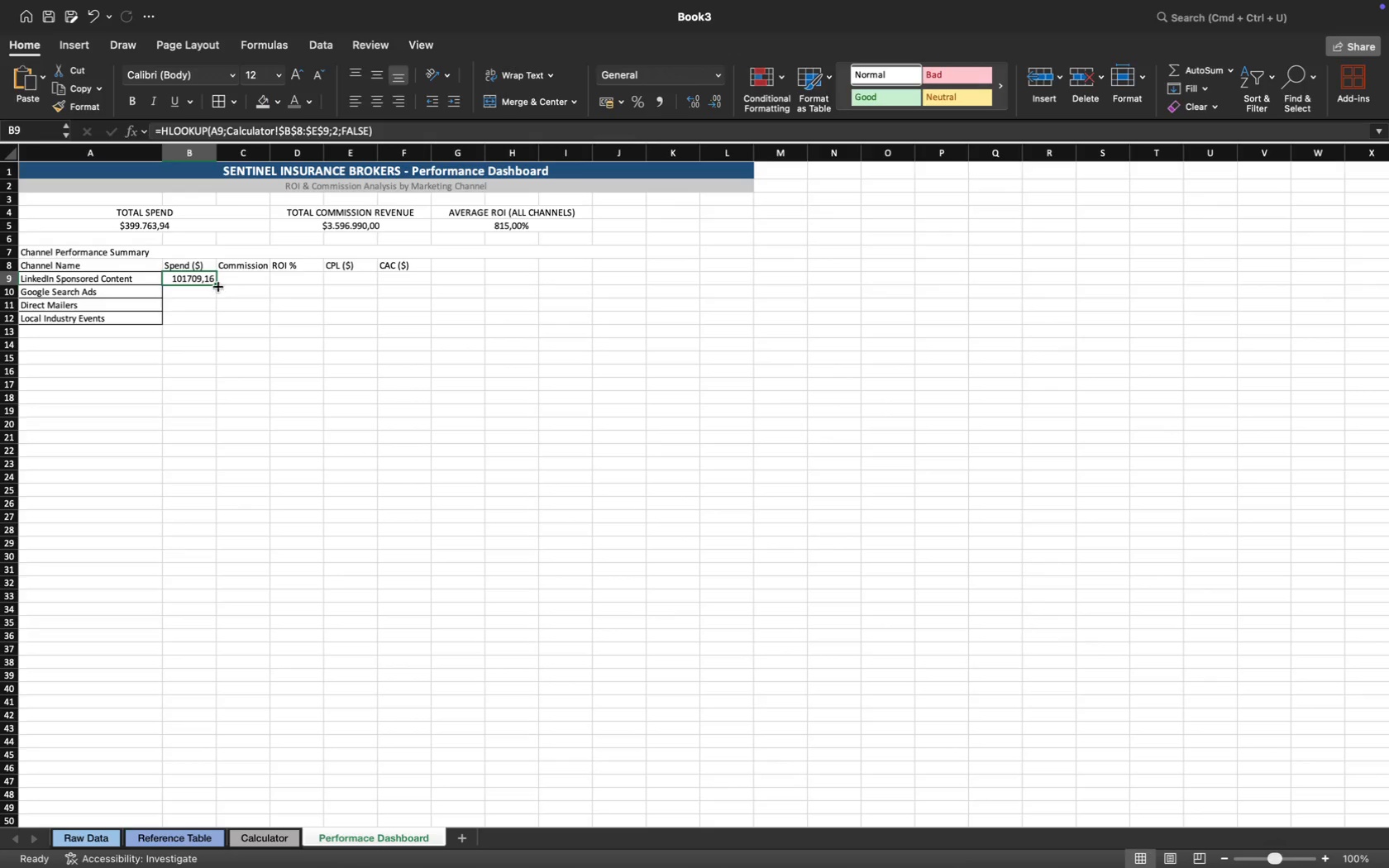 
double_click([216, 284])
 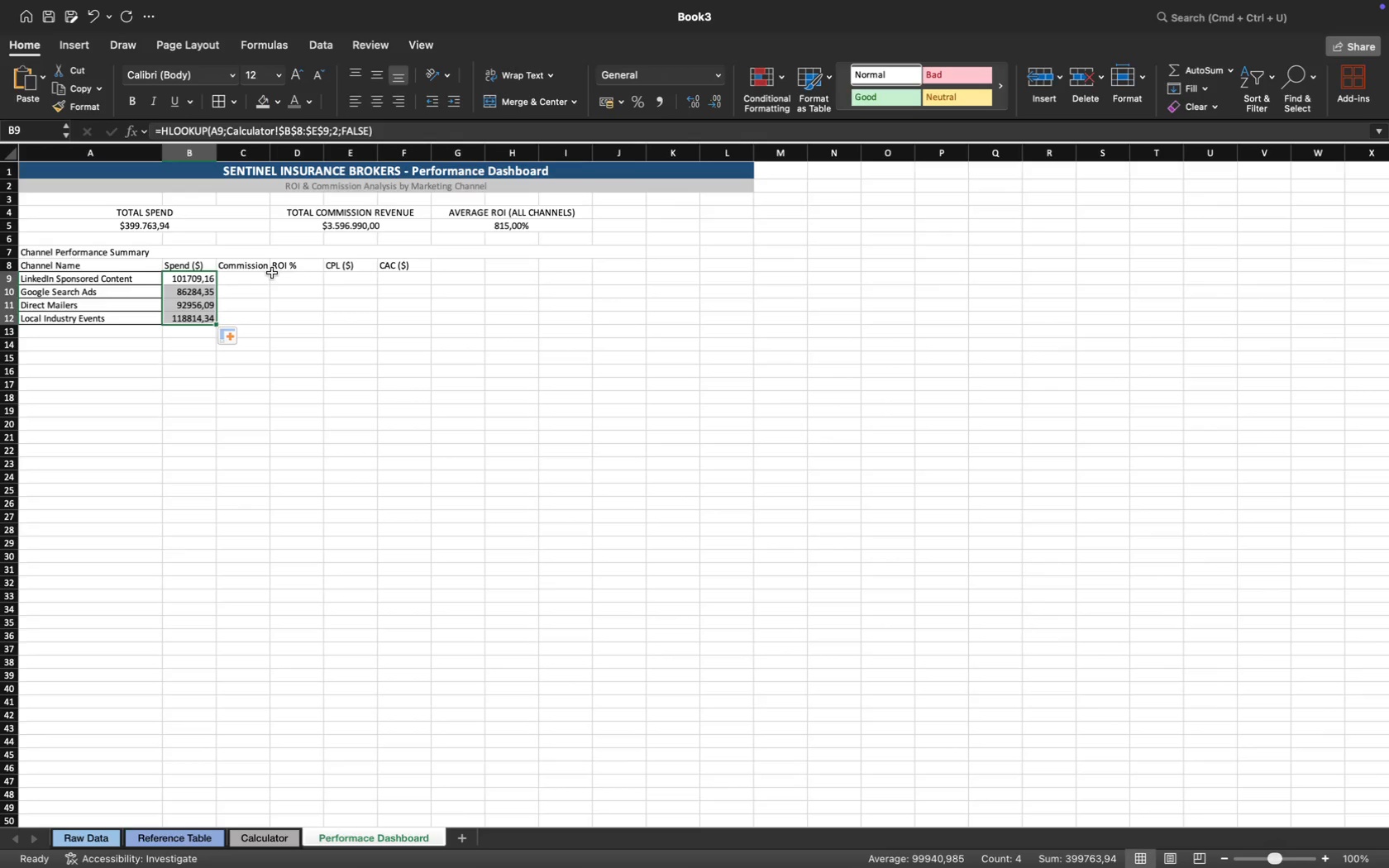 
left_click([259, 276])
 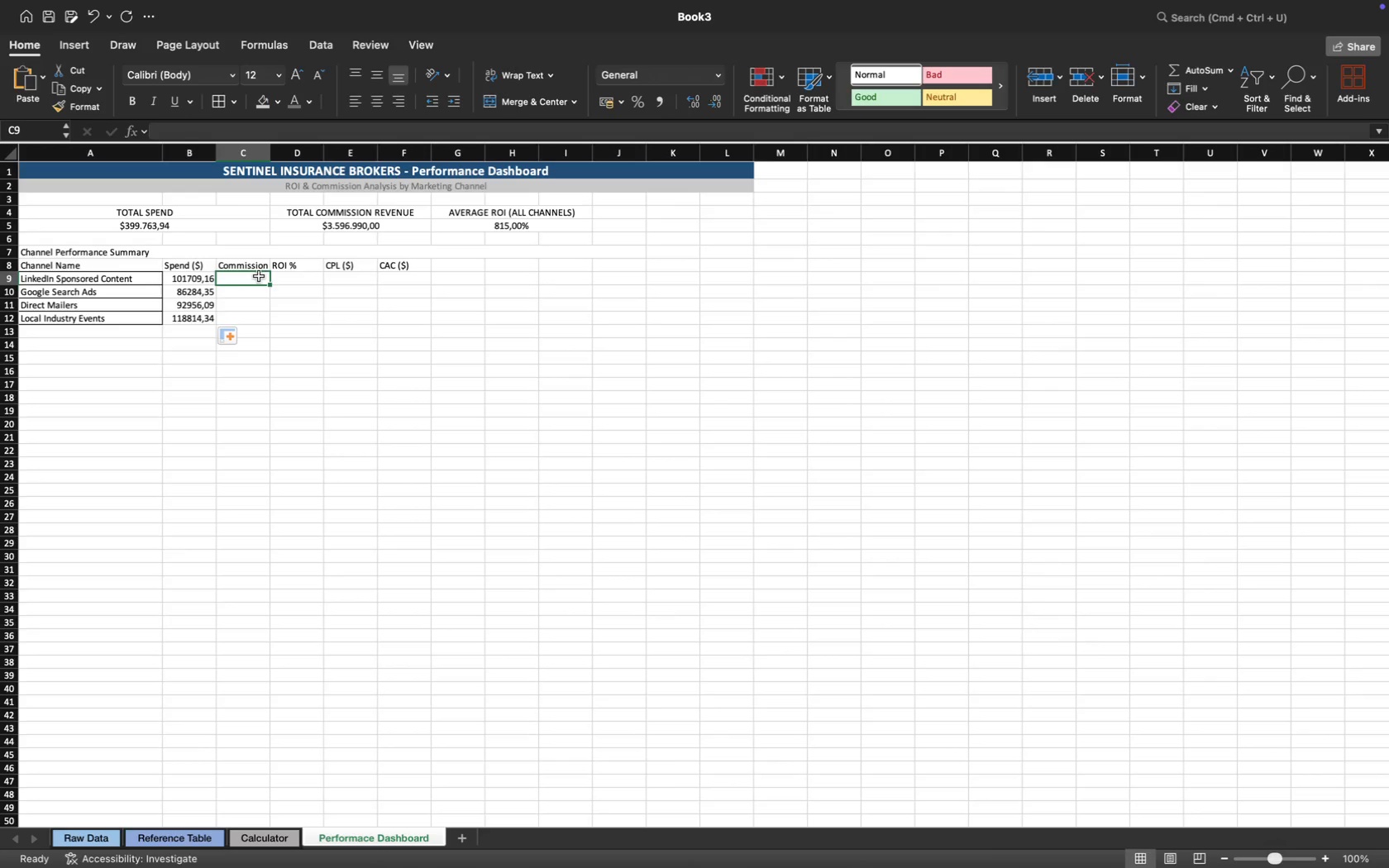 
type(=hl)
 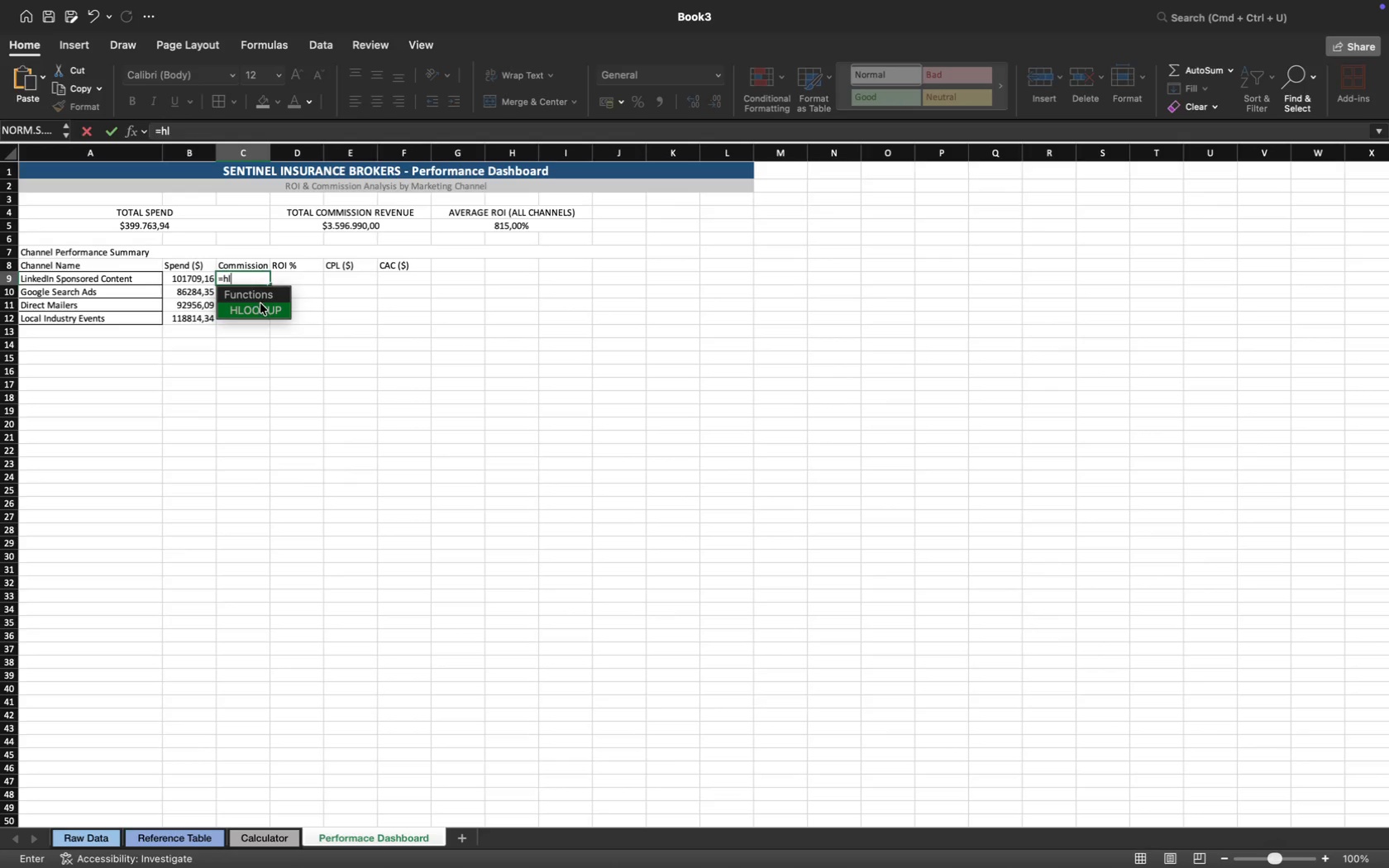 
mouse_move([278, 327])
 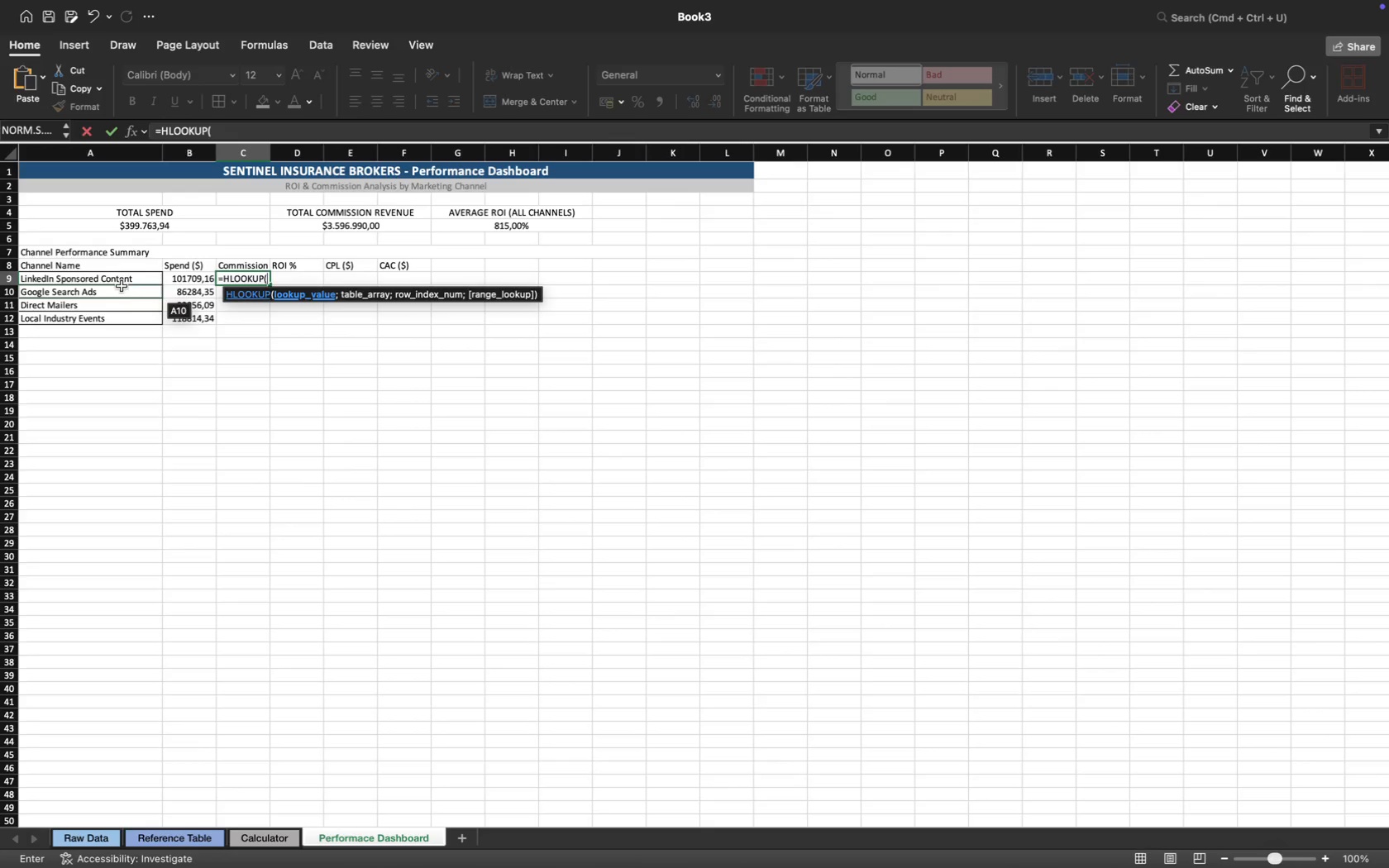 
left_click([112, 279])
 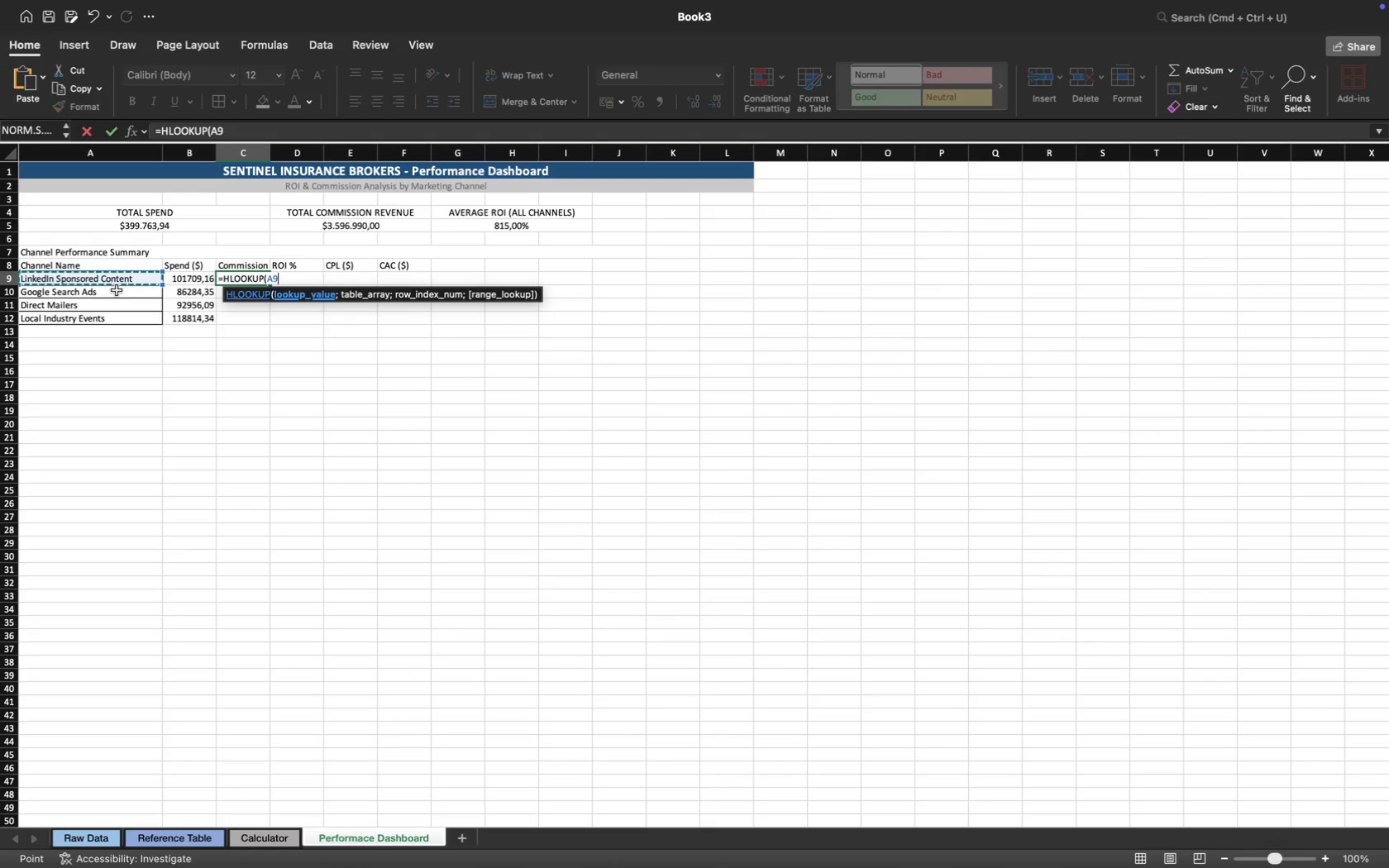 
key(Semicolon)
 